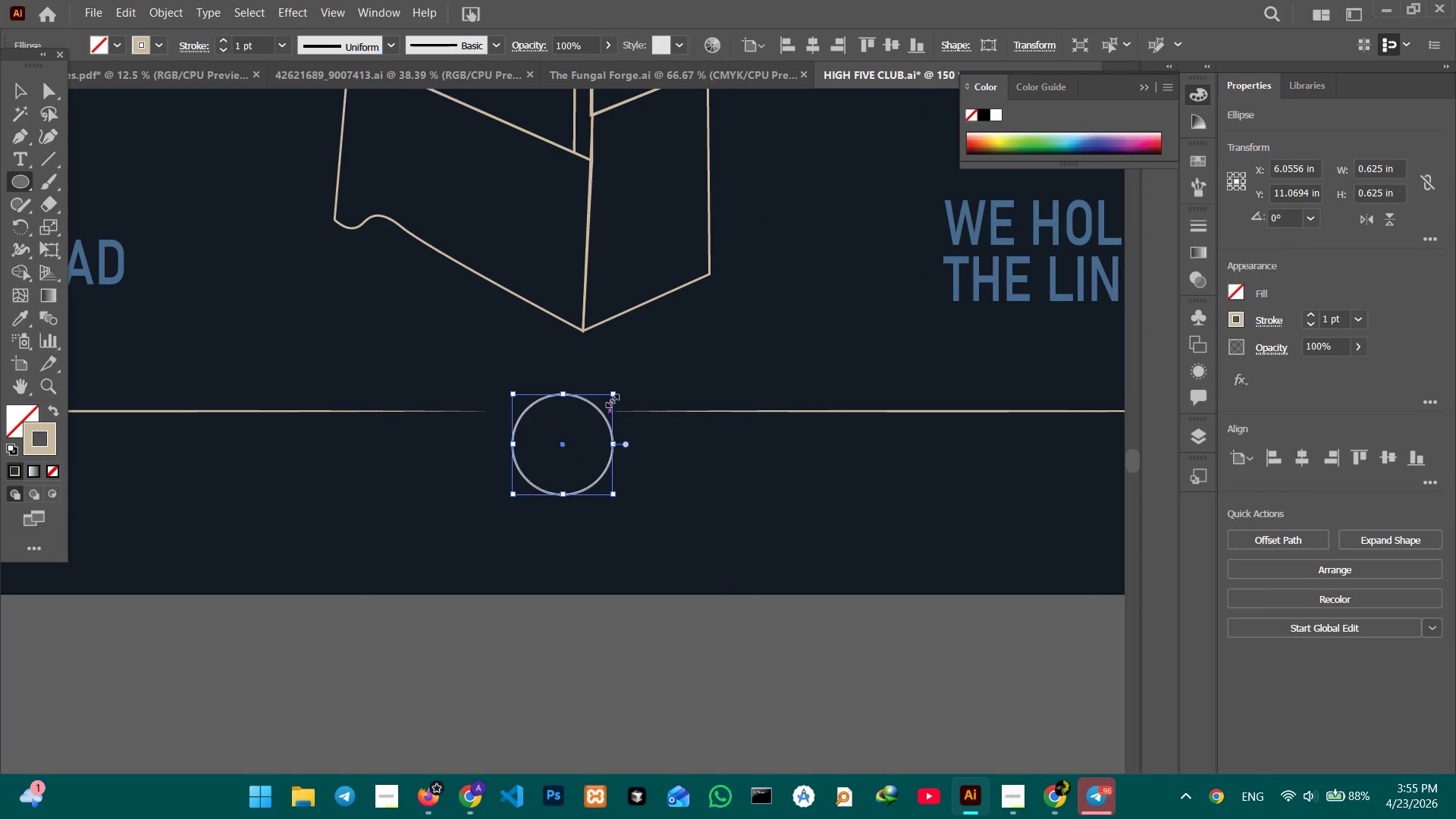 
left_click_drag(start_coordinate=[613, 394], to_coordinate=[579, 418])
 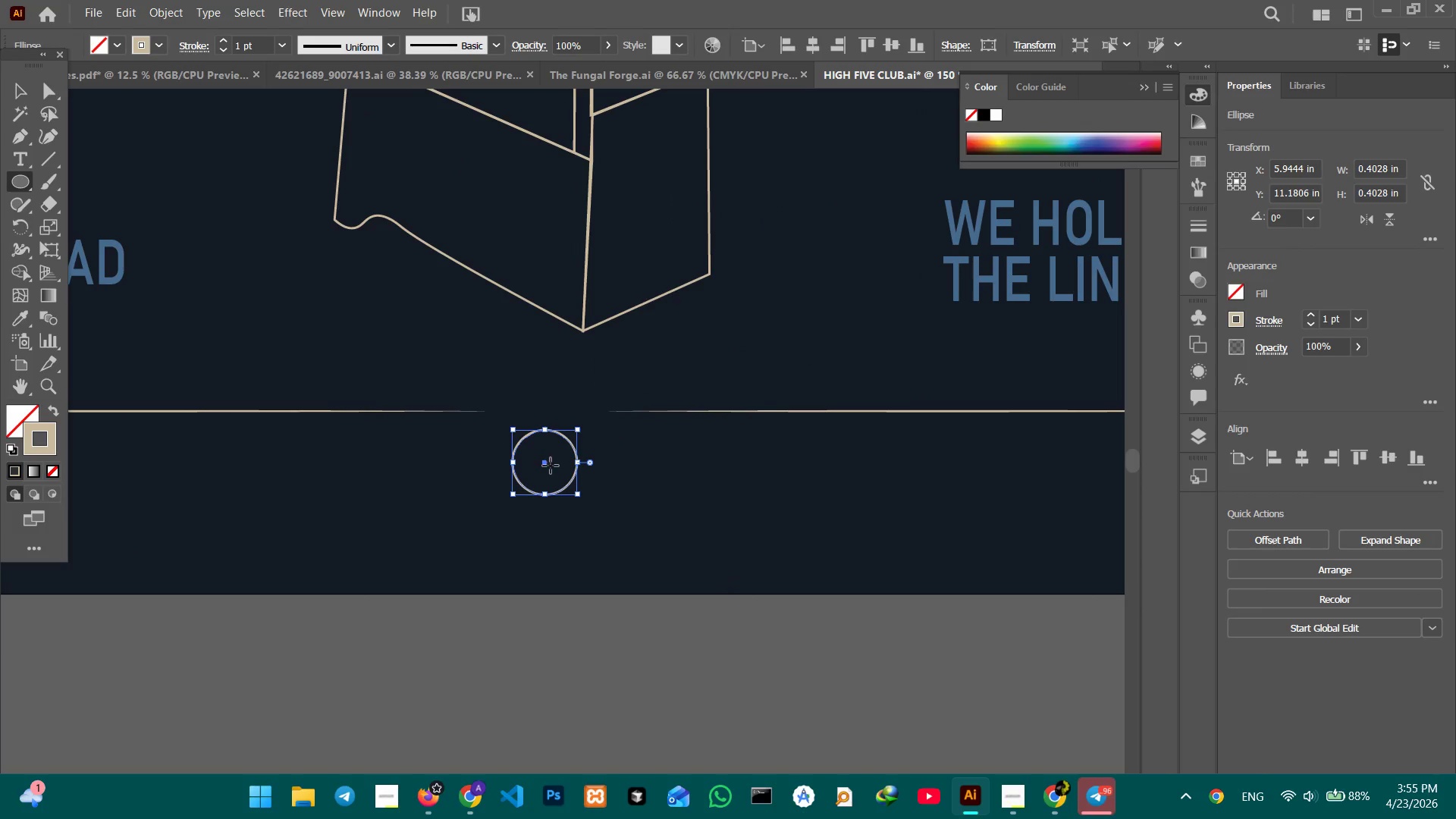 
hold_key(key=ShiftLeft, duration=0.94)
 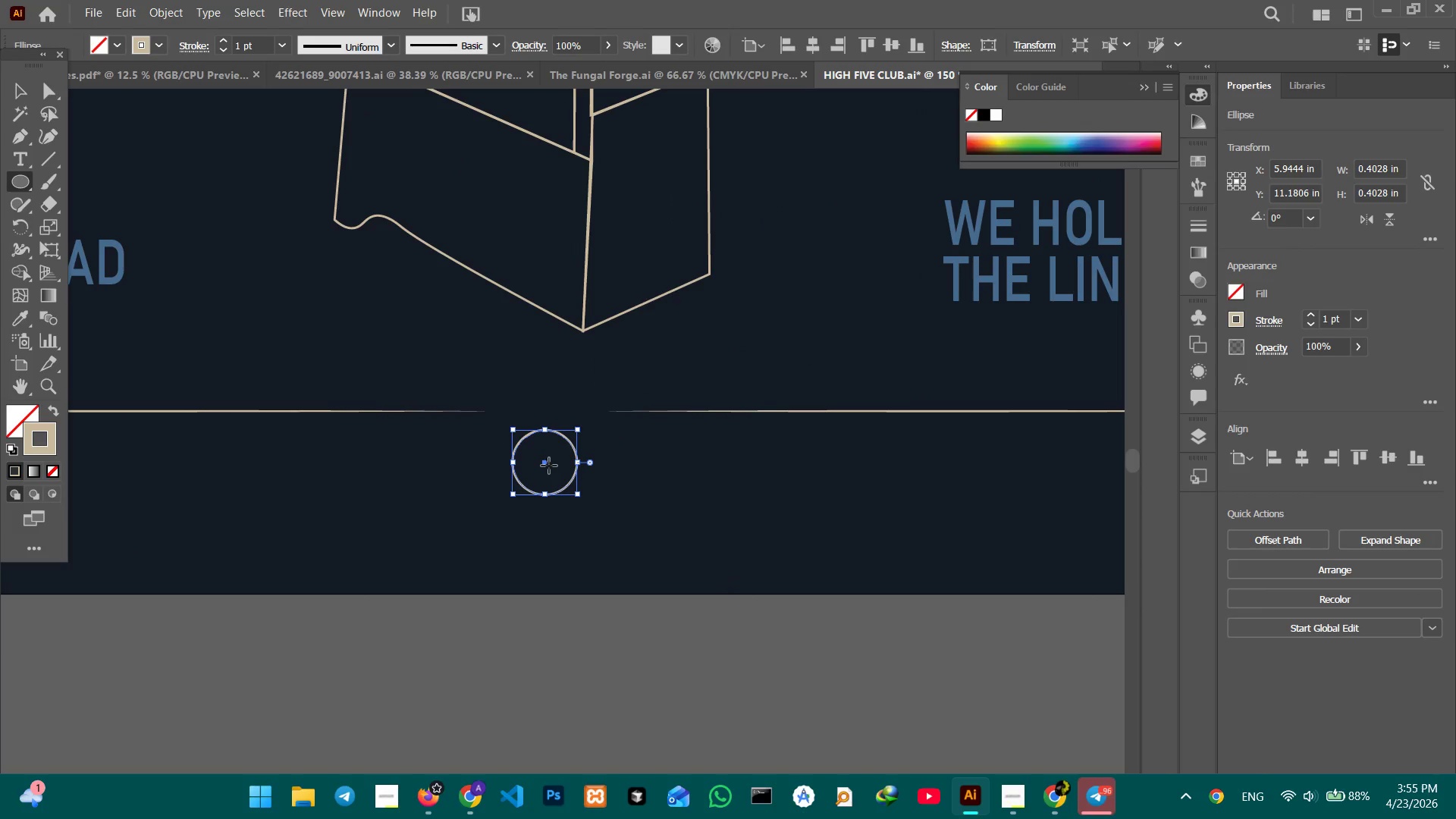 
left_click_drag(start_coordinate=[548, 466], to_coordinate=[548, 411])
 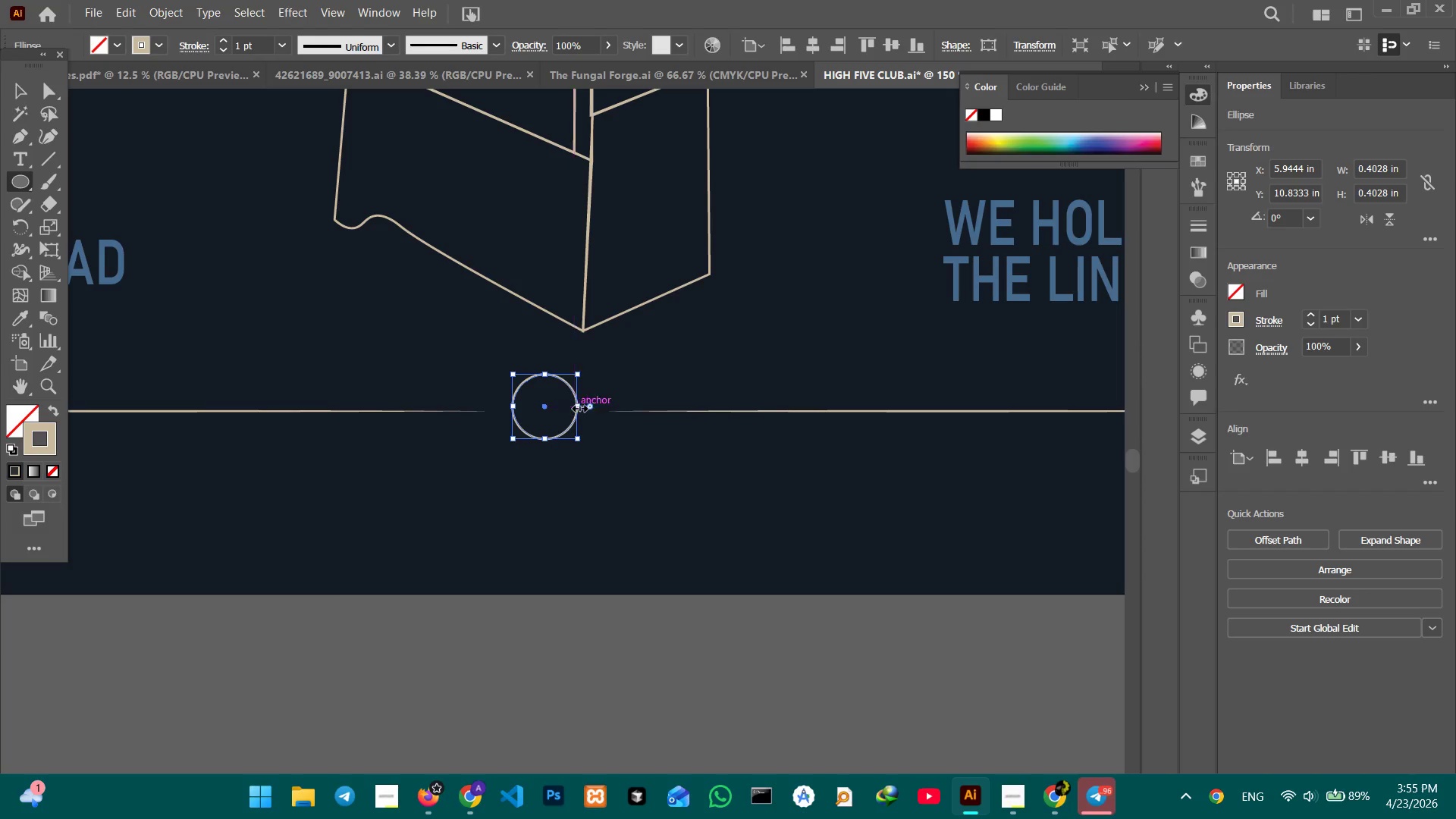 
hold_key(key=ShiftLeft, duration=1.97)
left_click_drag(start_coordinate=[576, 407], to_coordinate=[565, 407])
 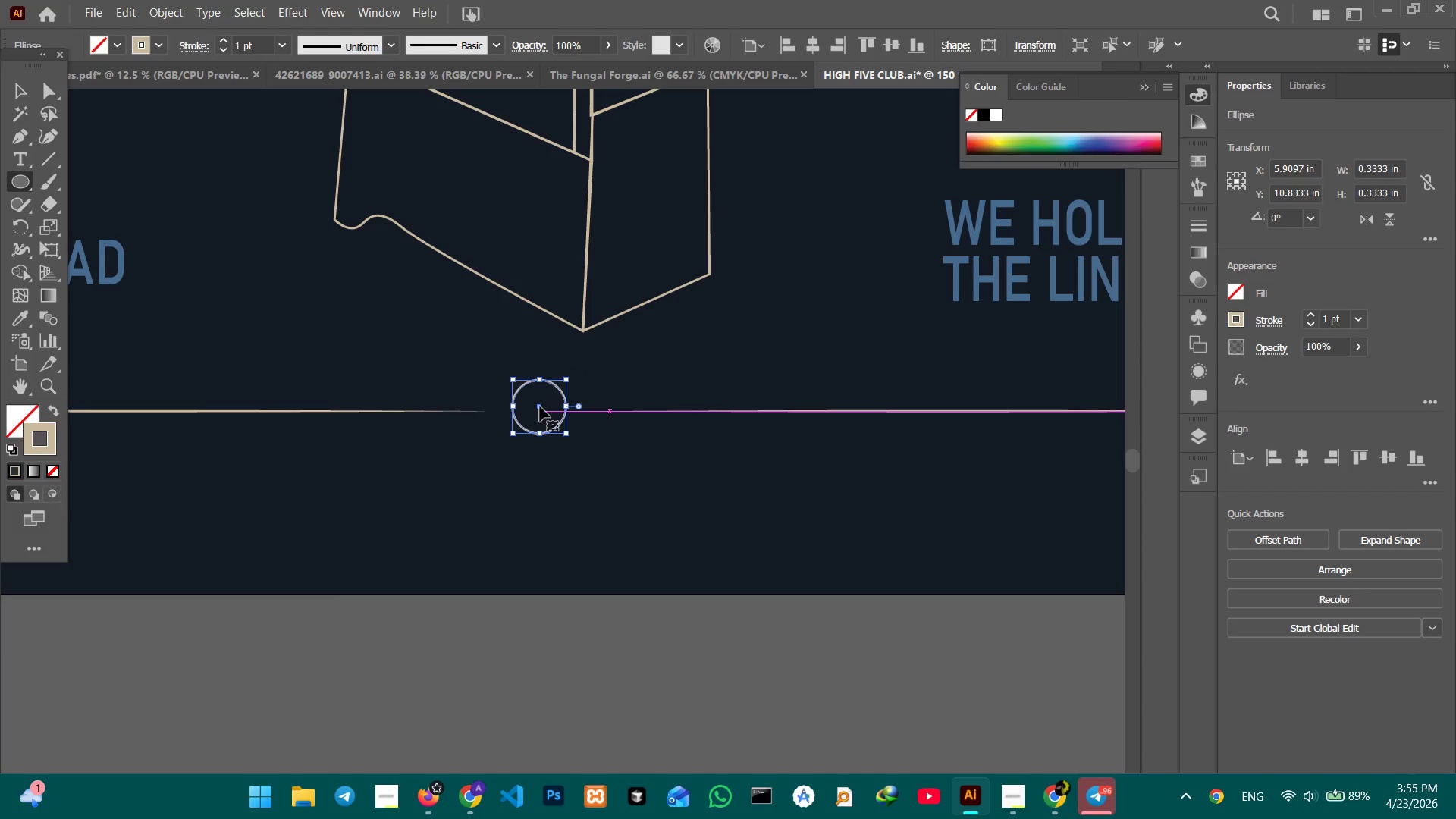 
left_click_drag(start_coordinate=[540, 406], to_coordinate=[544, 406])
 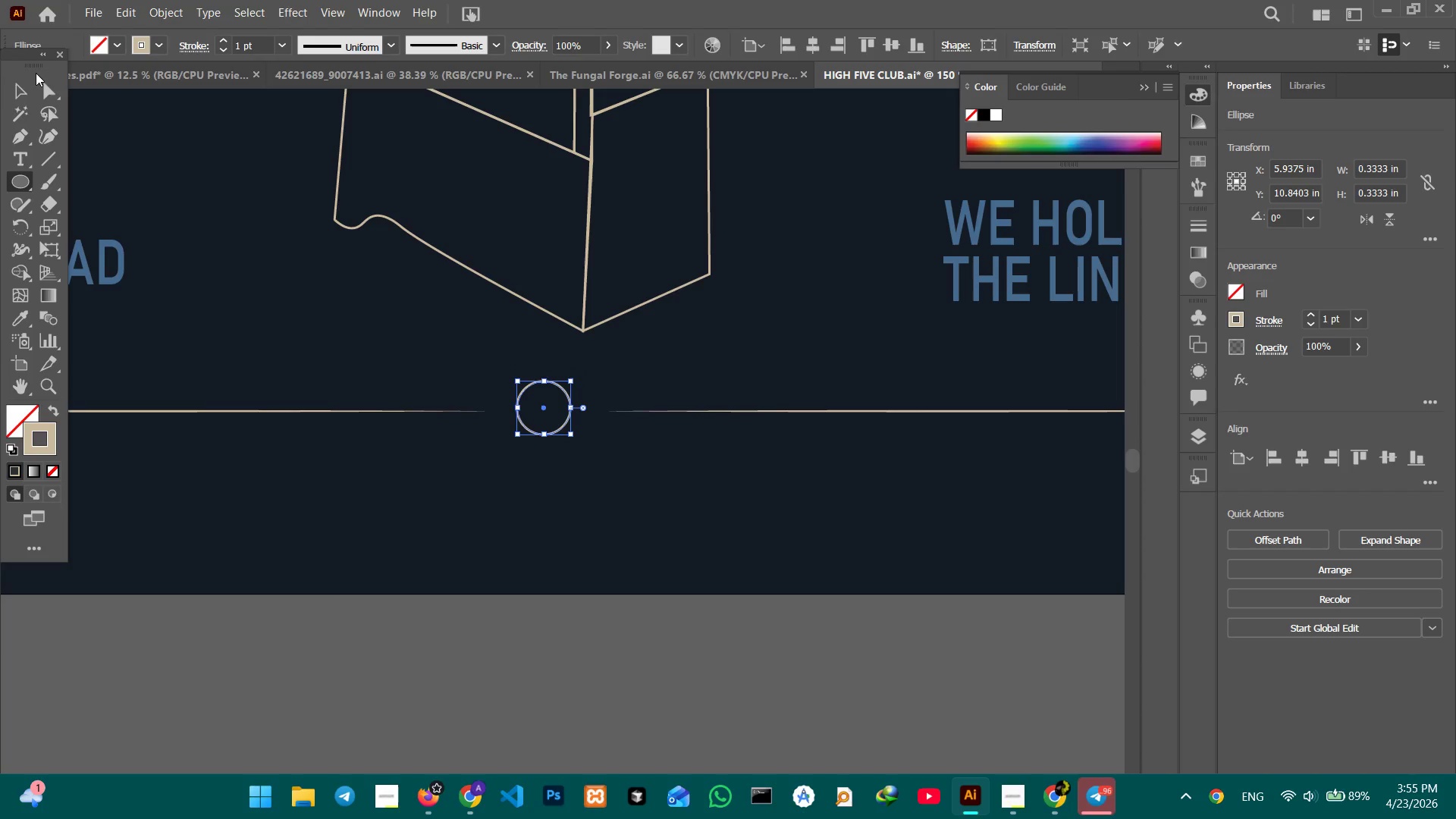 
left_click([2, 93])
 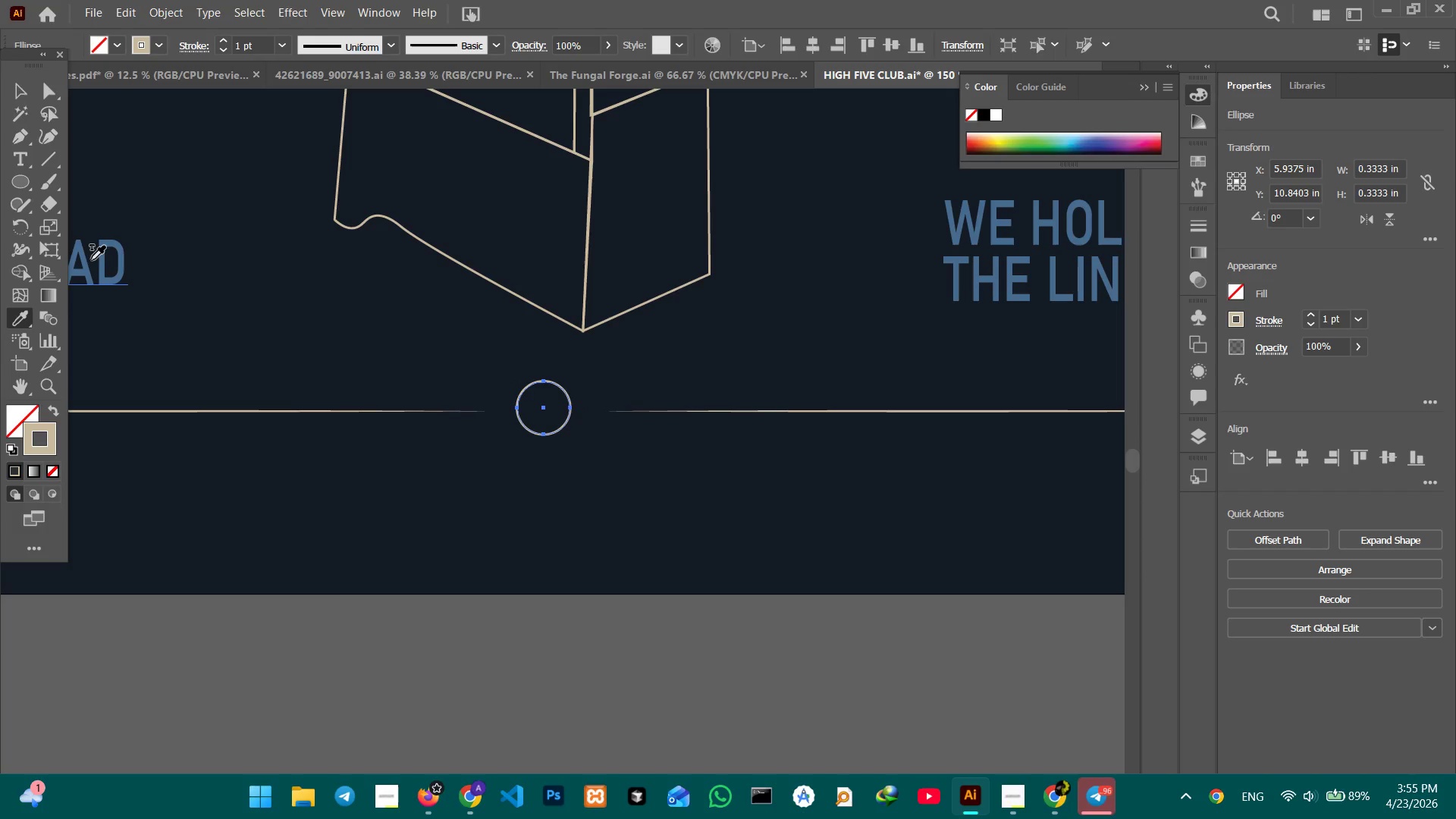 
left_click([100, 253])
 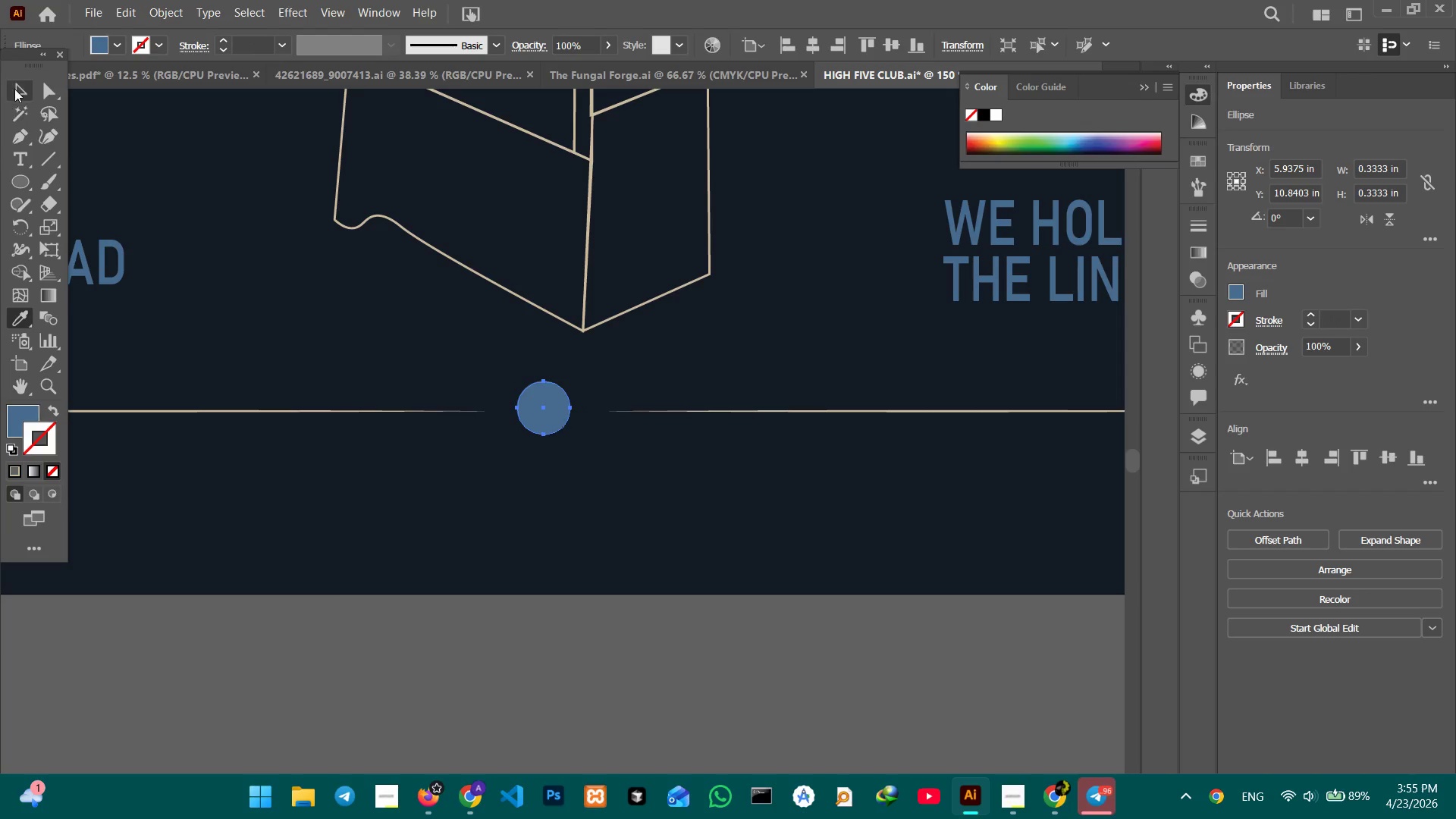 
left_click([16, 84])
 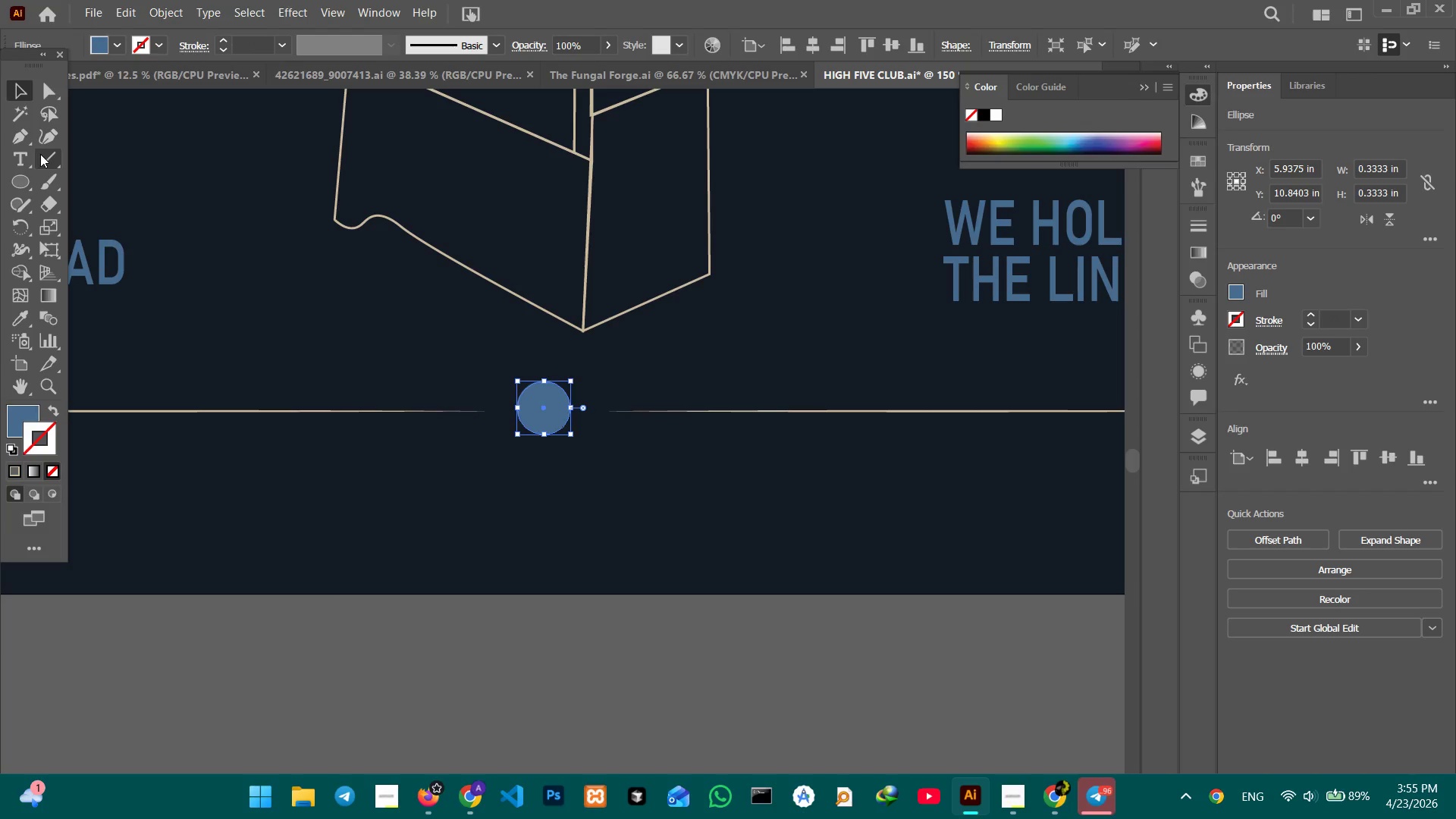 
left_click([42, 154])
 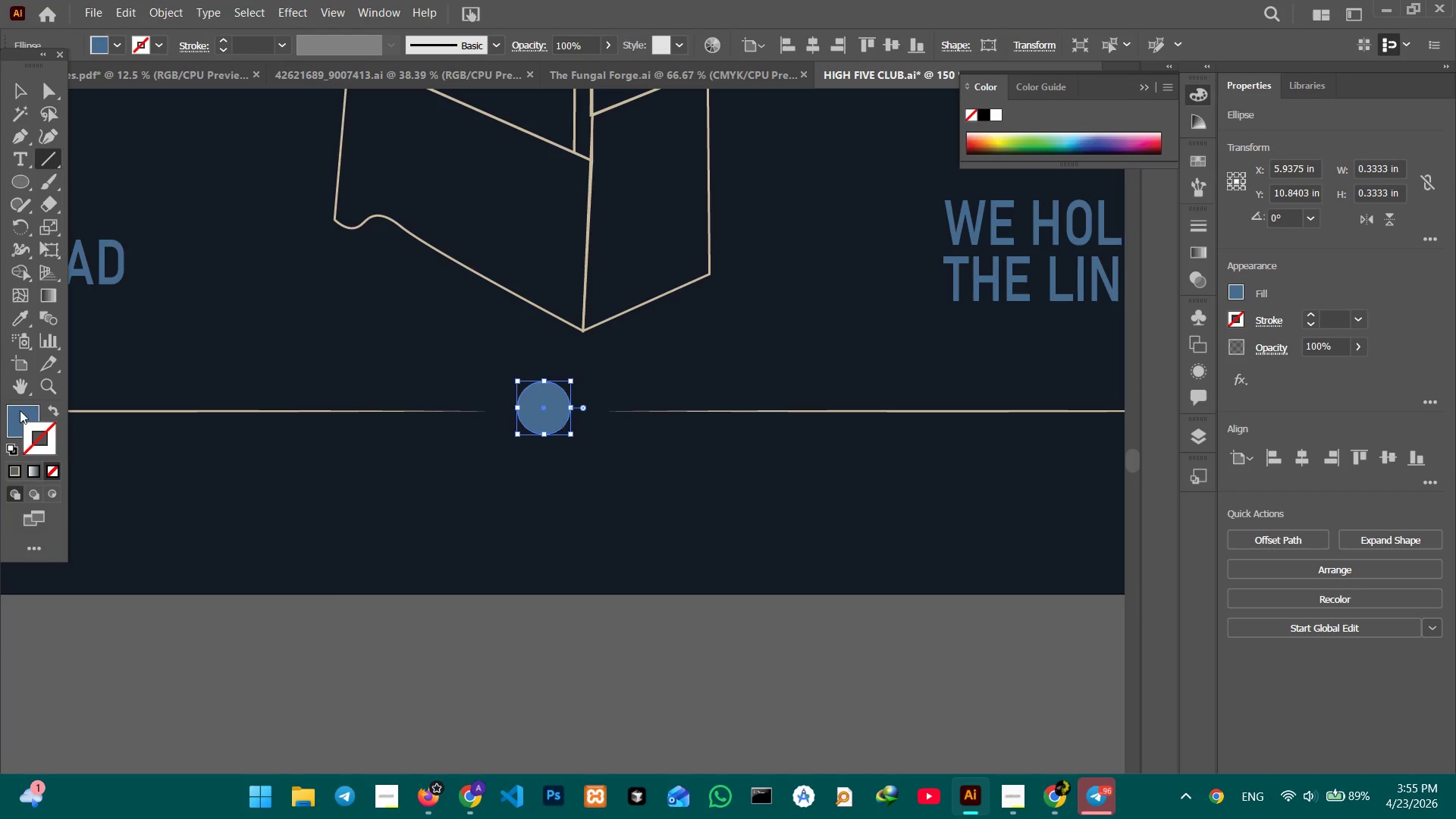 
left_click([20, 409])
 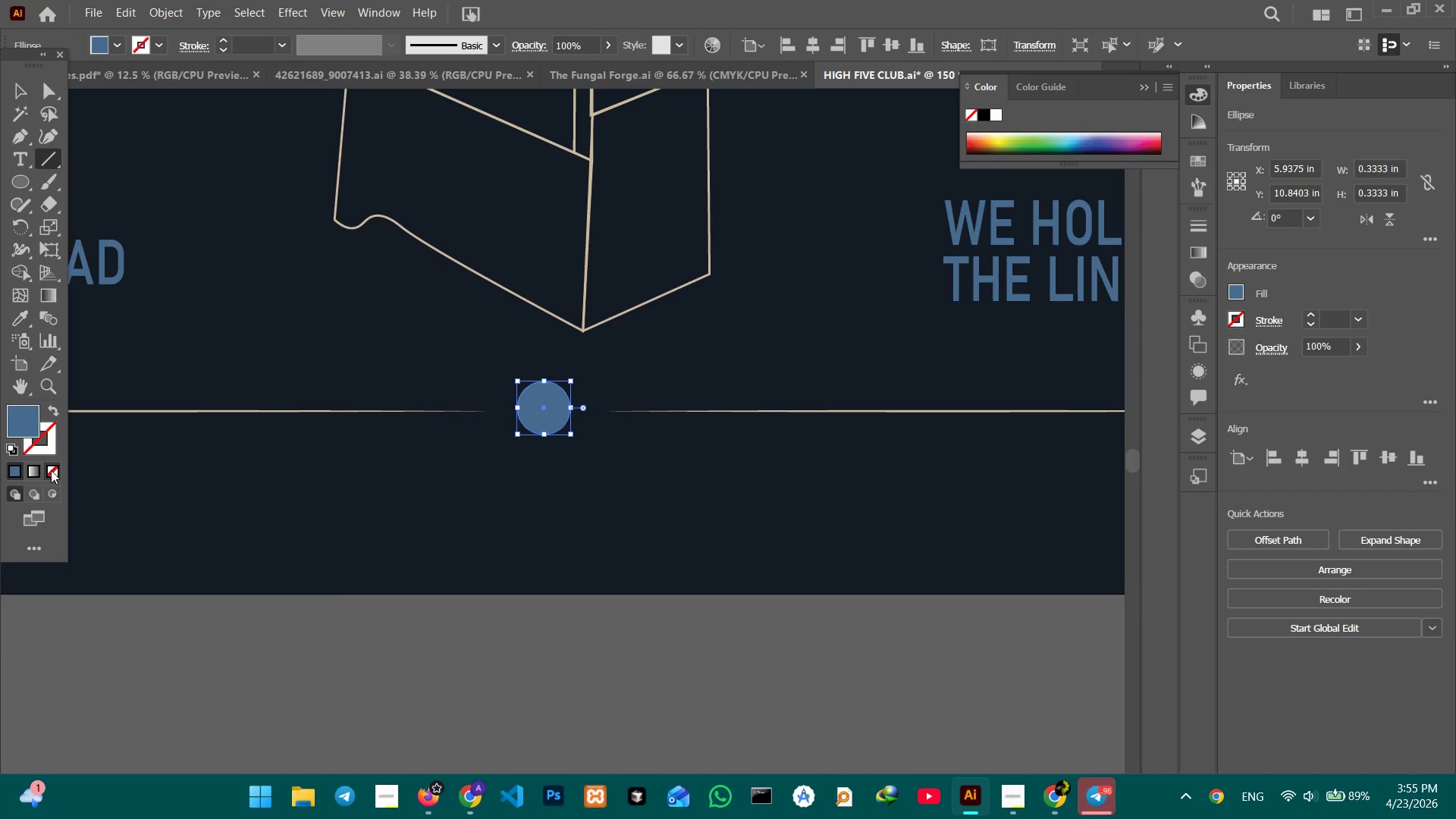 
left_click([52, 470])
 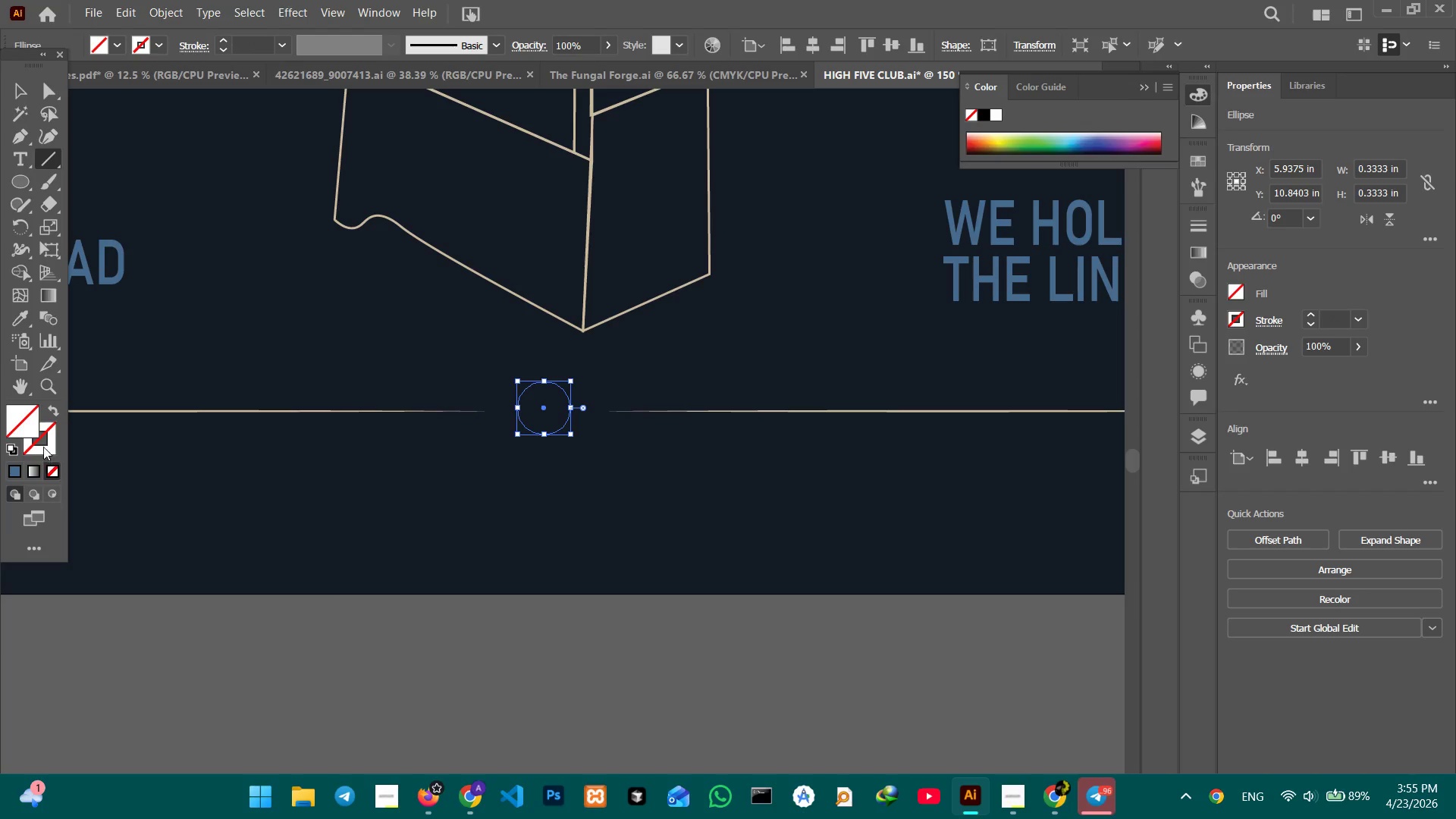 
double_click([43, 447])
 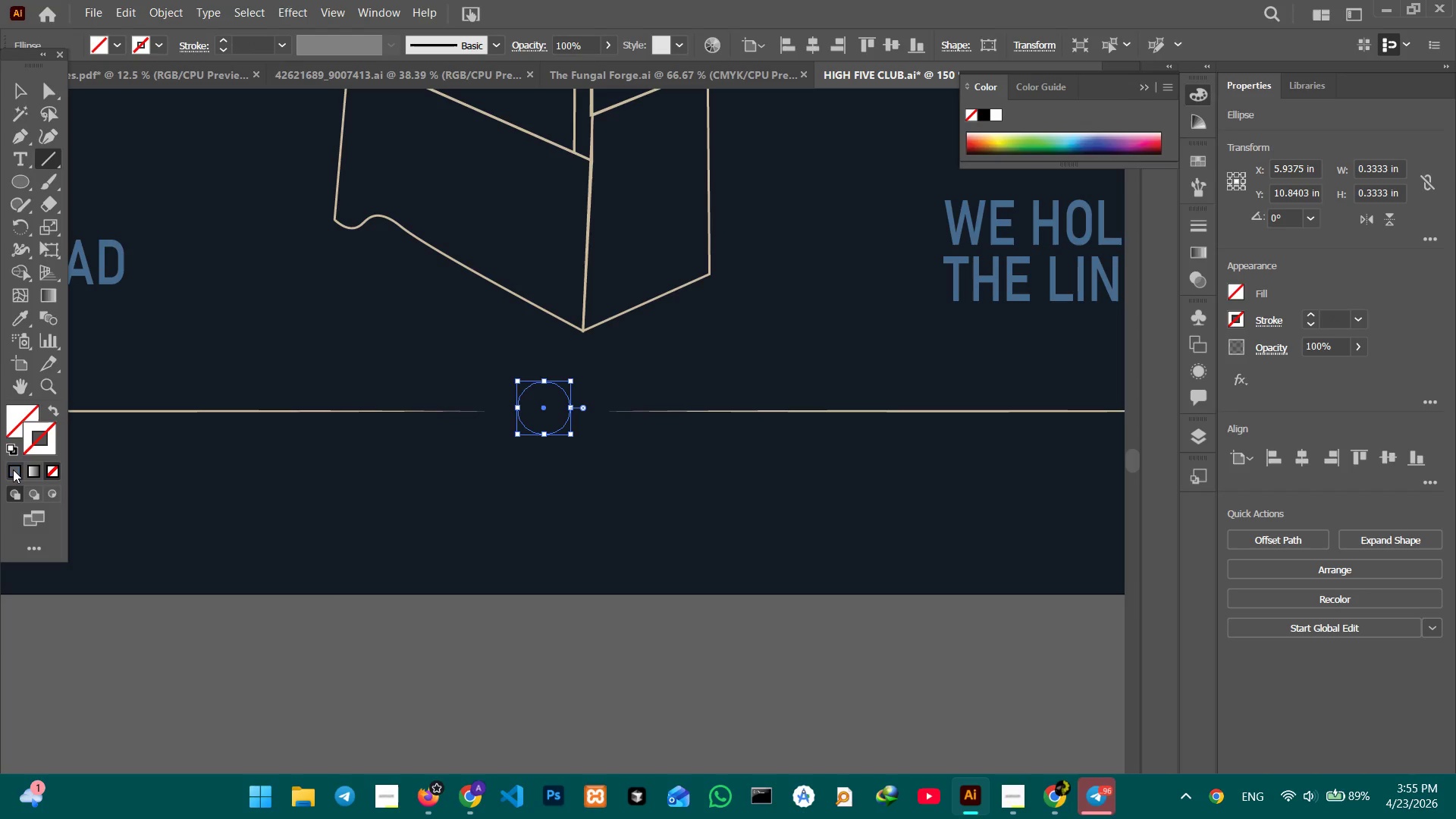 
left_click([13, 469])
 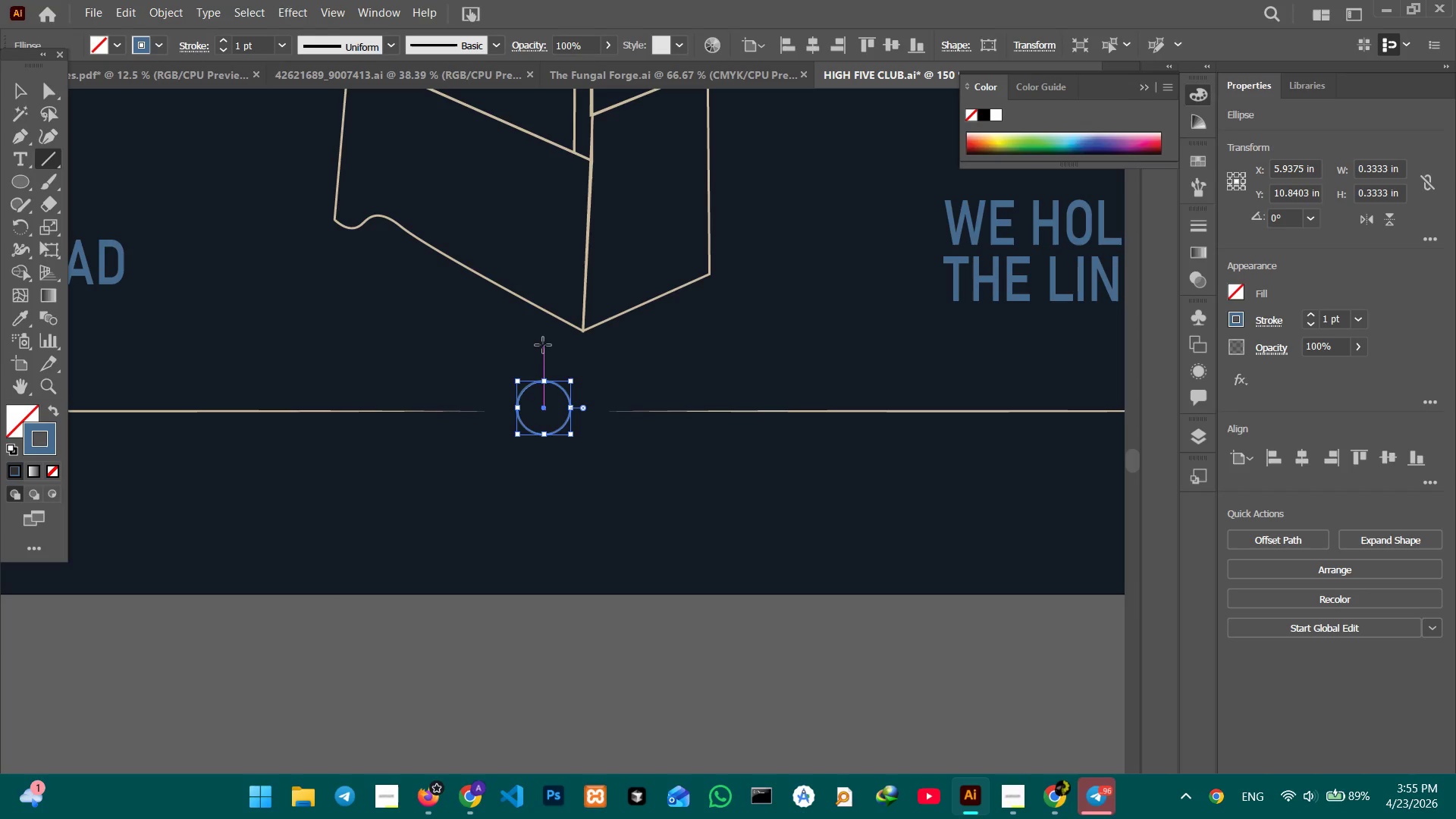 
key(Control+Z)
 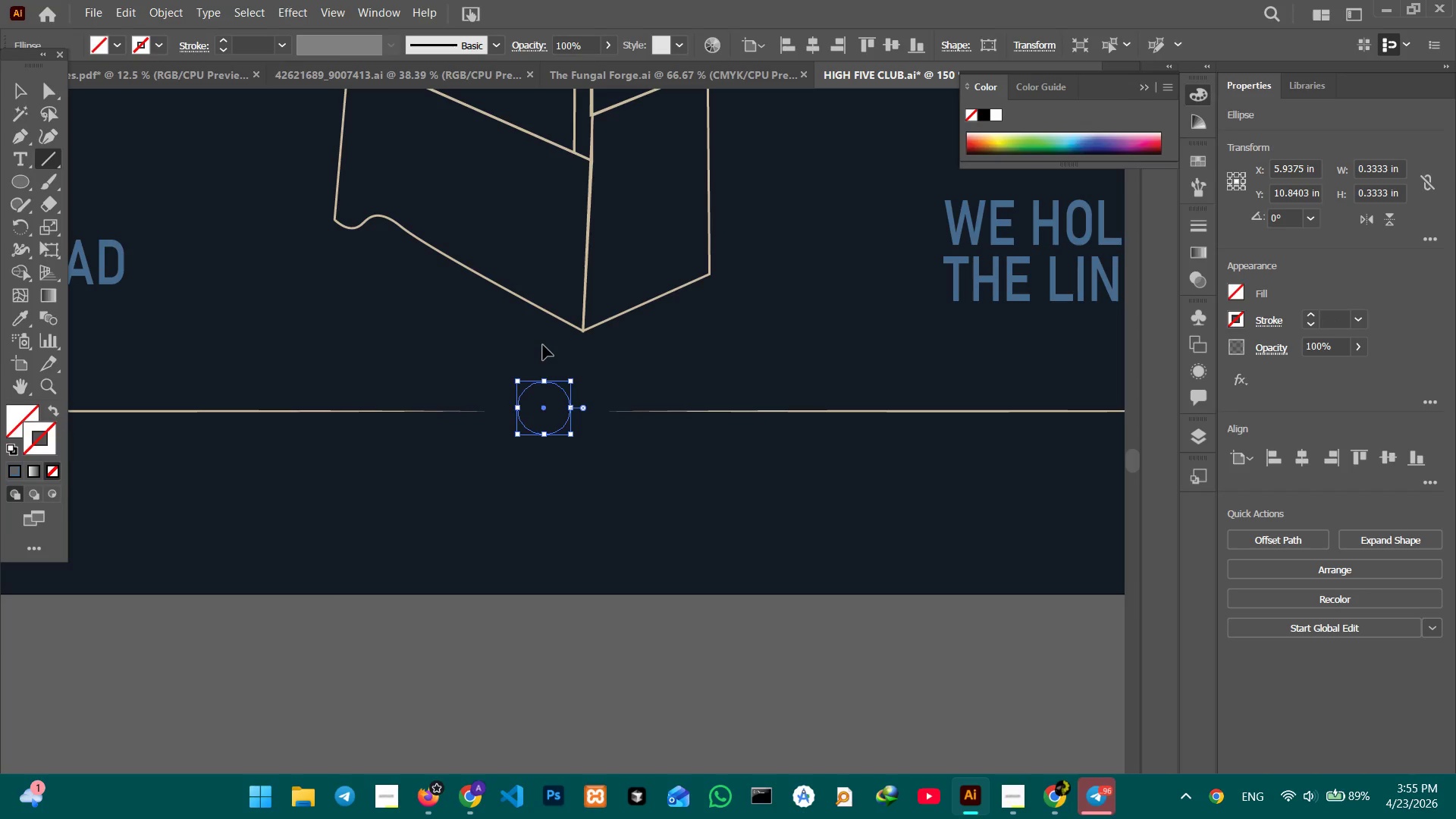 
key(Control+Z)
 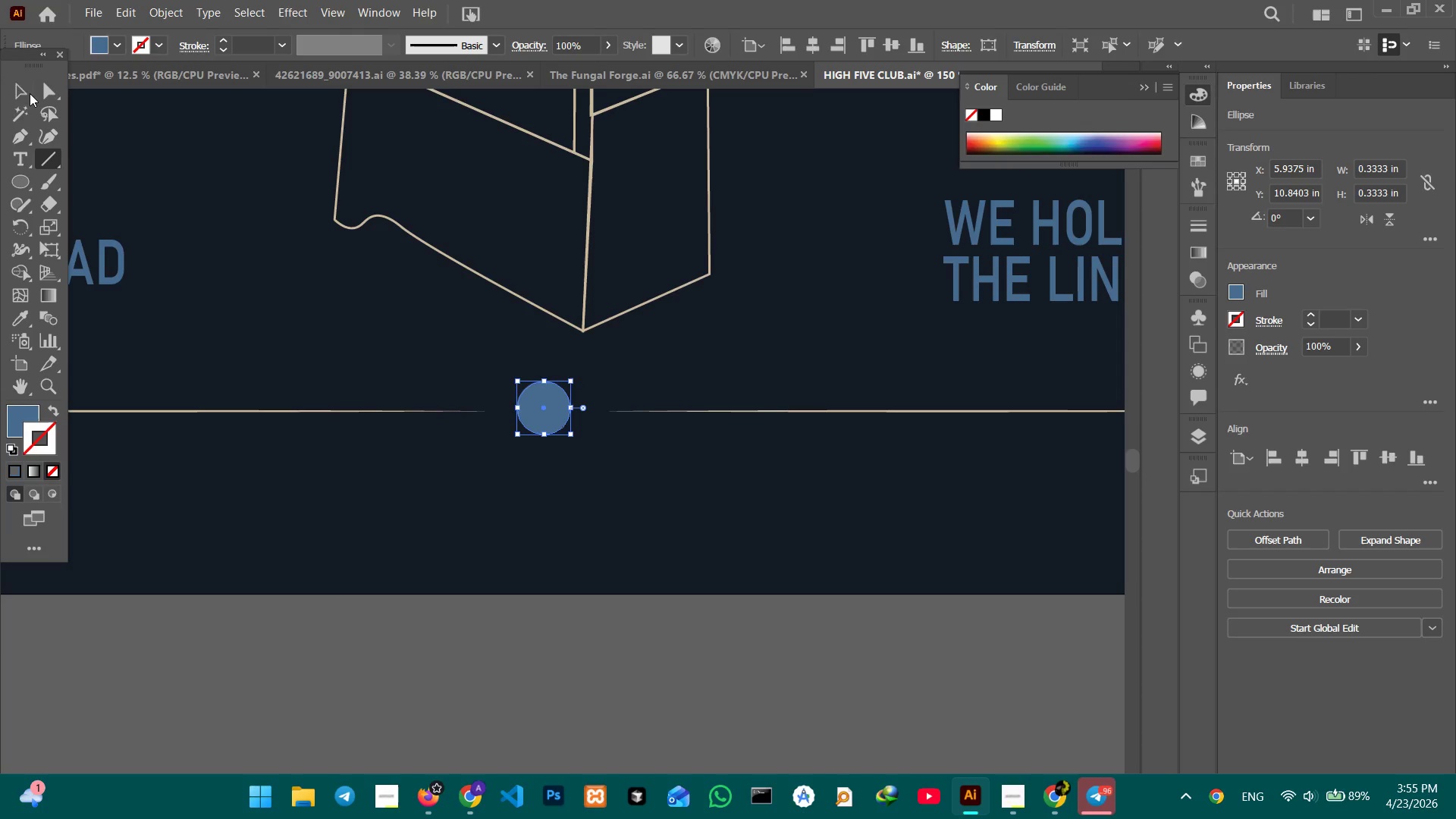 
left_click([5, 84])
 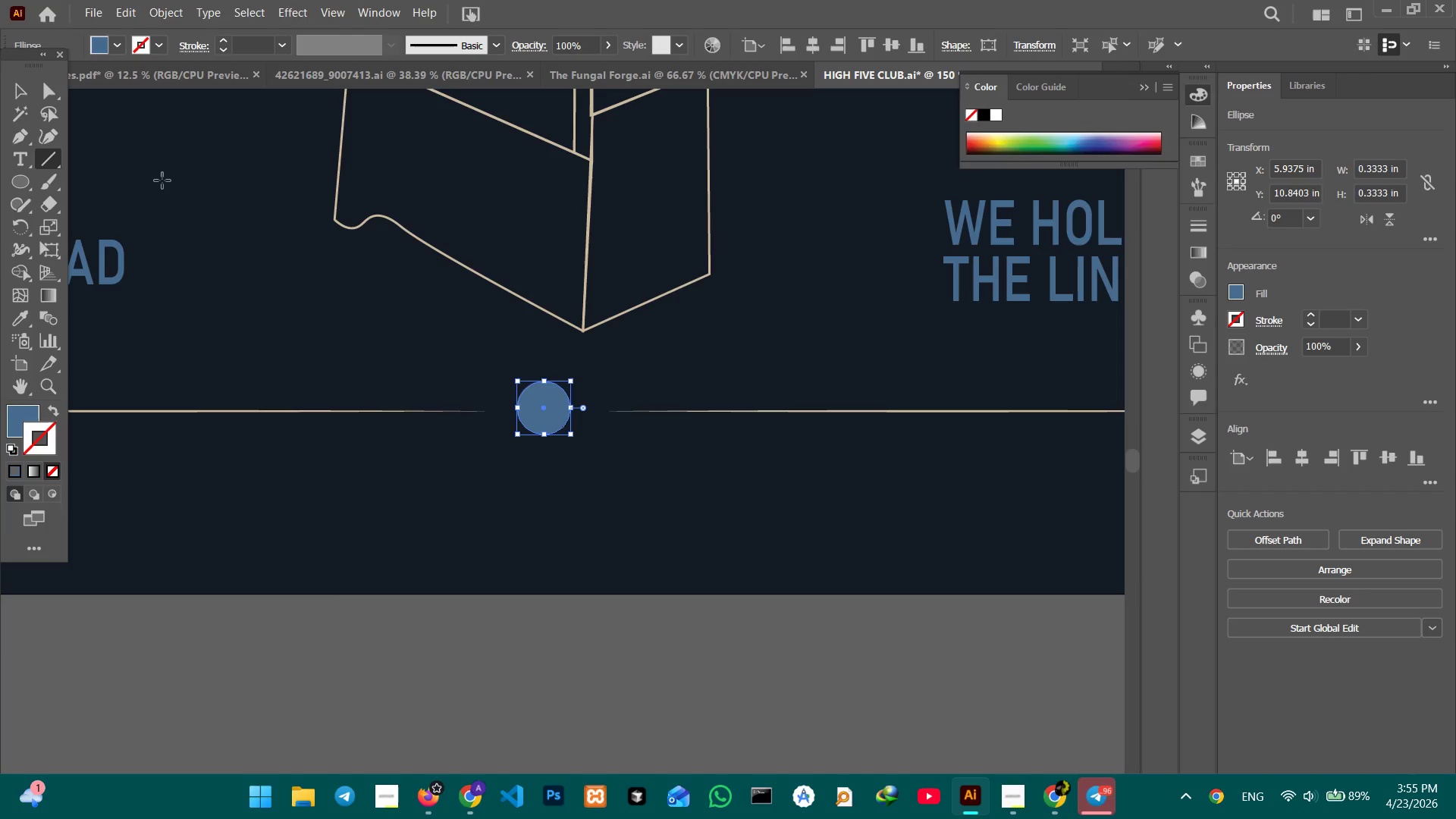 
double_click([162, 180])
 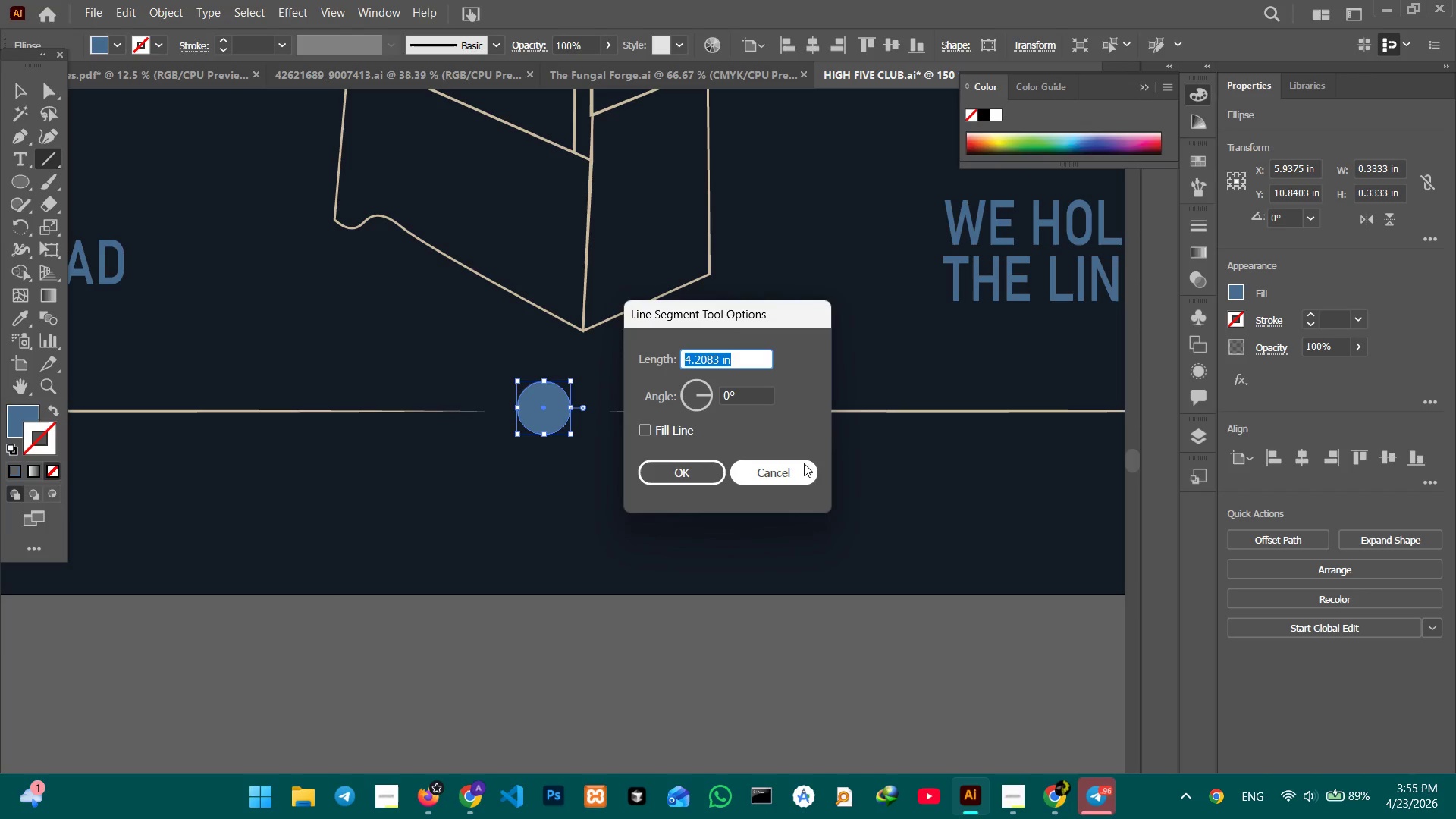 
left_click_drag(start_coordinate=[804, 471], to_coordinate=[799, 467])
 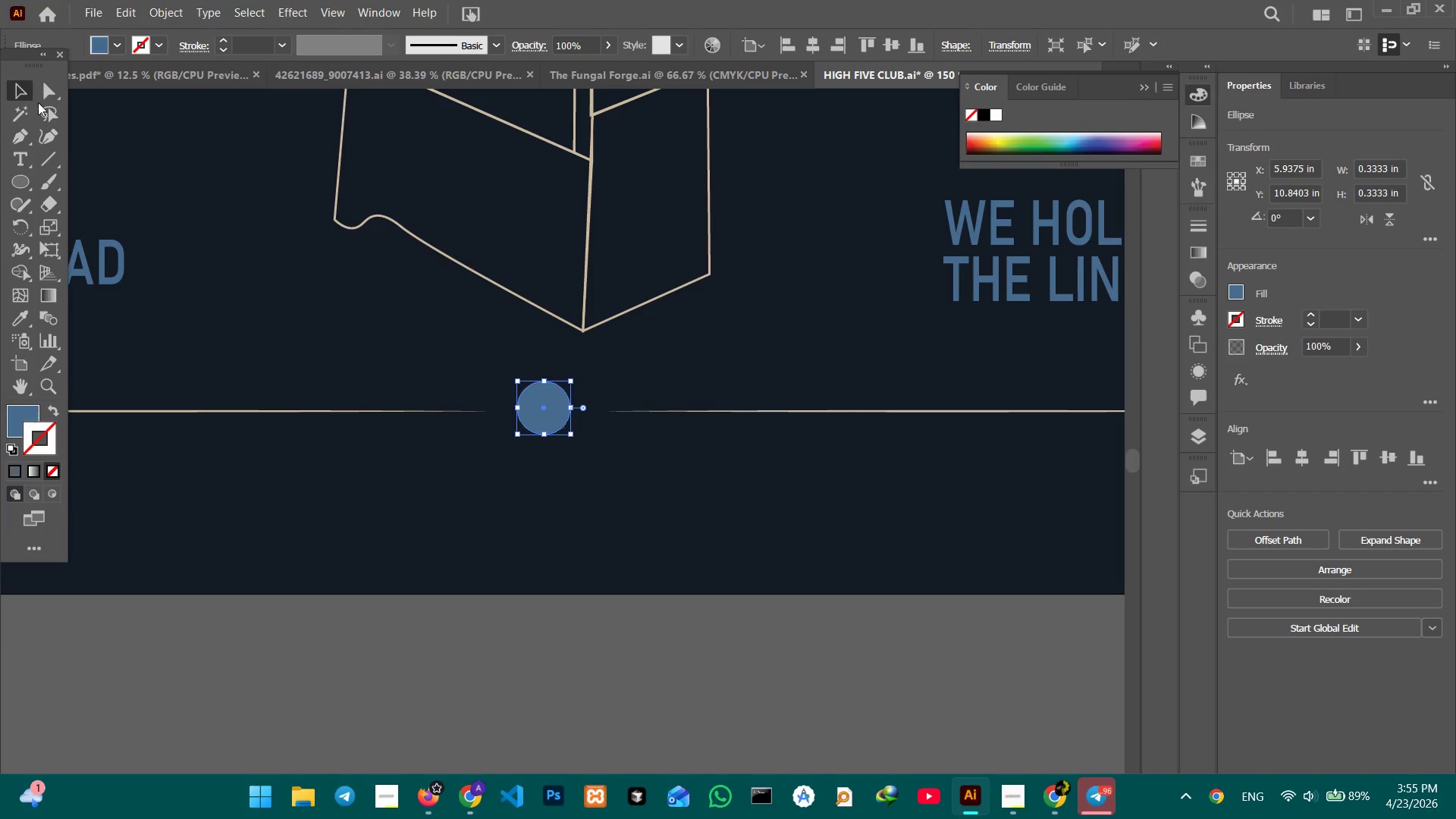 
double_click([206, 162])
 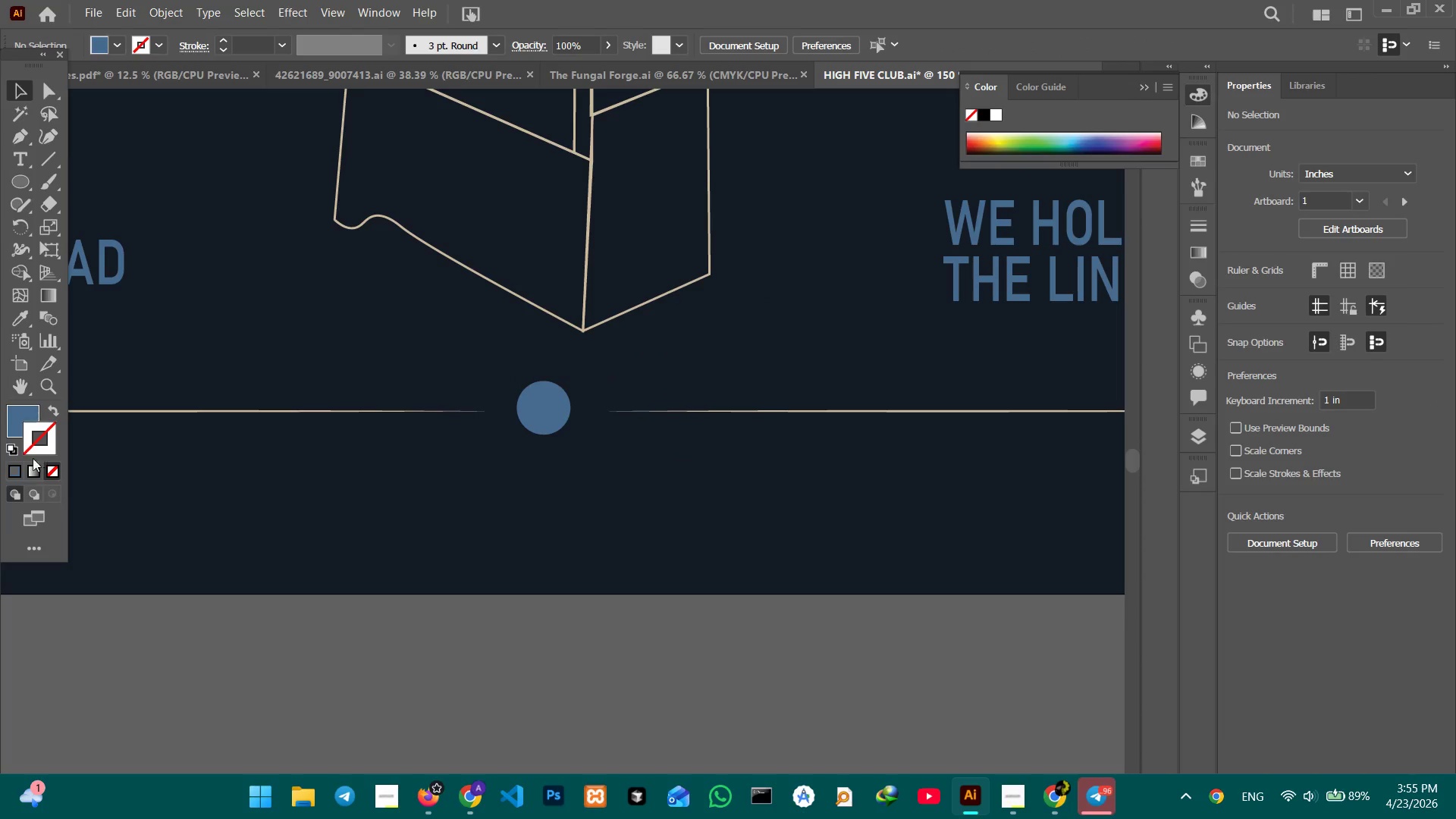 
left_click([20, 466])
 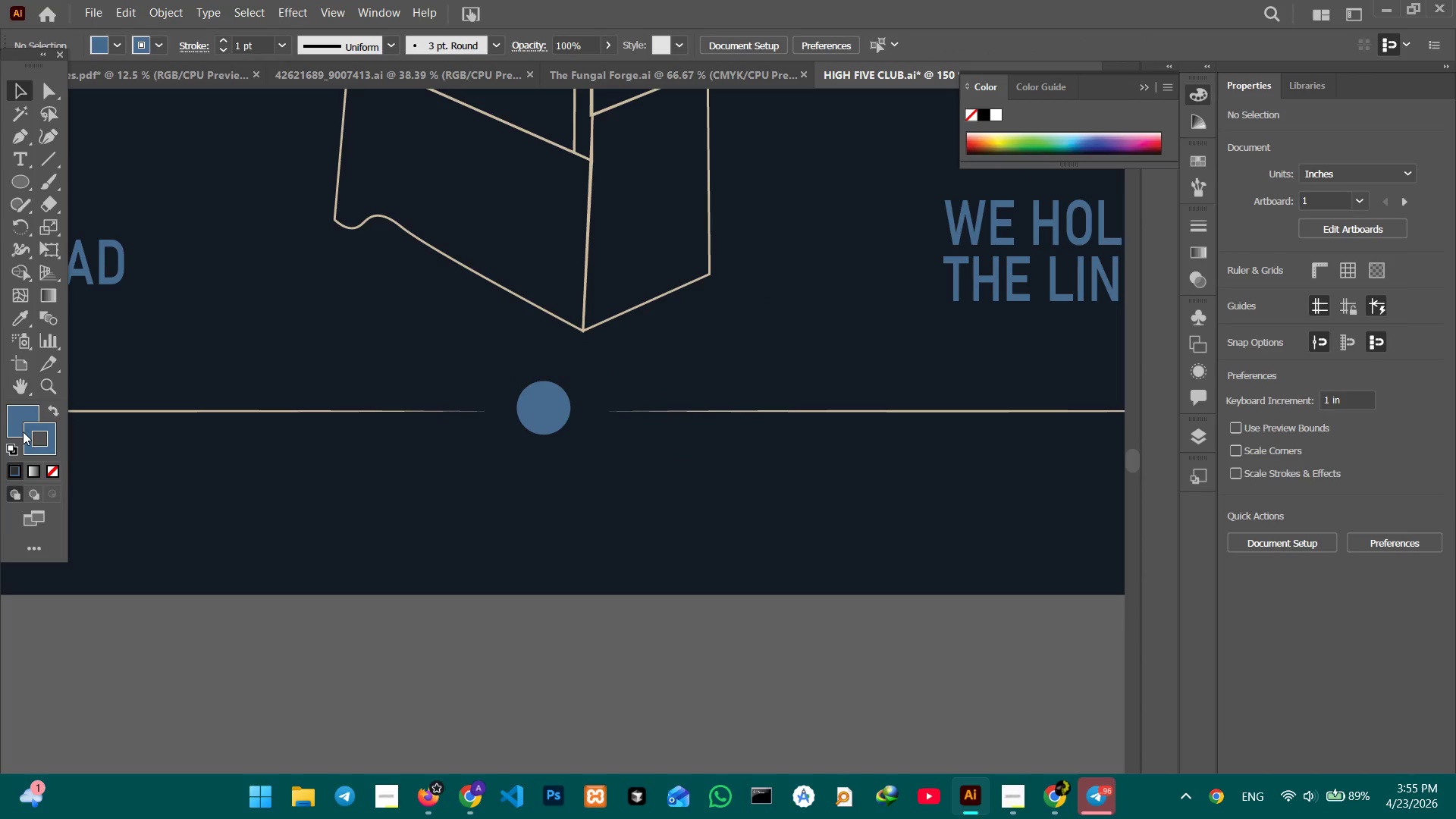 
left_click([30, 438])
 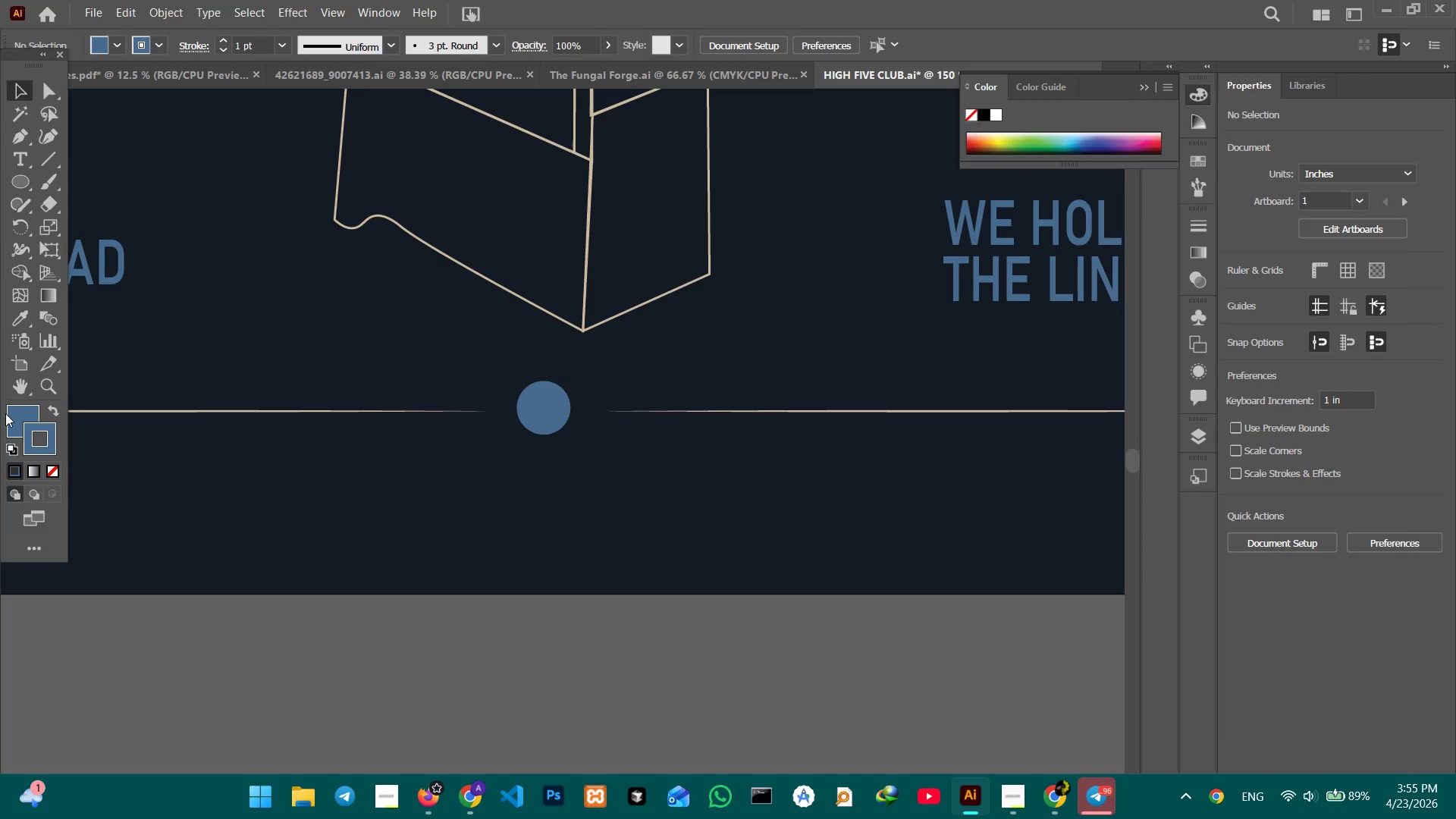 
double_click([5, 413])
 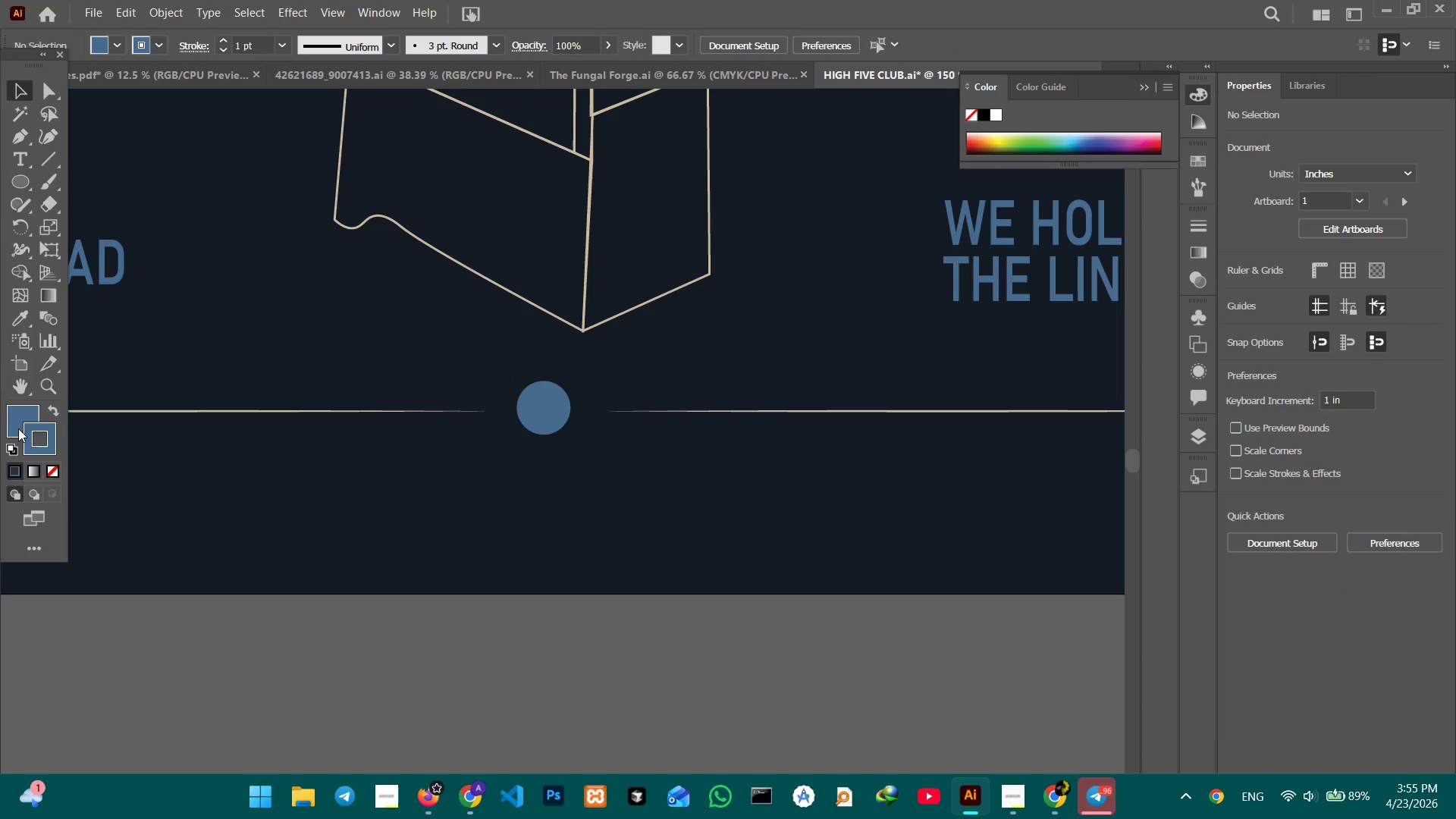 
triple_click([18, 428])
 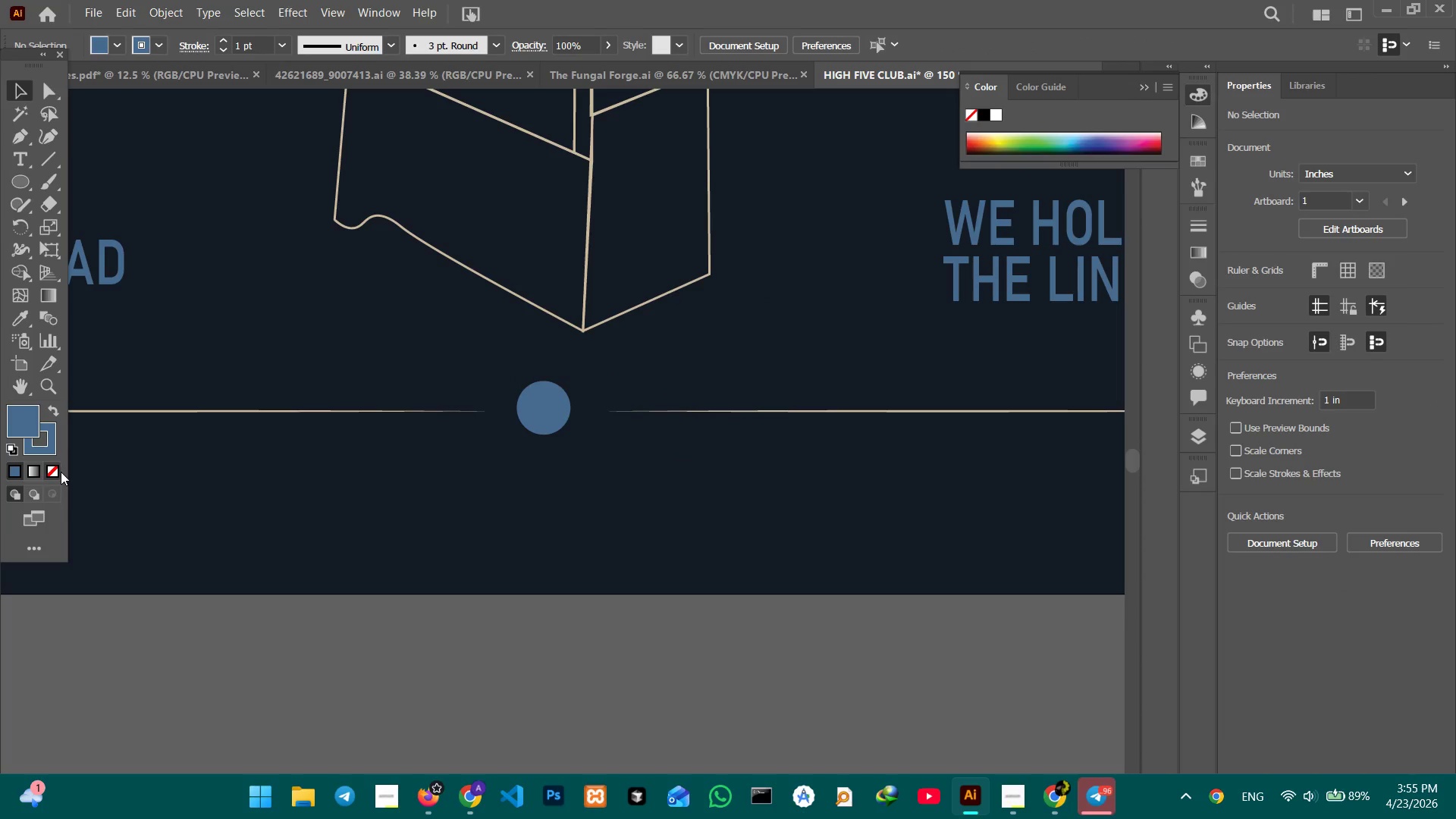 
left_click([57, 472])
 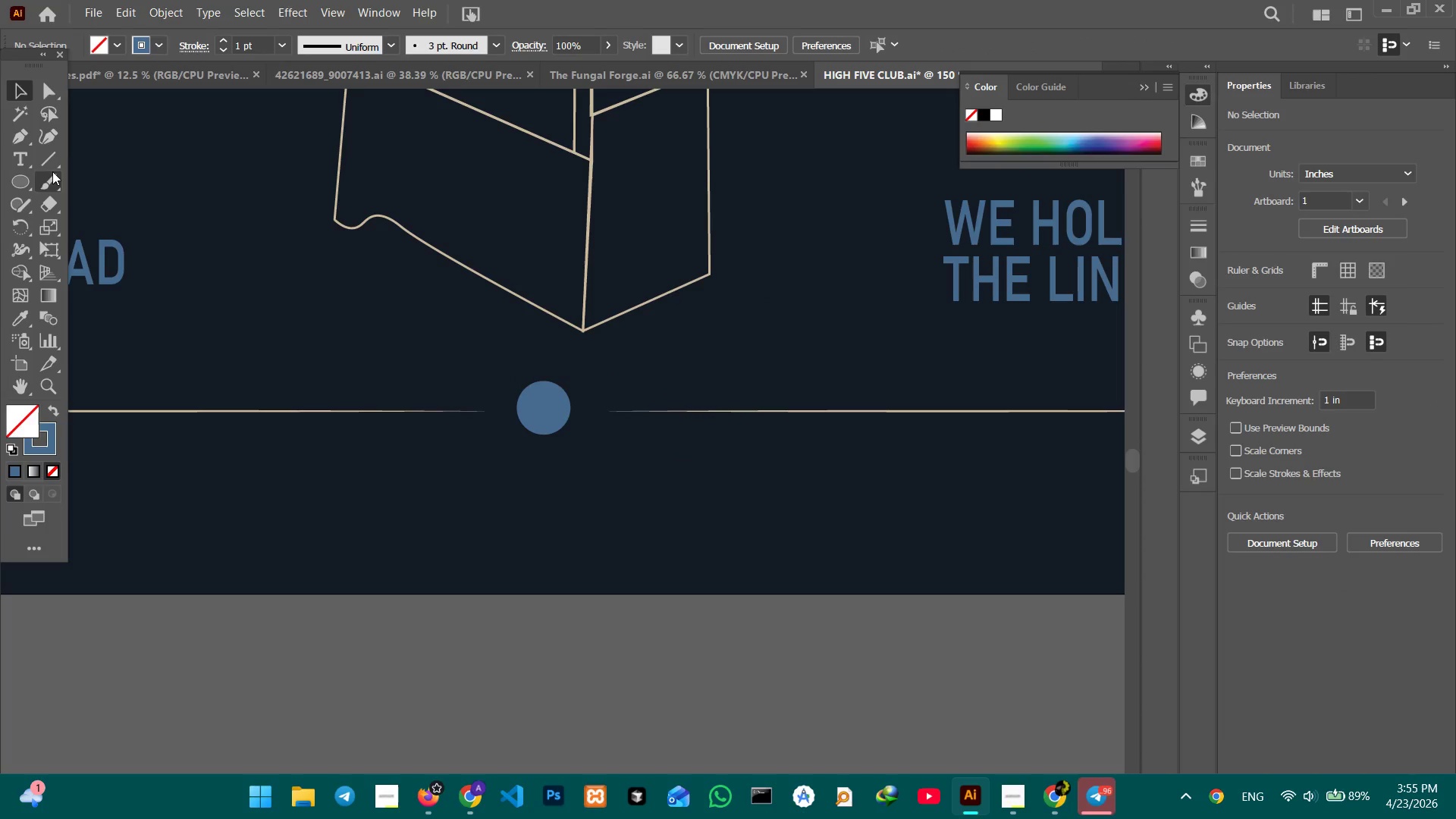 
left_click([52, 161])
 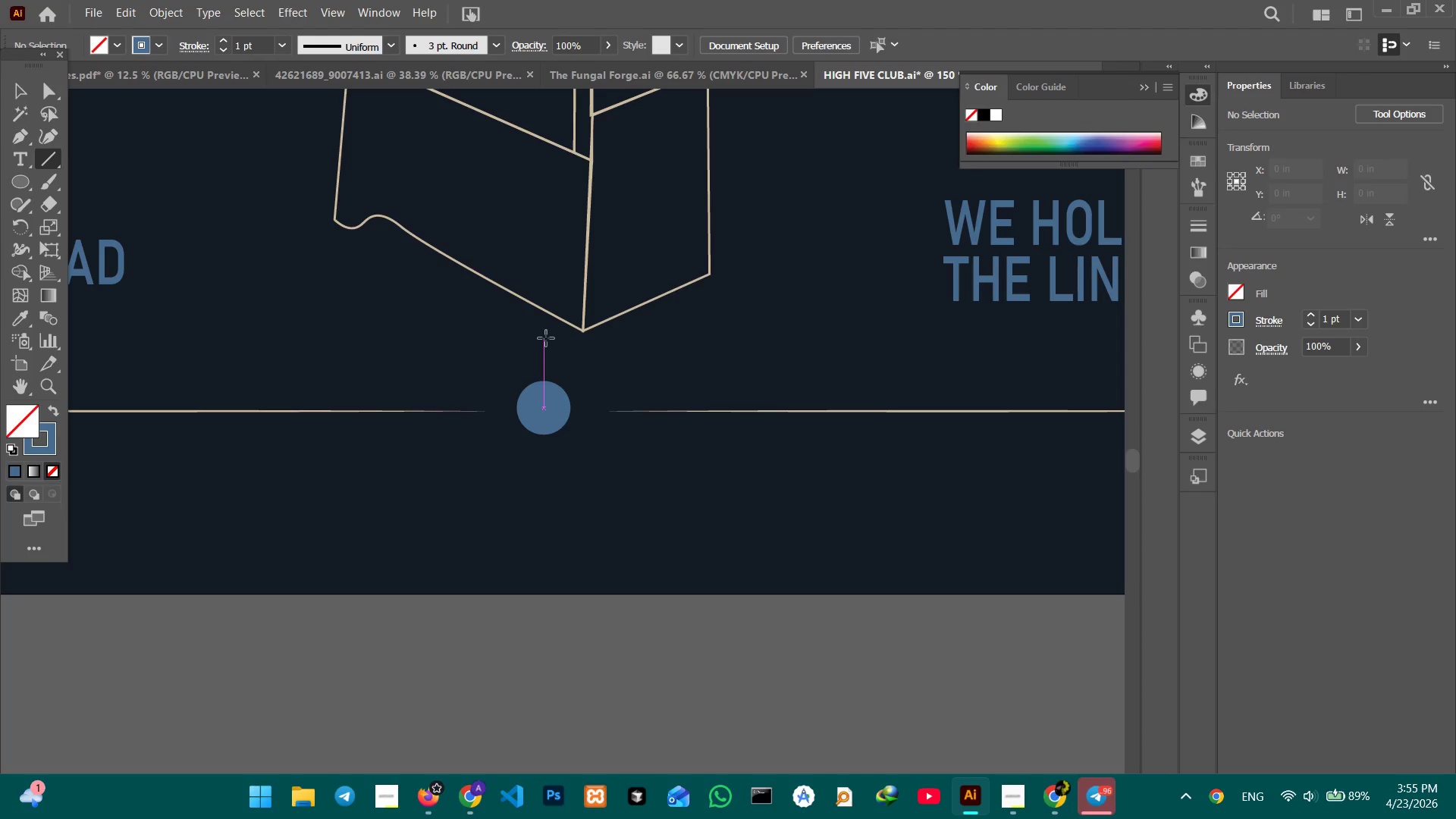 
hold_key(key=ShiftLeft, duration=3.81)
left_click_drag(start_coordinate=[544, 338], to_coordinate=[546, 373])
 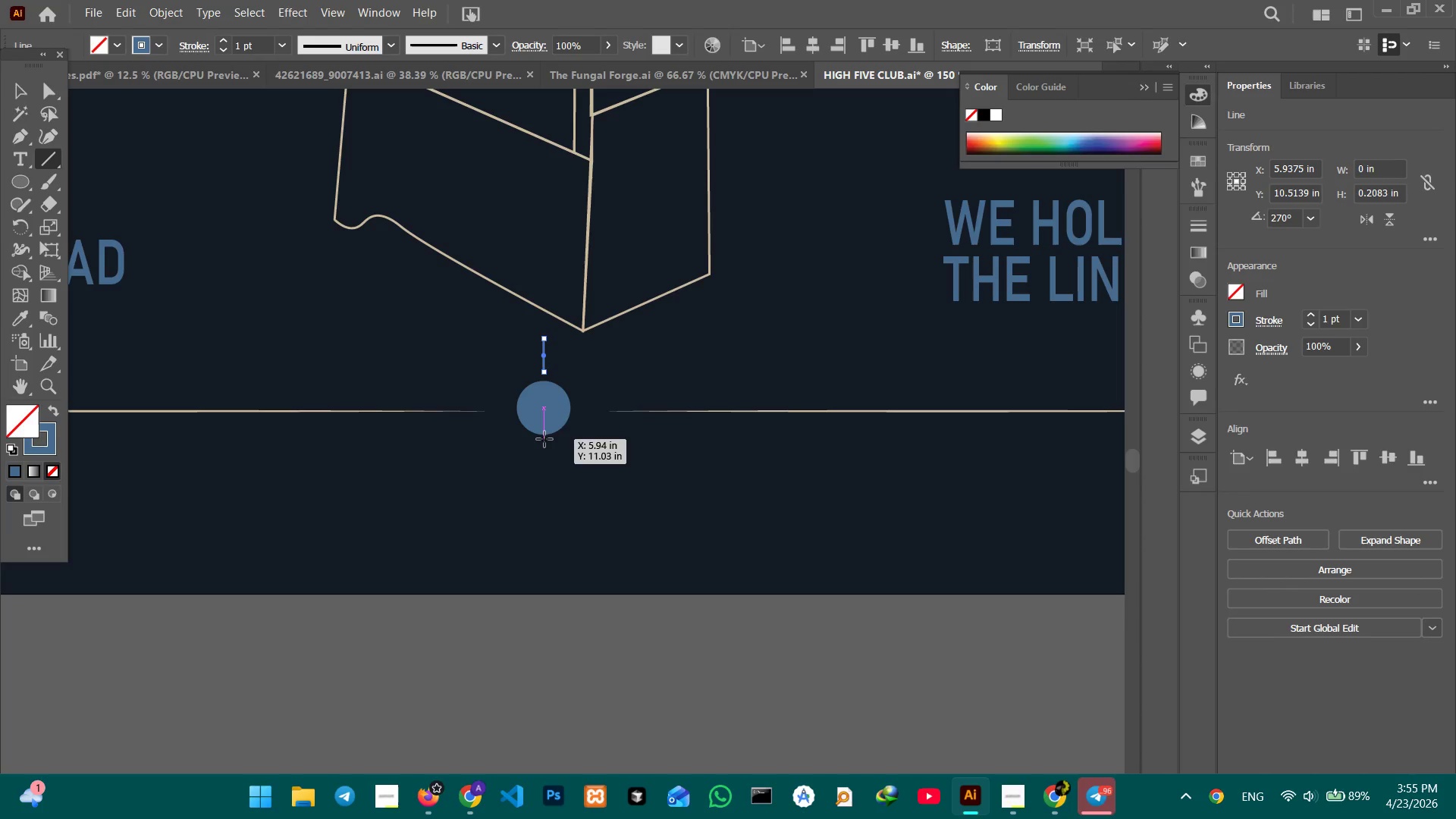 
left_click_drag(start_coordinate=[544, 439], to_coordinate=[544, 482])
 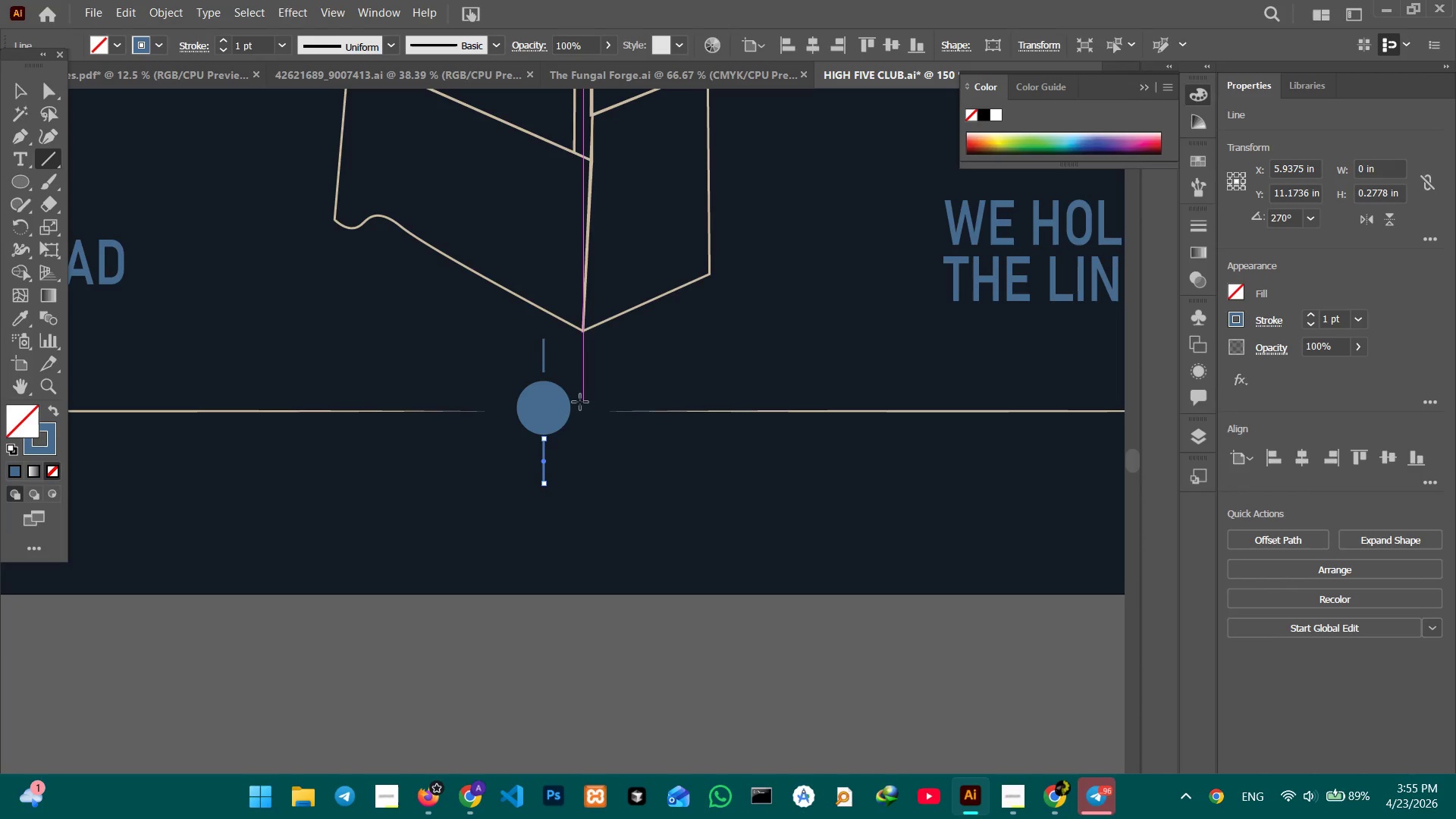 
hold_key(key=ShiftLeft, duration=4.67)
left_click_drag(start_coordinate=[578, 407], to_coordinate=[612, 407])
 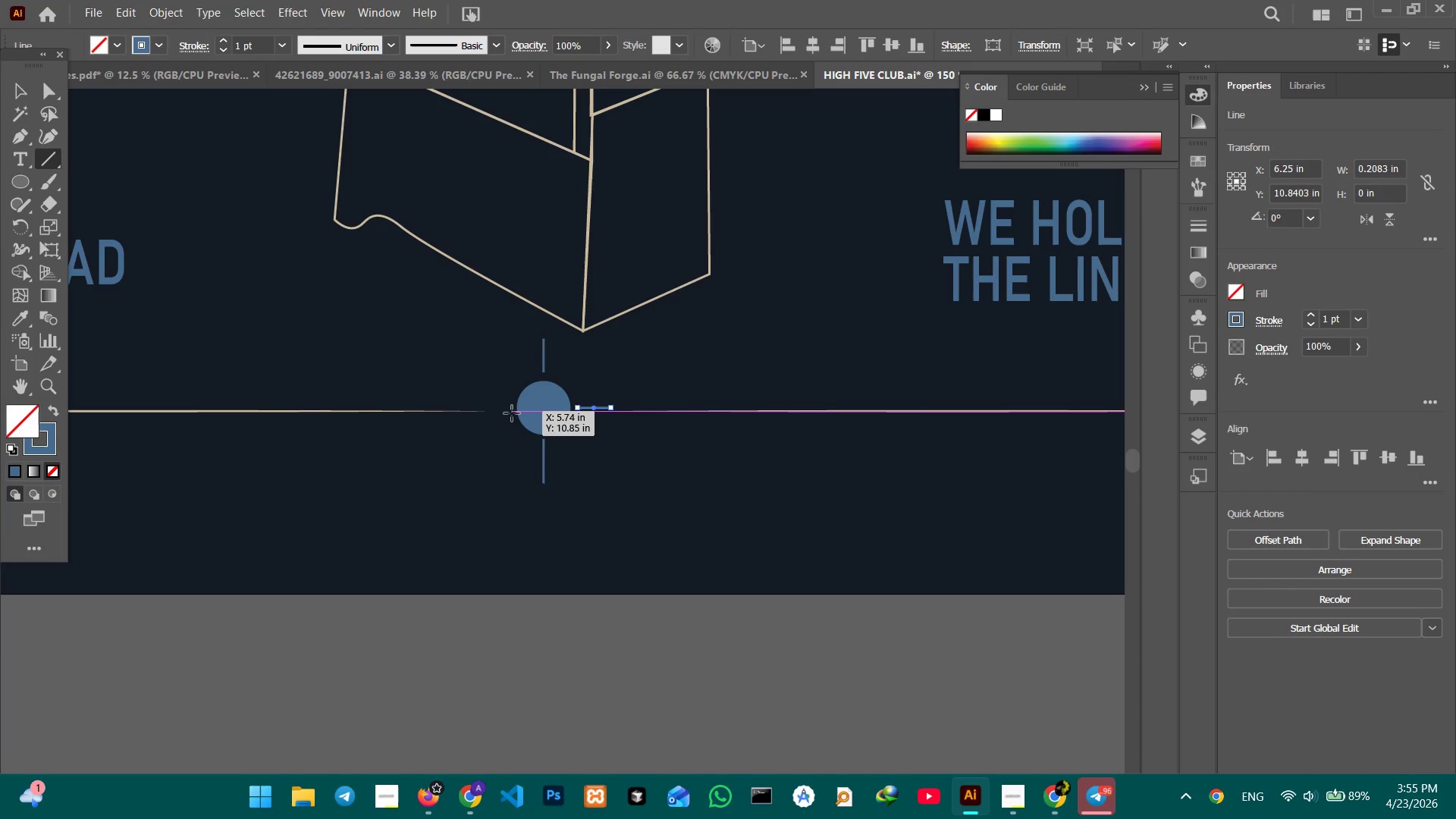 
left_click_drag(start_coordinate=[512, 413], to_coordinate=[479, 410])
 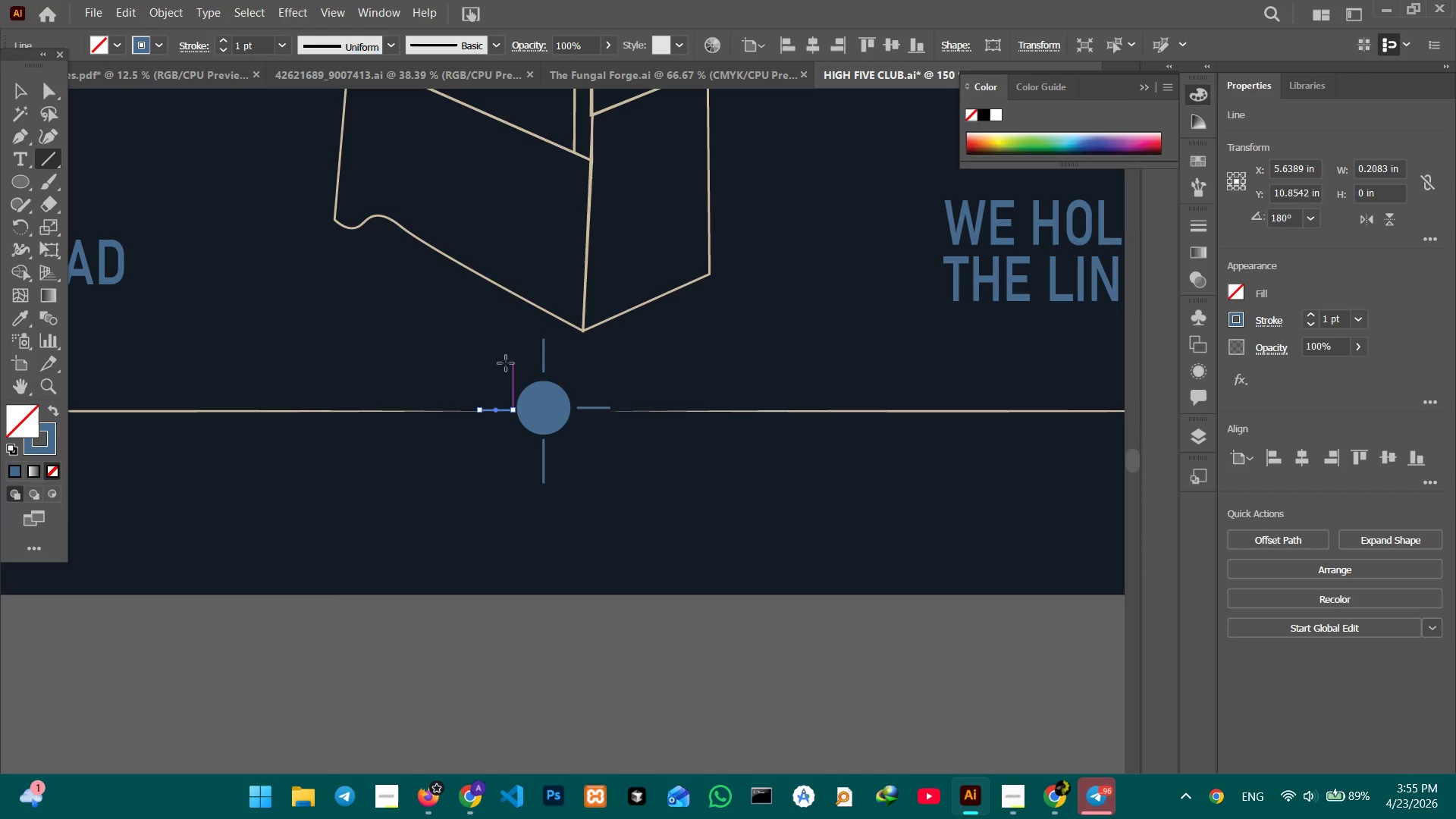 
hold_key(key=ShiftLeft, duration=0.47)
 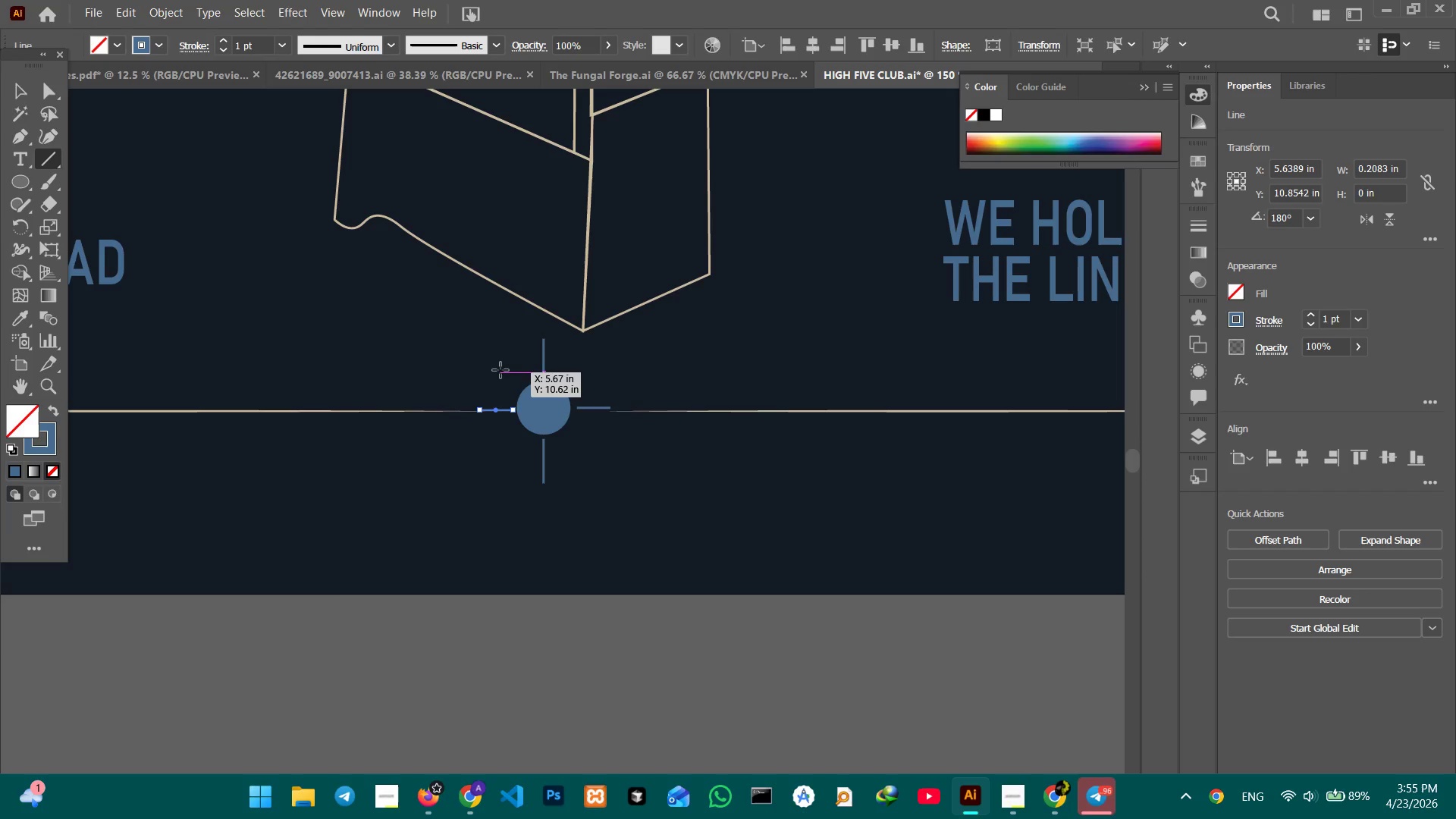 
hold_key(key=ShiftLeft, duration=1.51)
left_click_drag(start_coordinate=[500, 370], to_coordinate=[522, 386])
 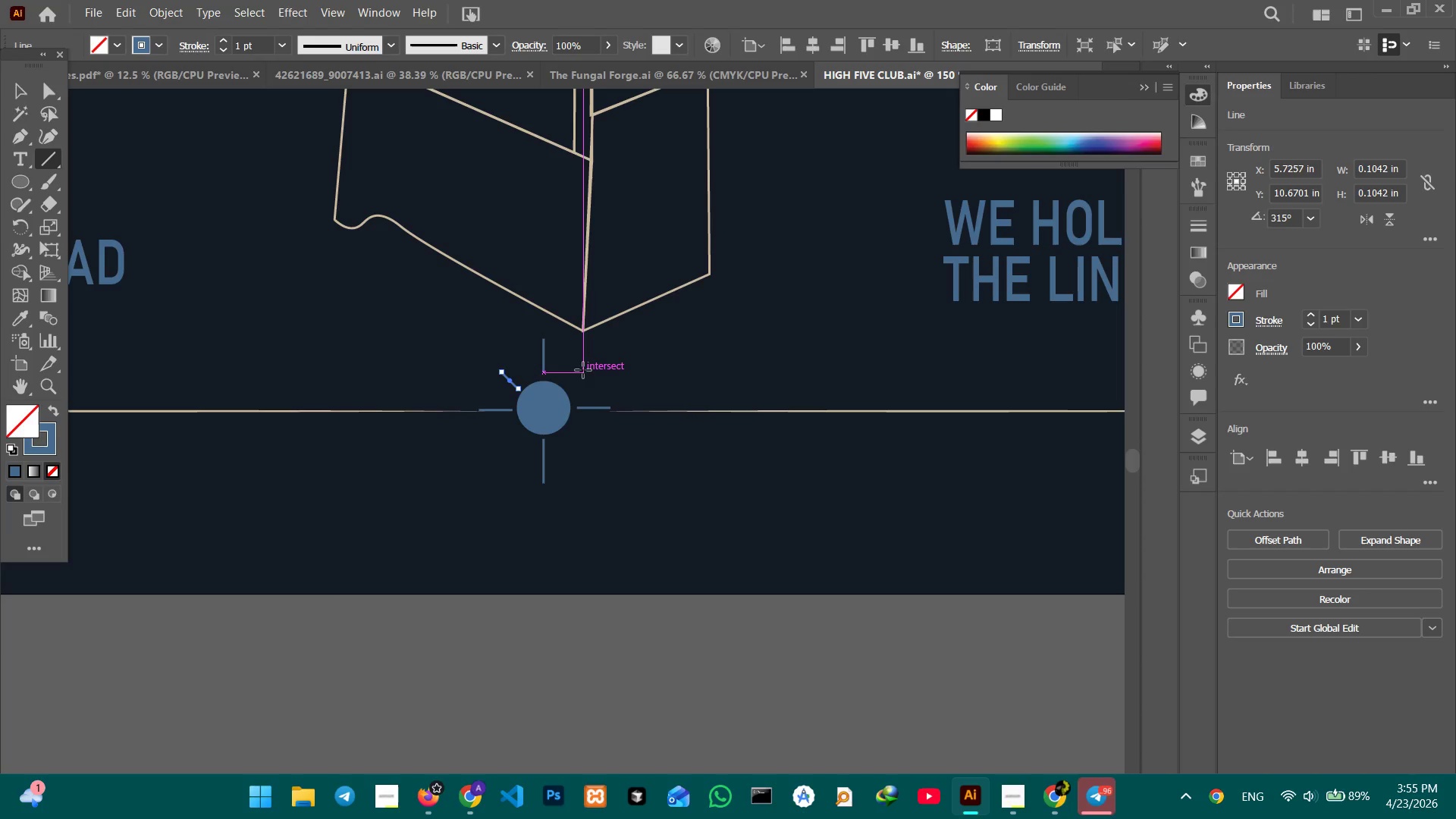 
left_click_drag(start_coordinate=[583, 370], to_coordinate=[565, 381])
 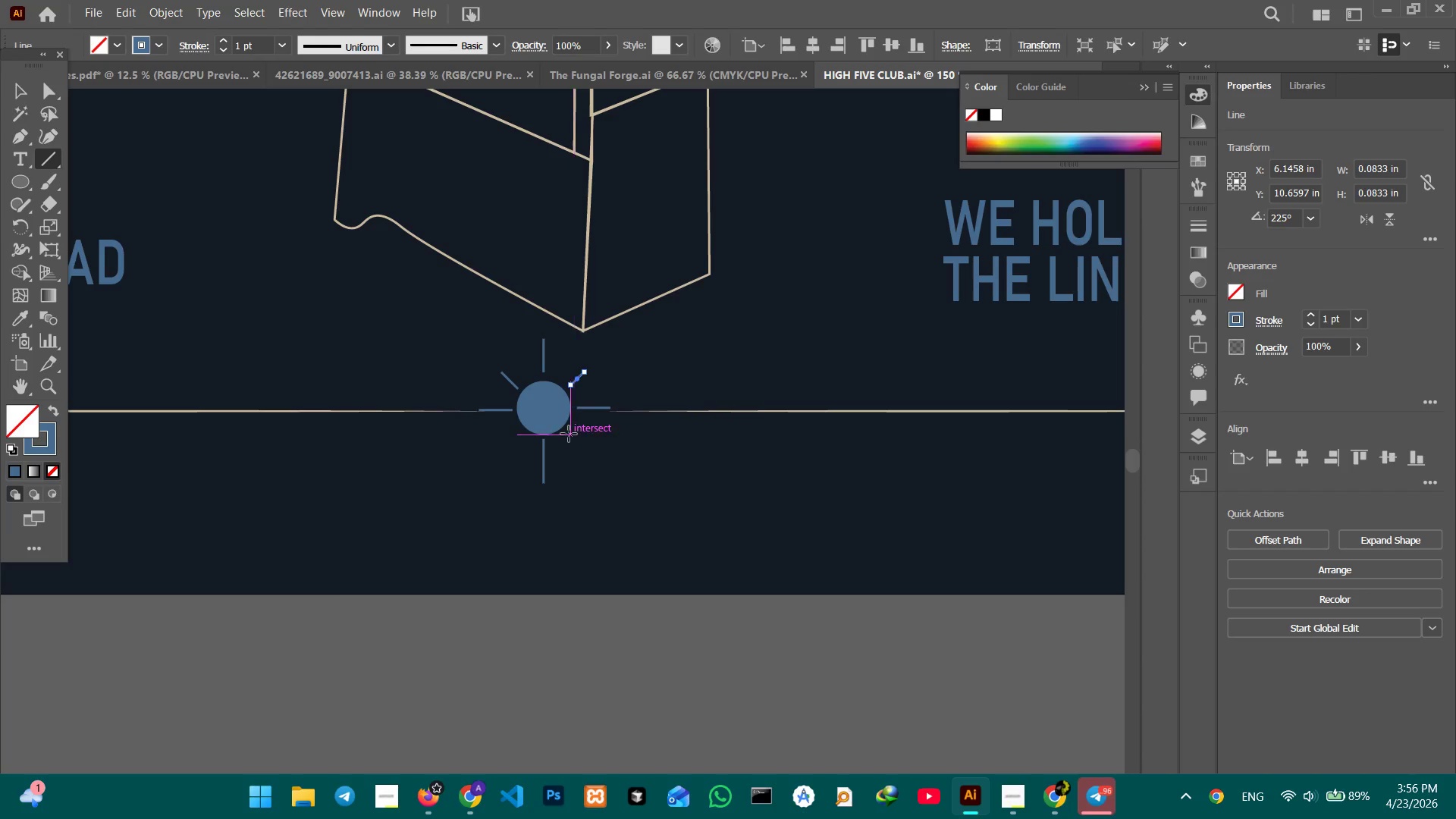 
hold_key(key=ShiftLeft, duration=0.78)
 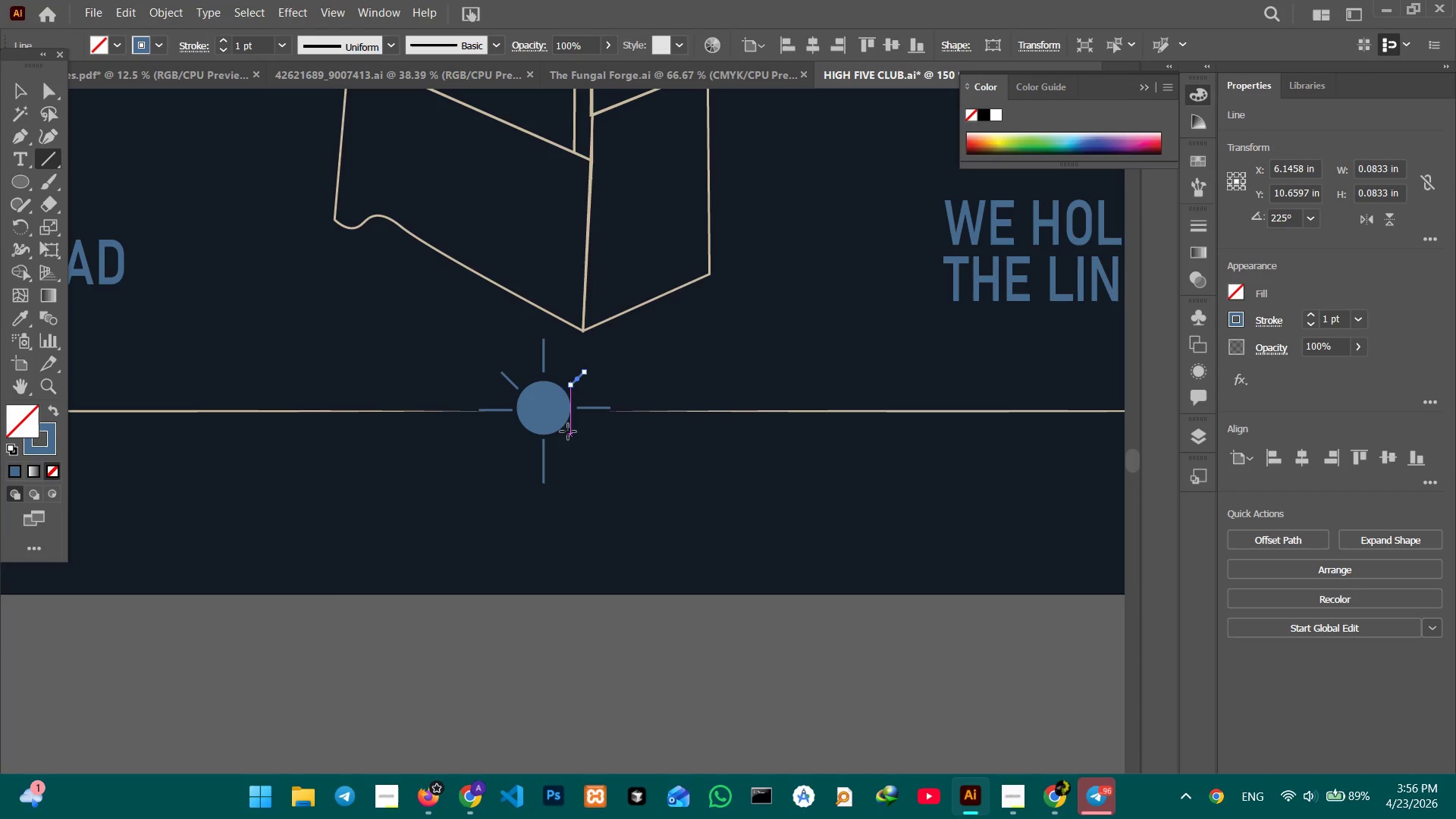 
hold_key(key=ShiftLeft, duration=1.14)
left_click_drag(start_coordinate=[566, 430], to_coordinate=[595, 449])
 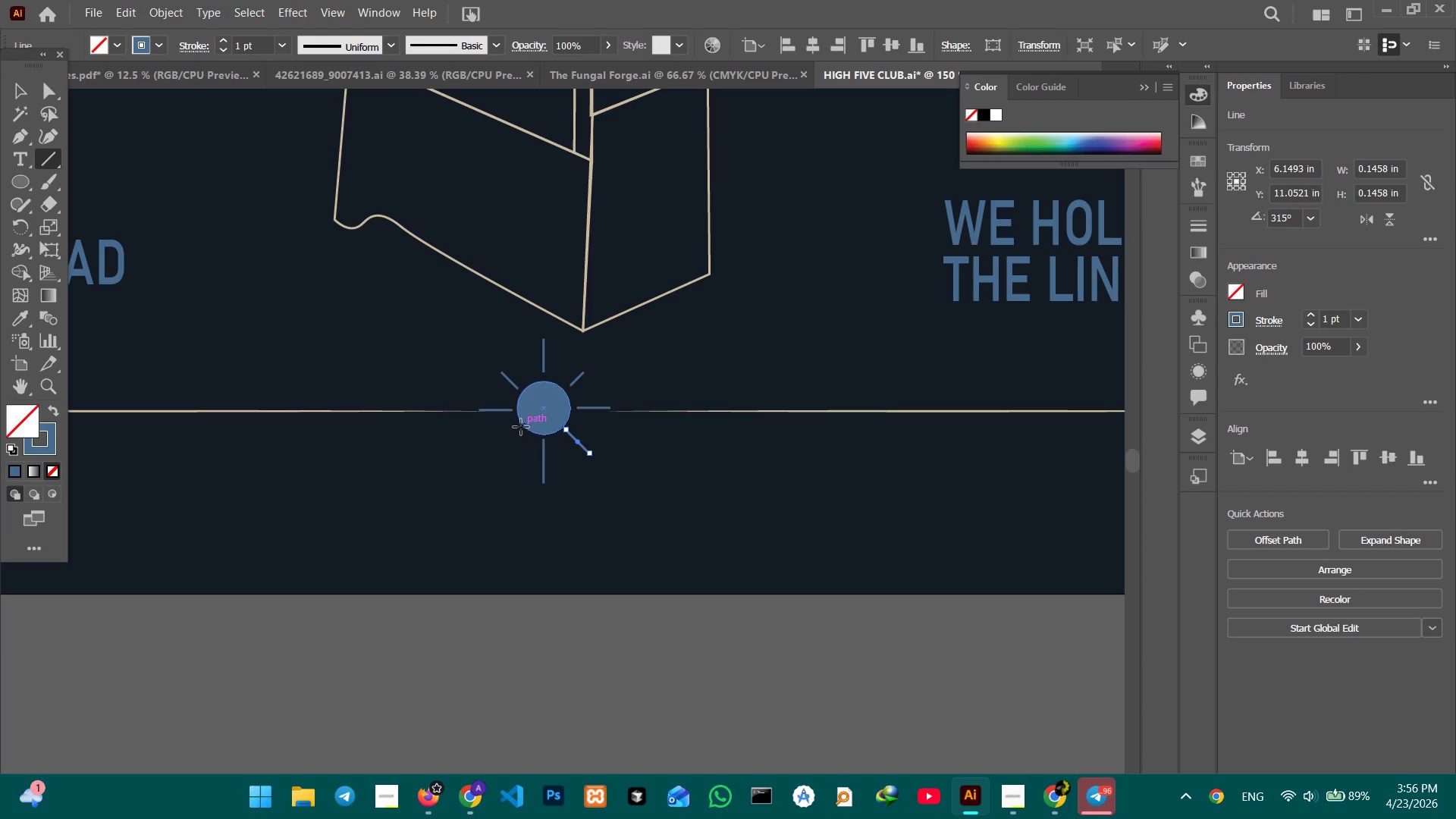 
left_click_drag(start_coordinate=[521, 429], to_coordinate=[504, 445])
 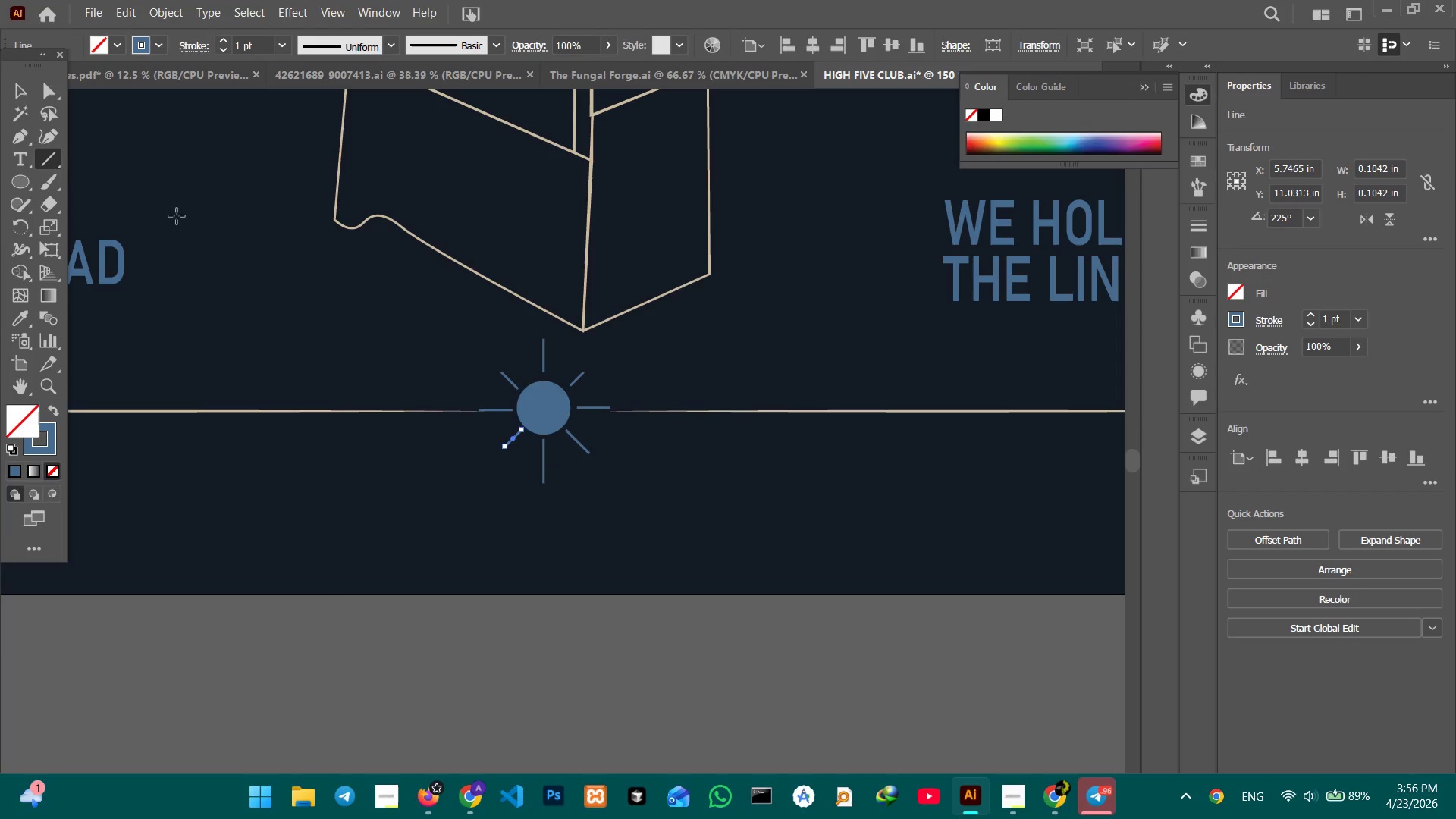 
hold_key(key=ShiftLeft, duration=1.56)
 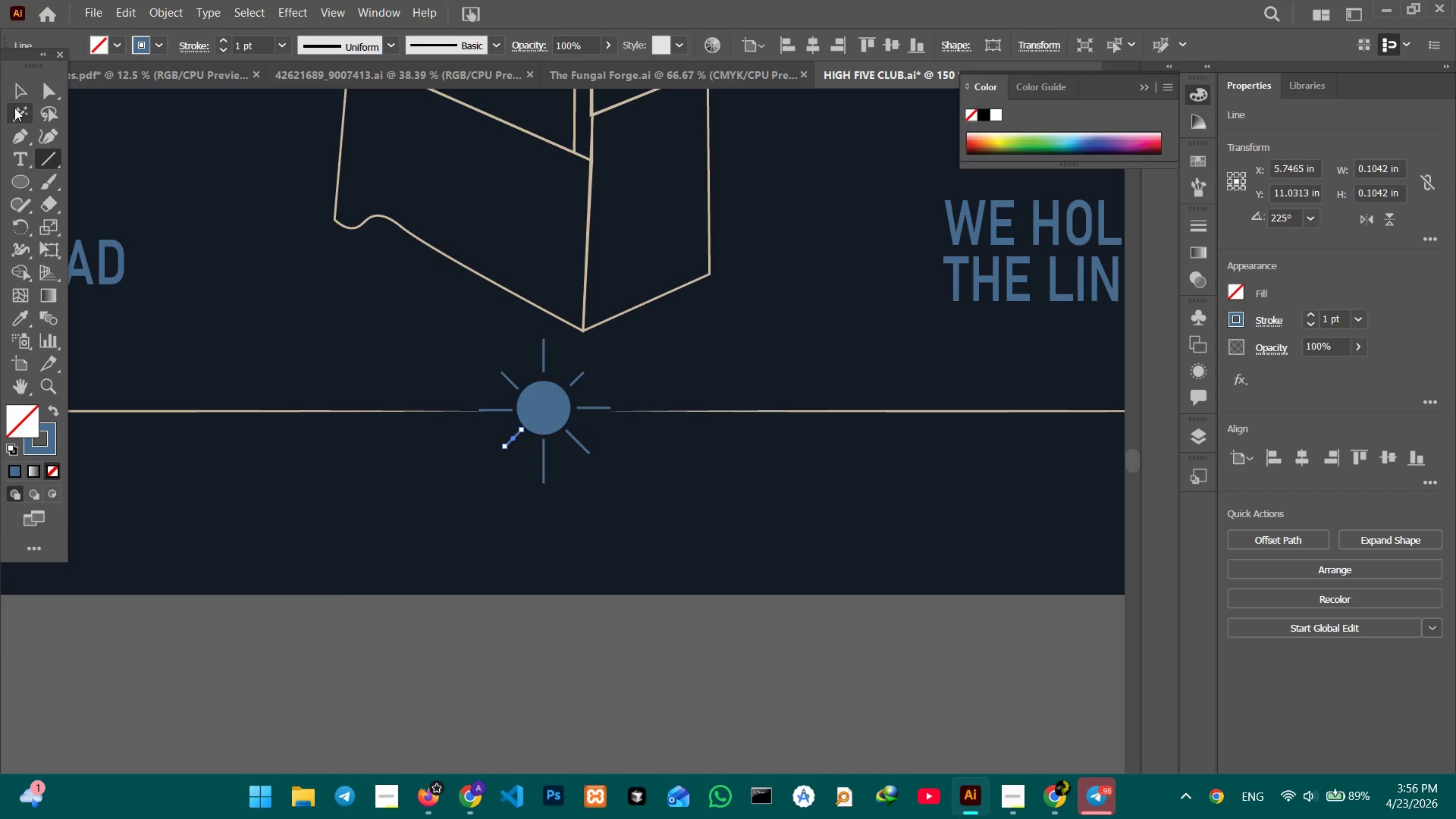 
left_click([15, 96])
 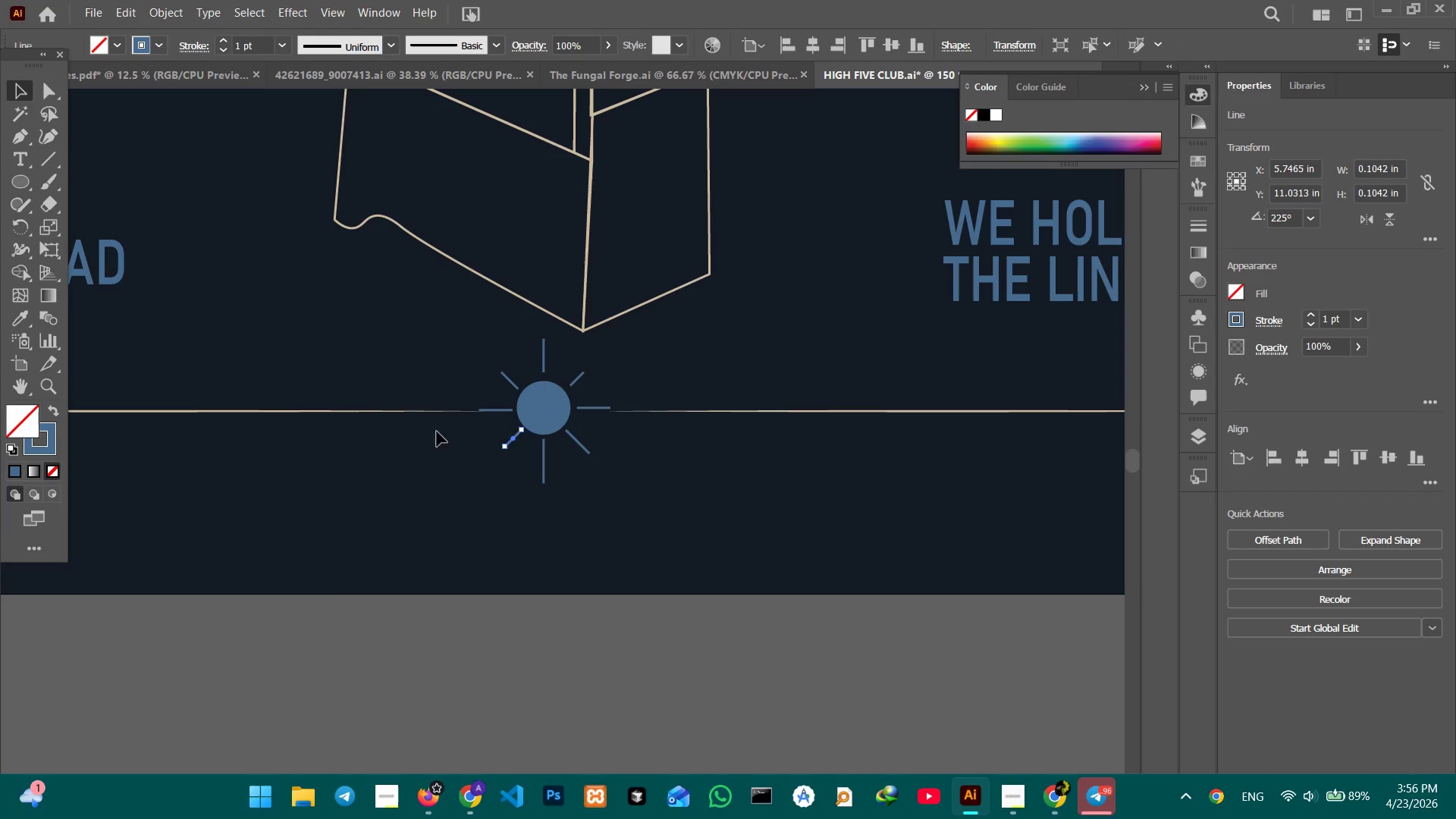 
hold_key(key=ShiftLeft, duration=1.14)
 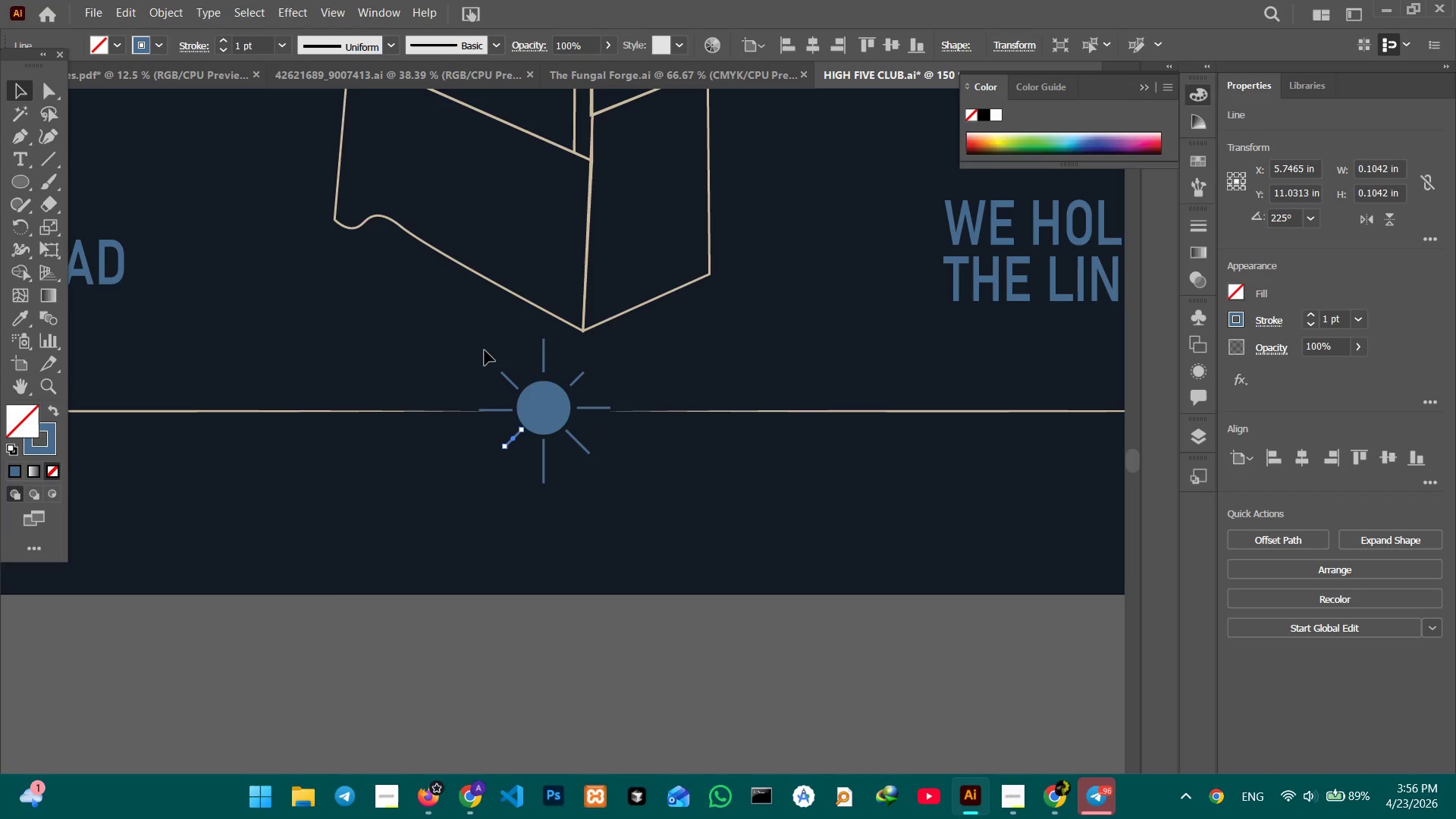 
left_click_drag(start_coordinate=[485, 350], to_coordinate=[570, 481])
 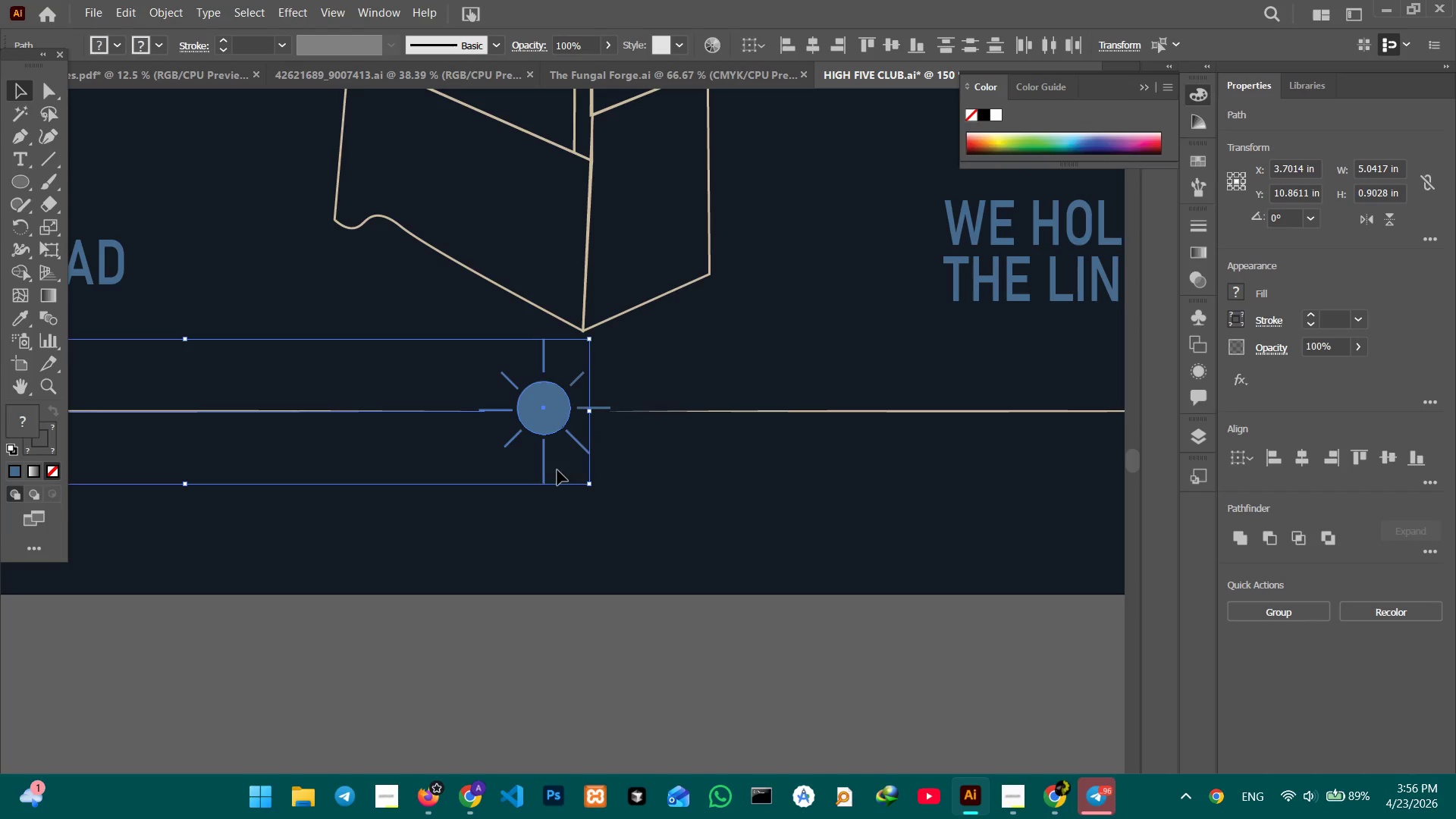 
hold_key(key=ShiftLeft, duration=3.33)
left_click([417, 414])
 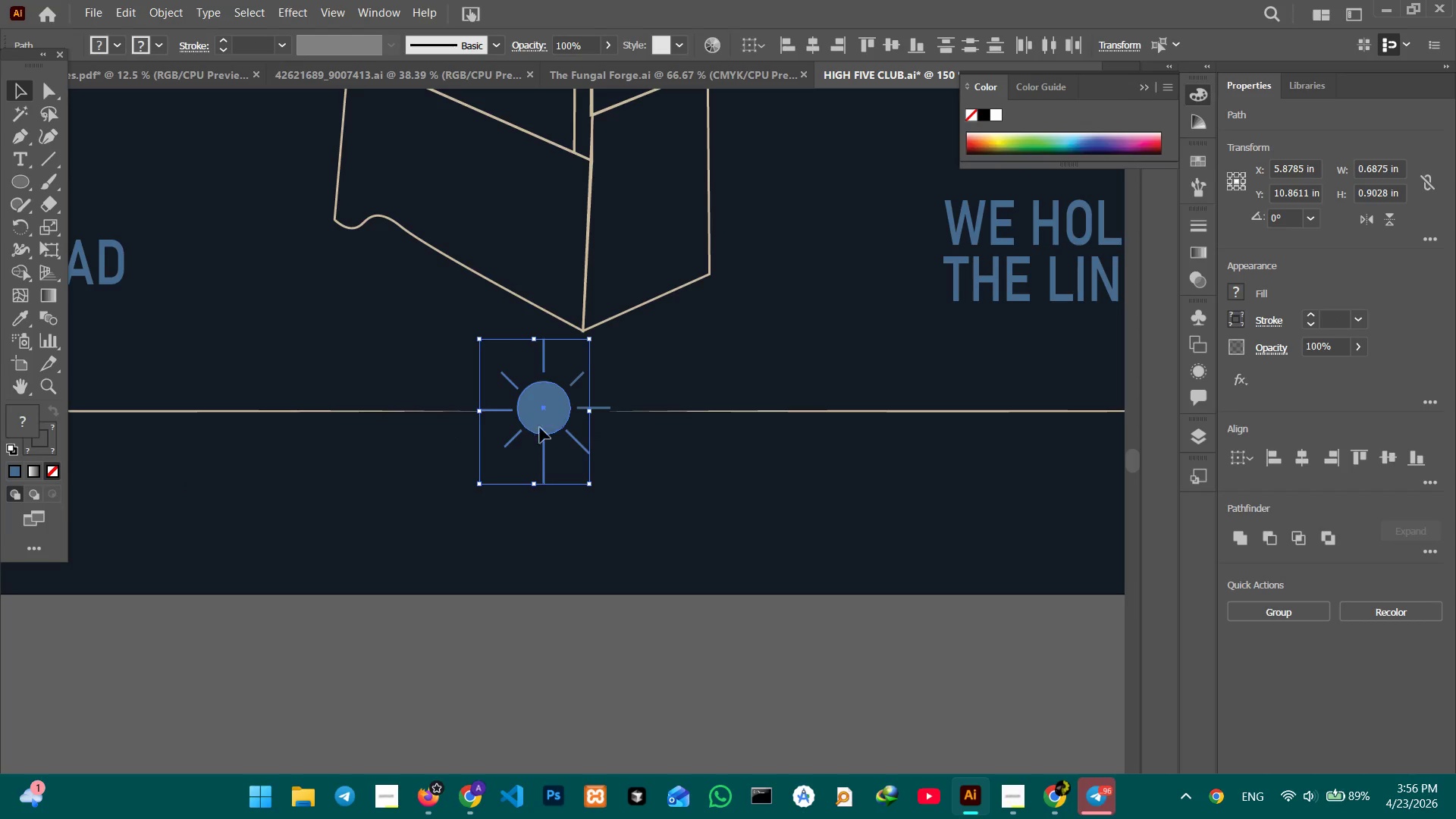 
left_click([545, 423])
 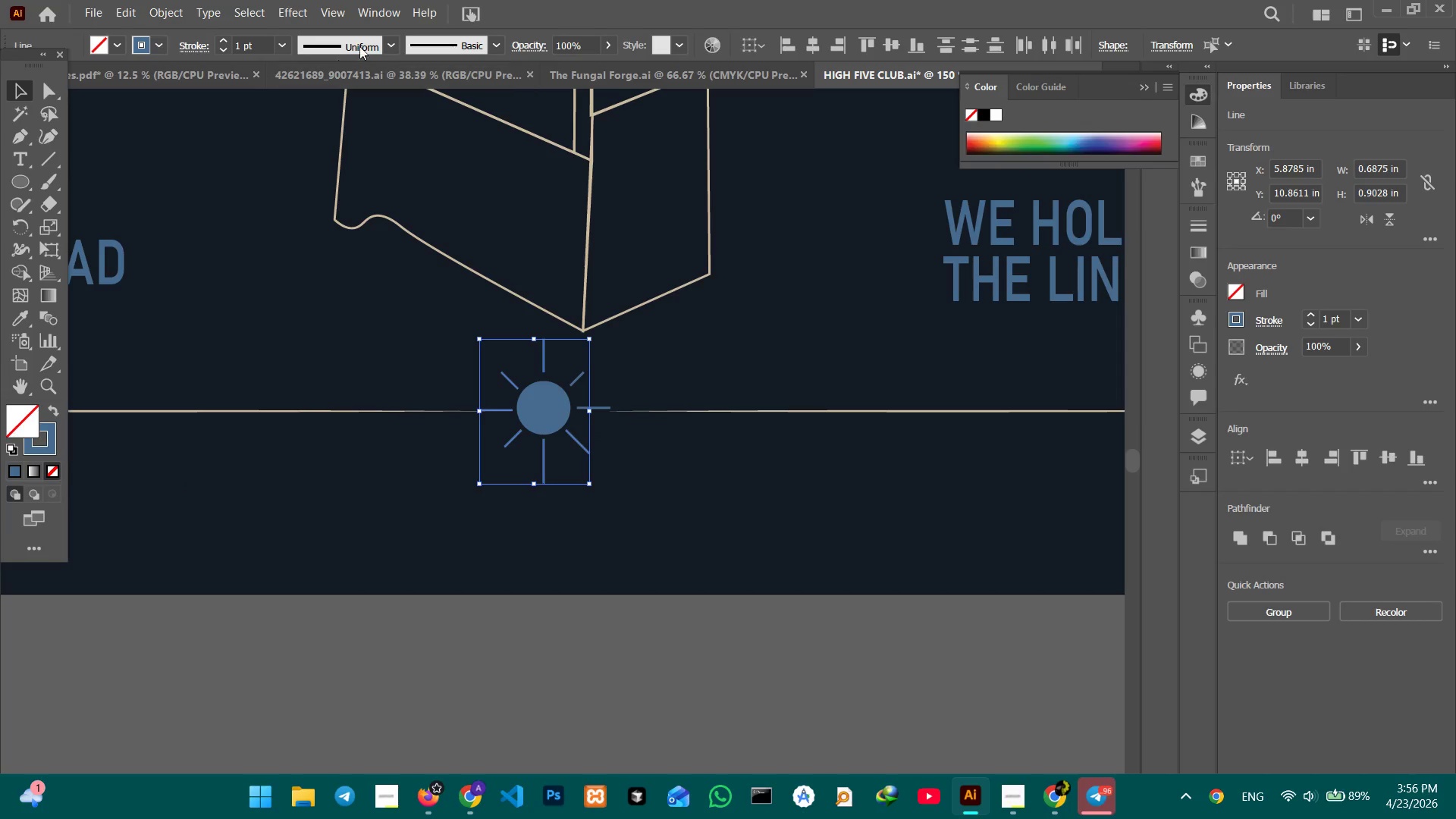 
left_click([388, 44])
 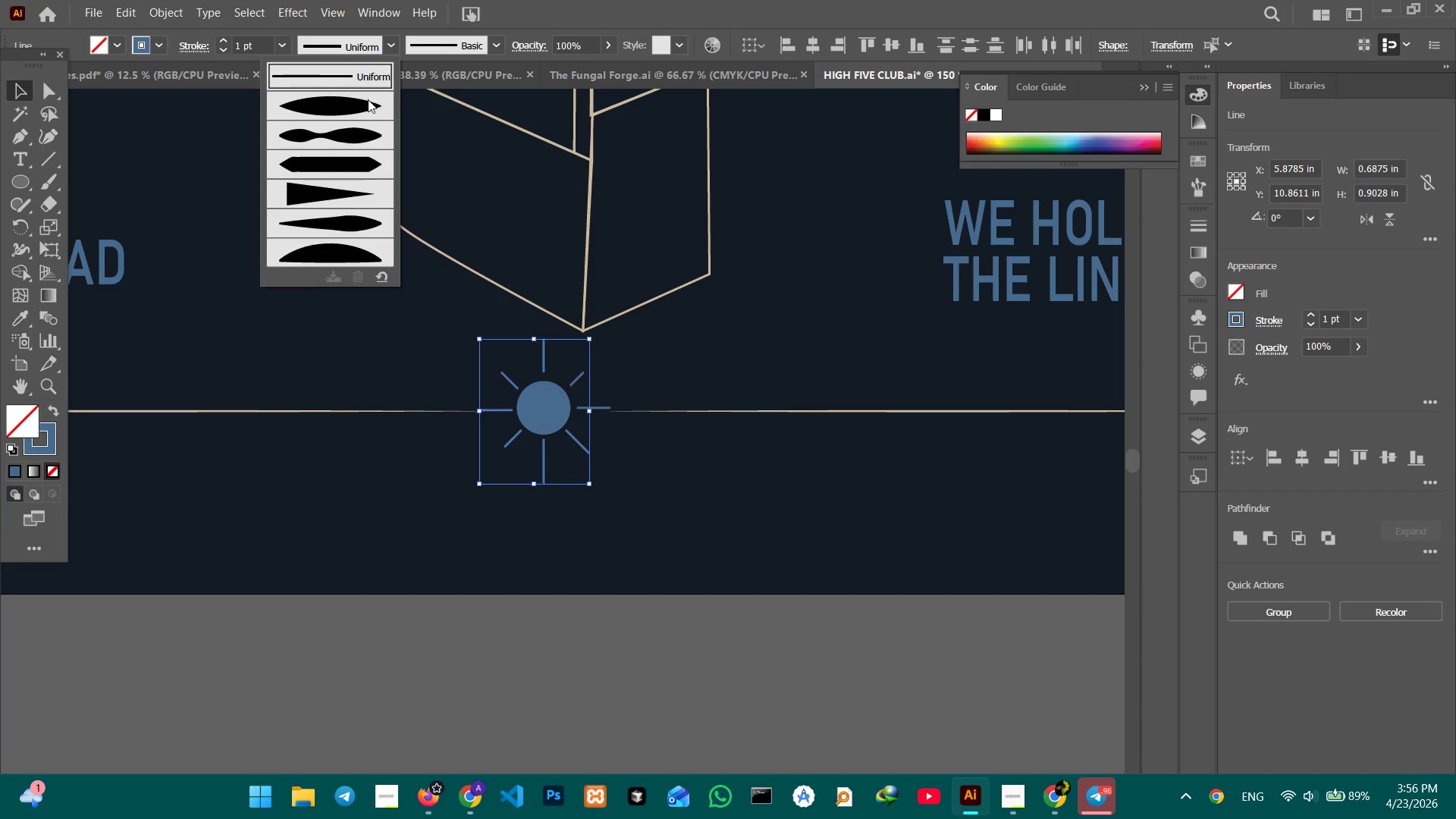 
left_click([367, 102])
 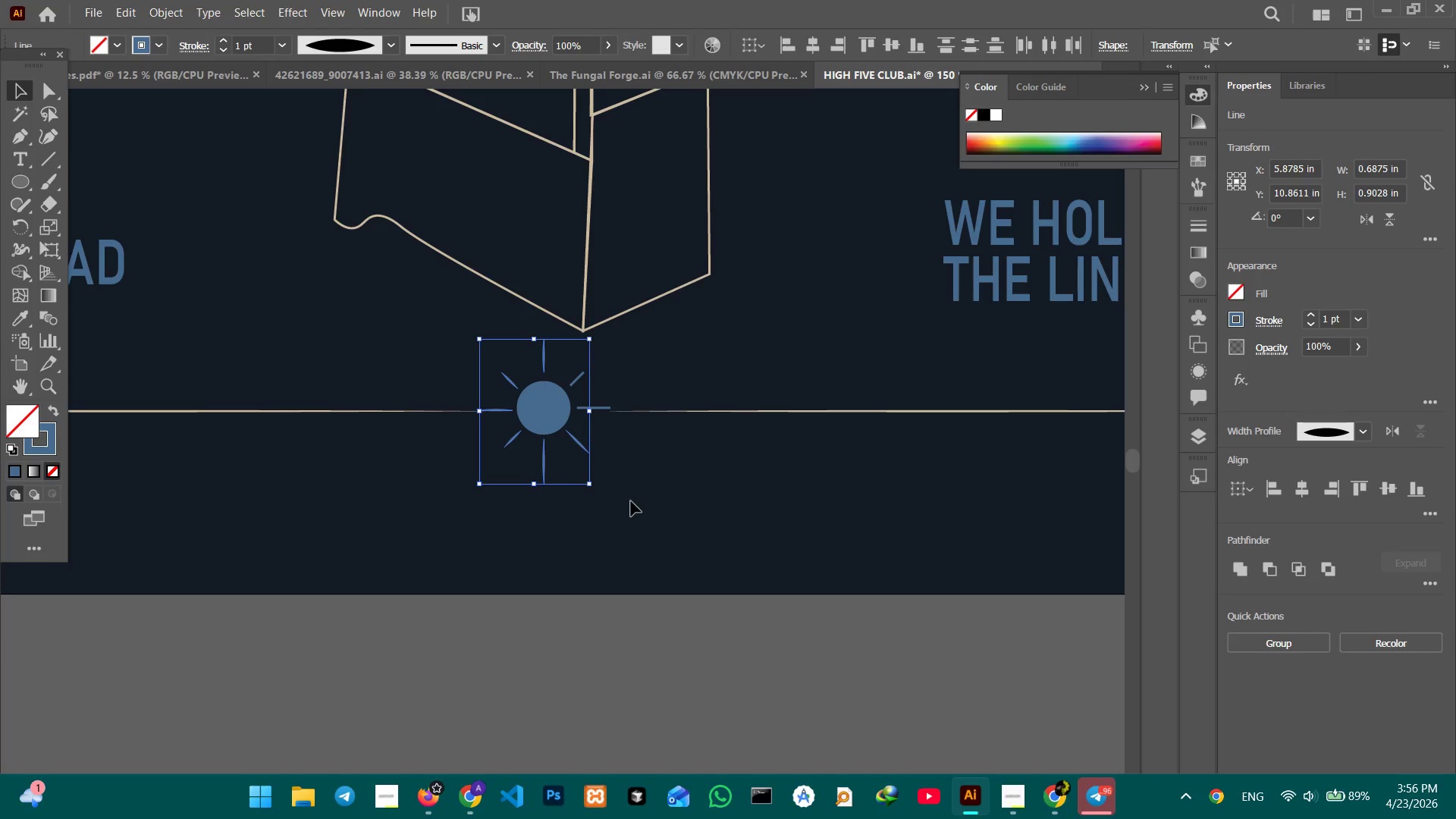 
hold_key(key=ShiftLeft, duration=3.06)
left_click([605, 409])
 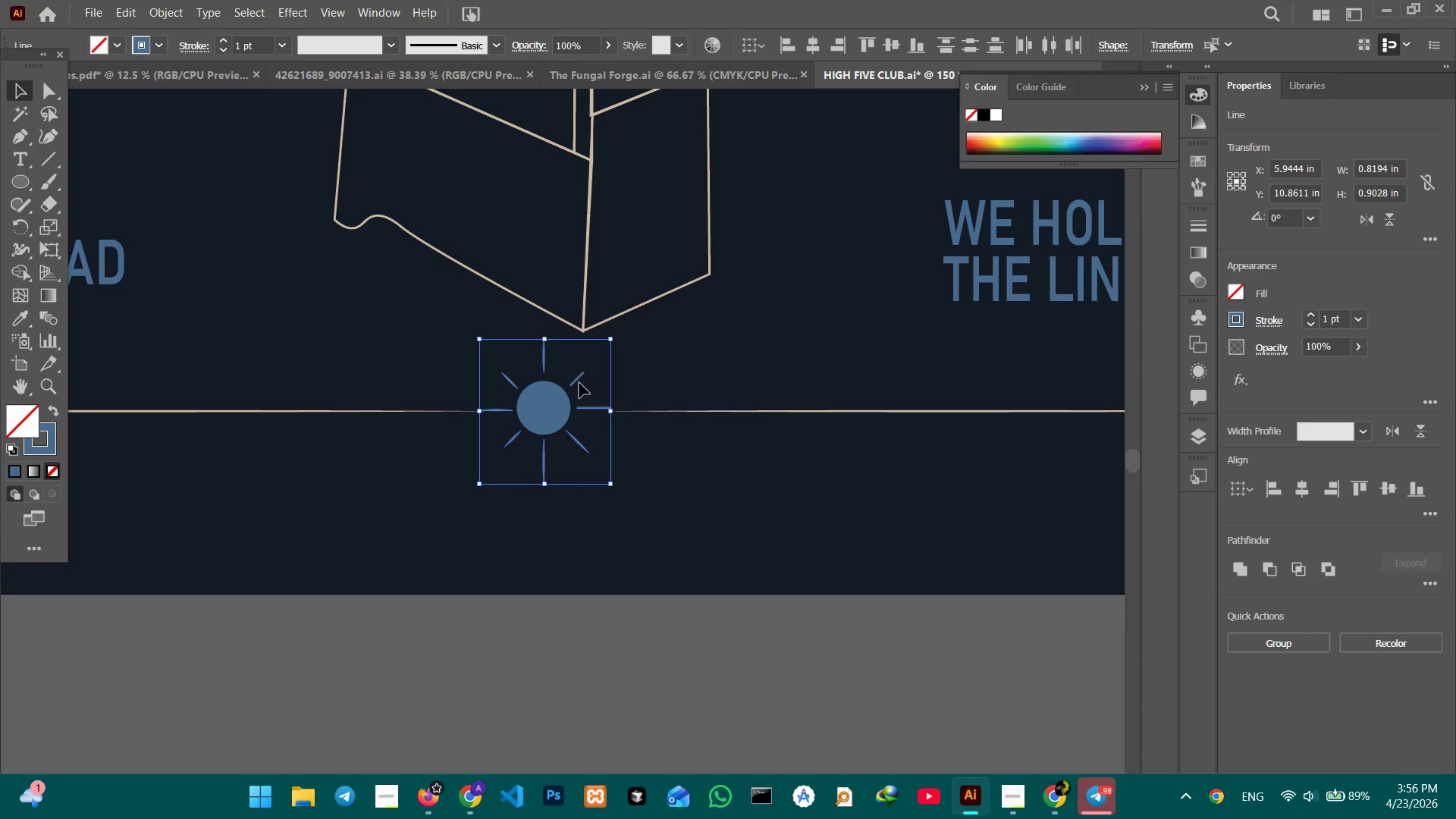 
left_click([576, 382])
 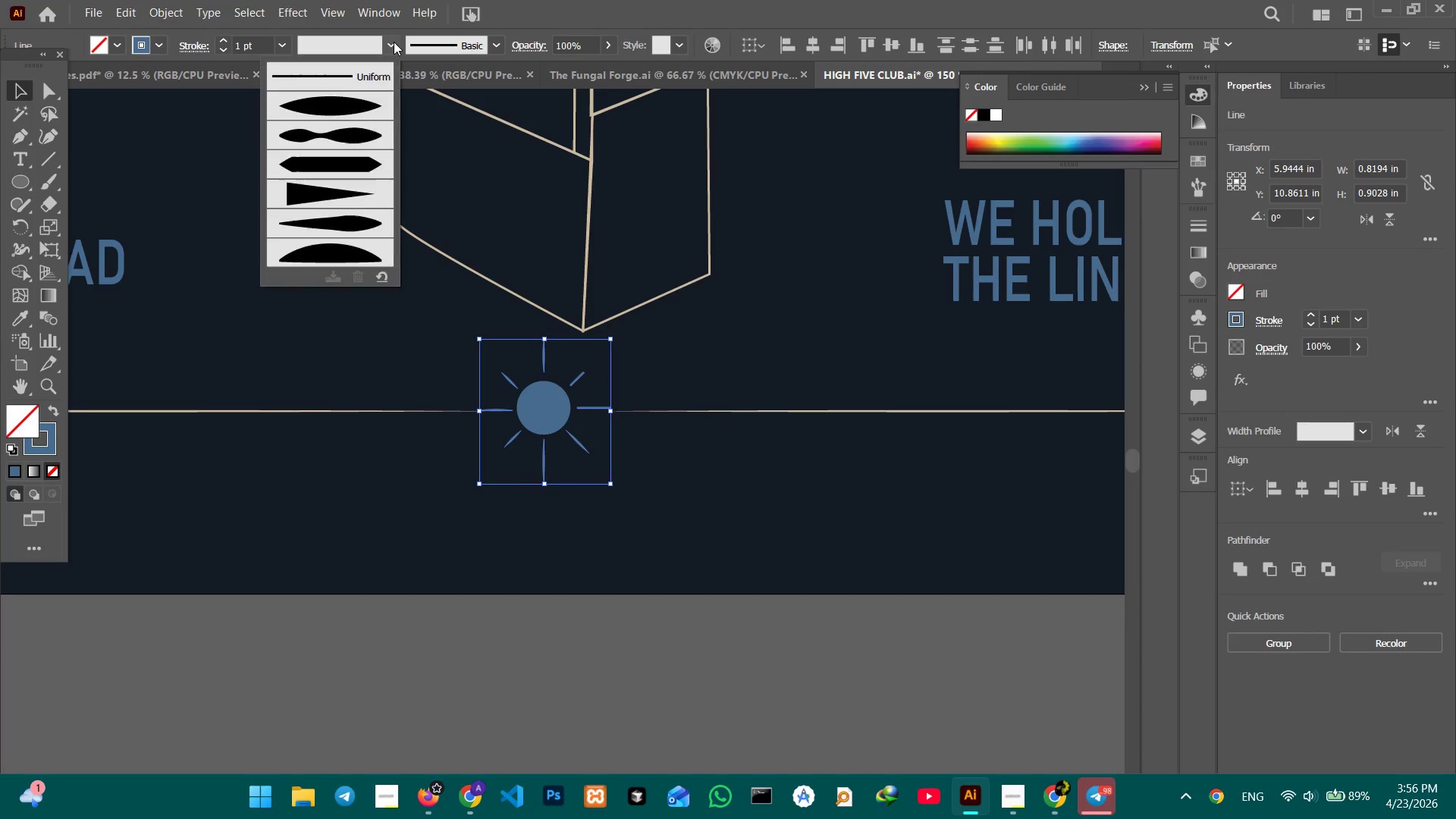 
double_click([381, 96])
 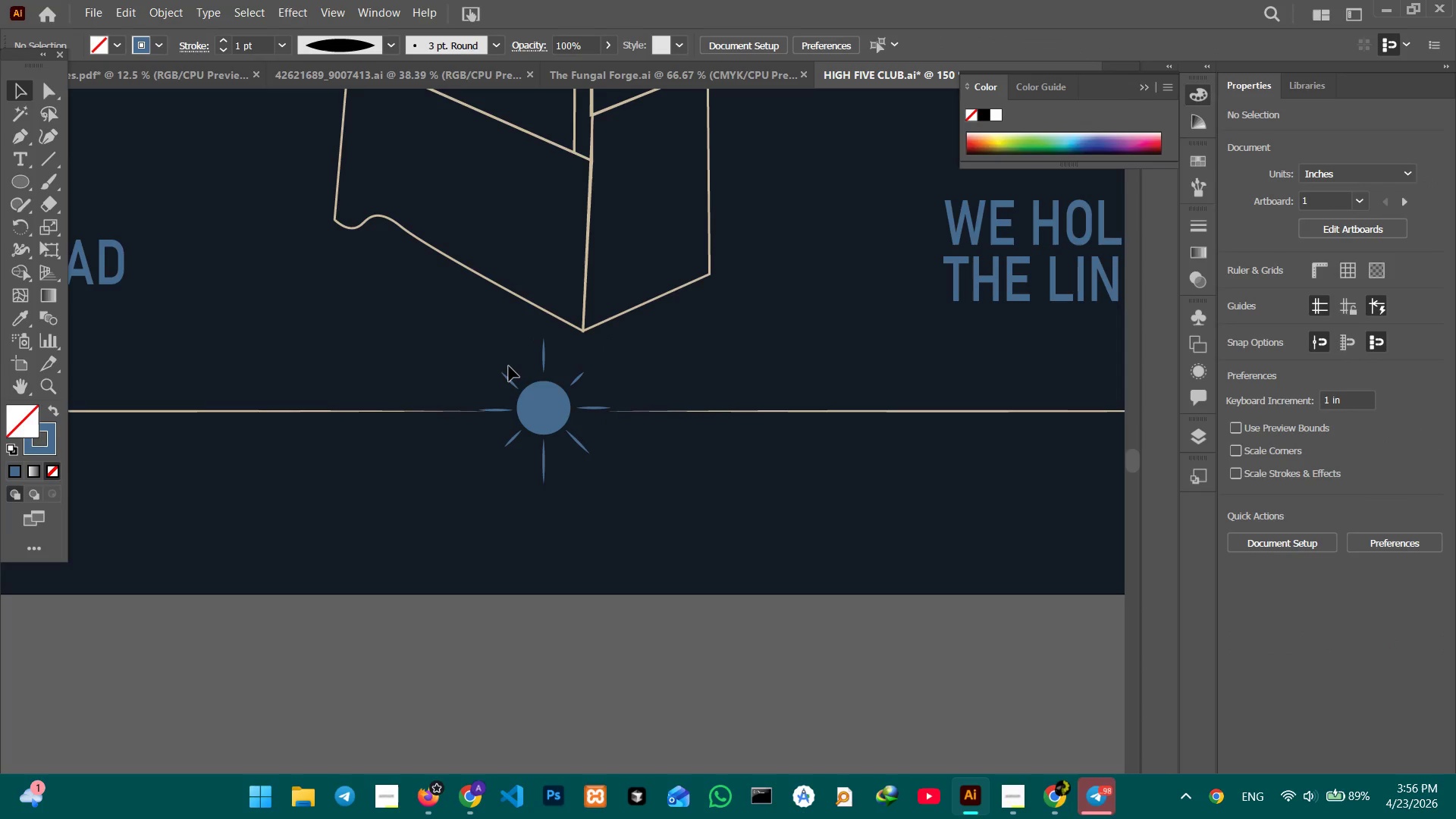 
left_click_drag(start_coordinate=[510, 346], to_coordinate=[582, 500])
 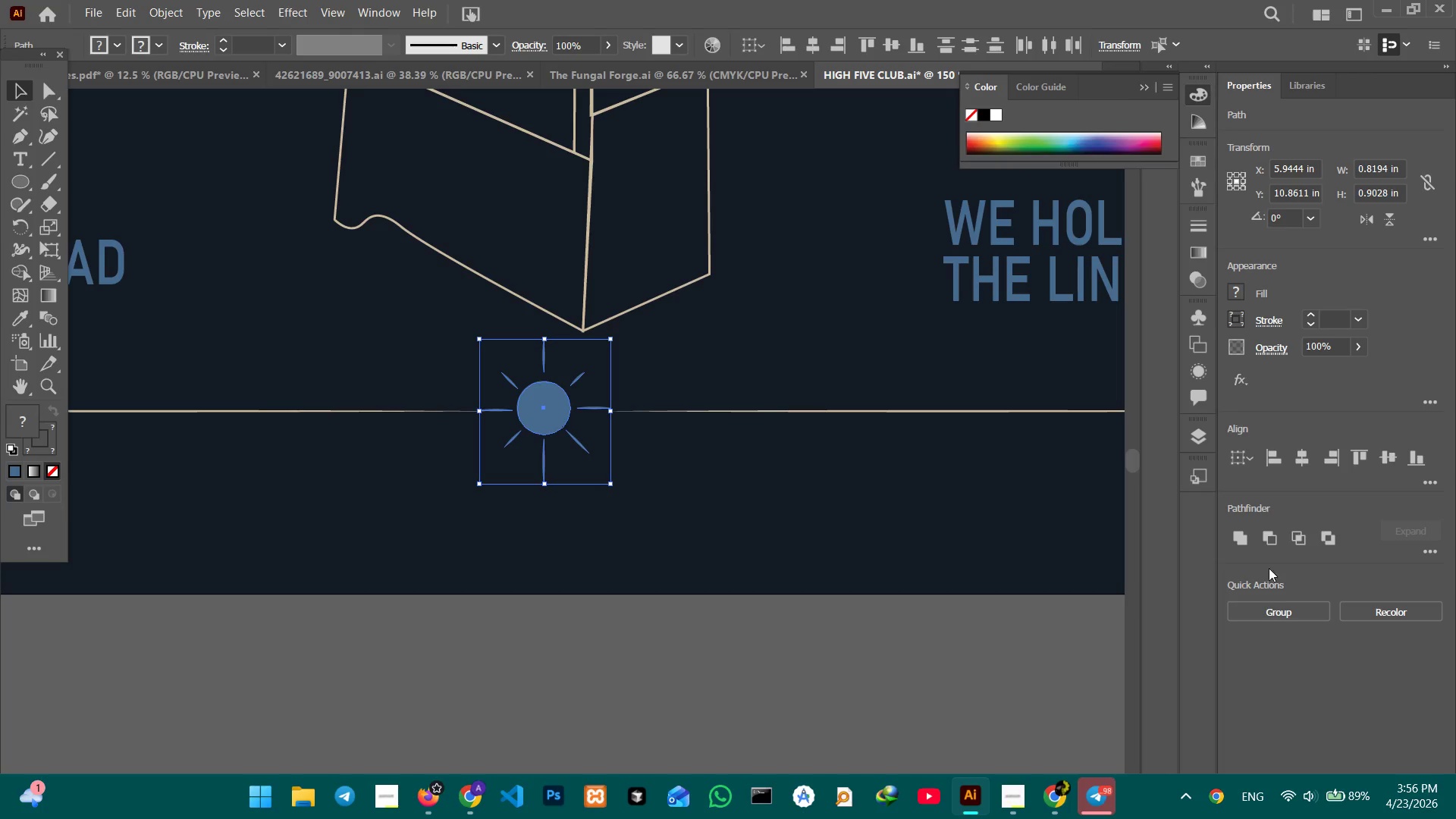 
left_click([1288, 608])
 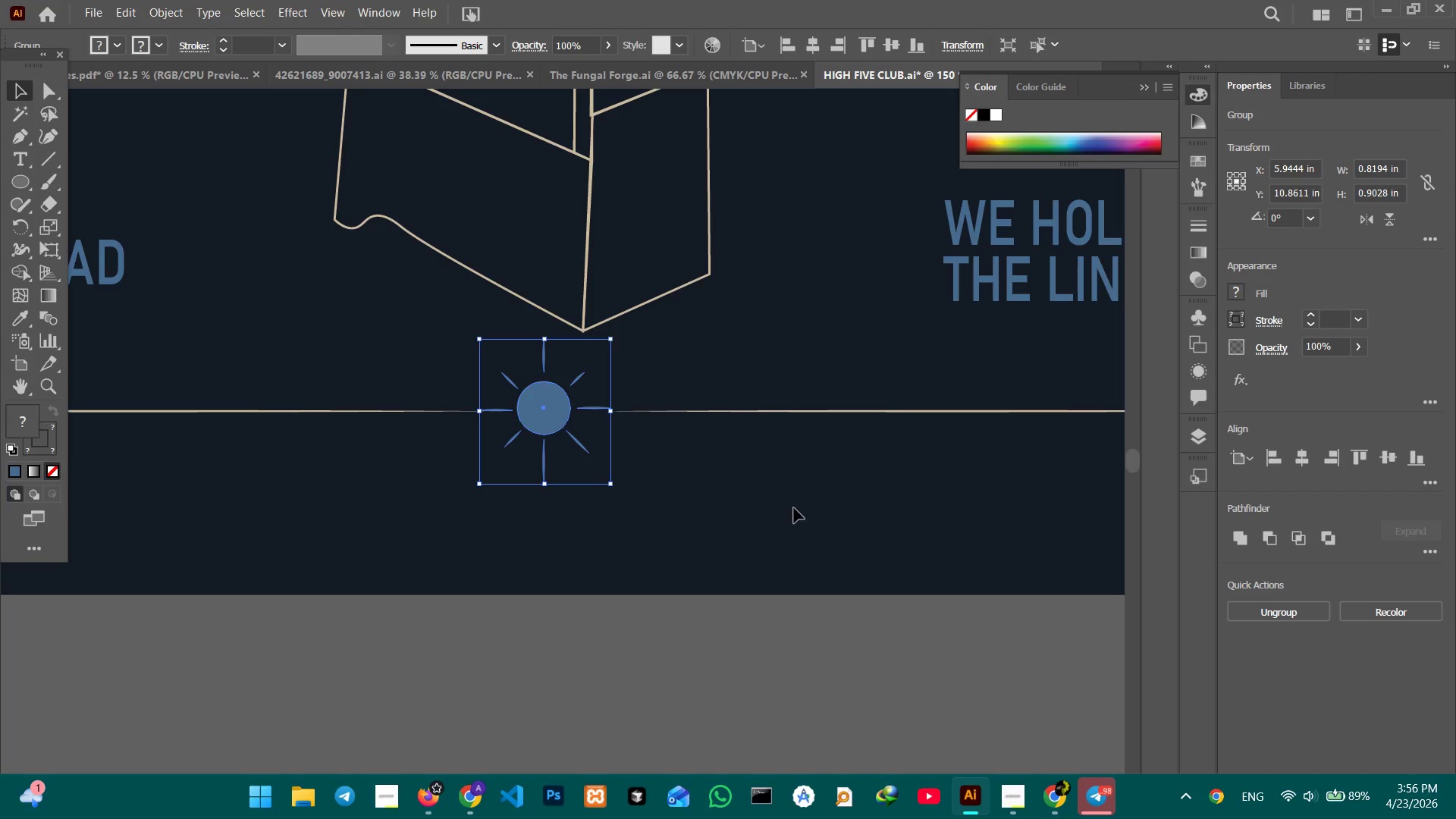 
double_click([789, 504])
 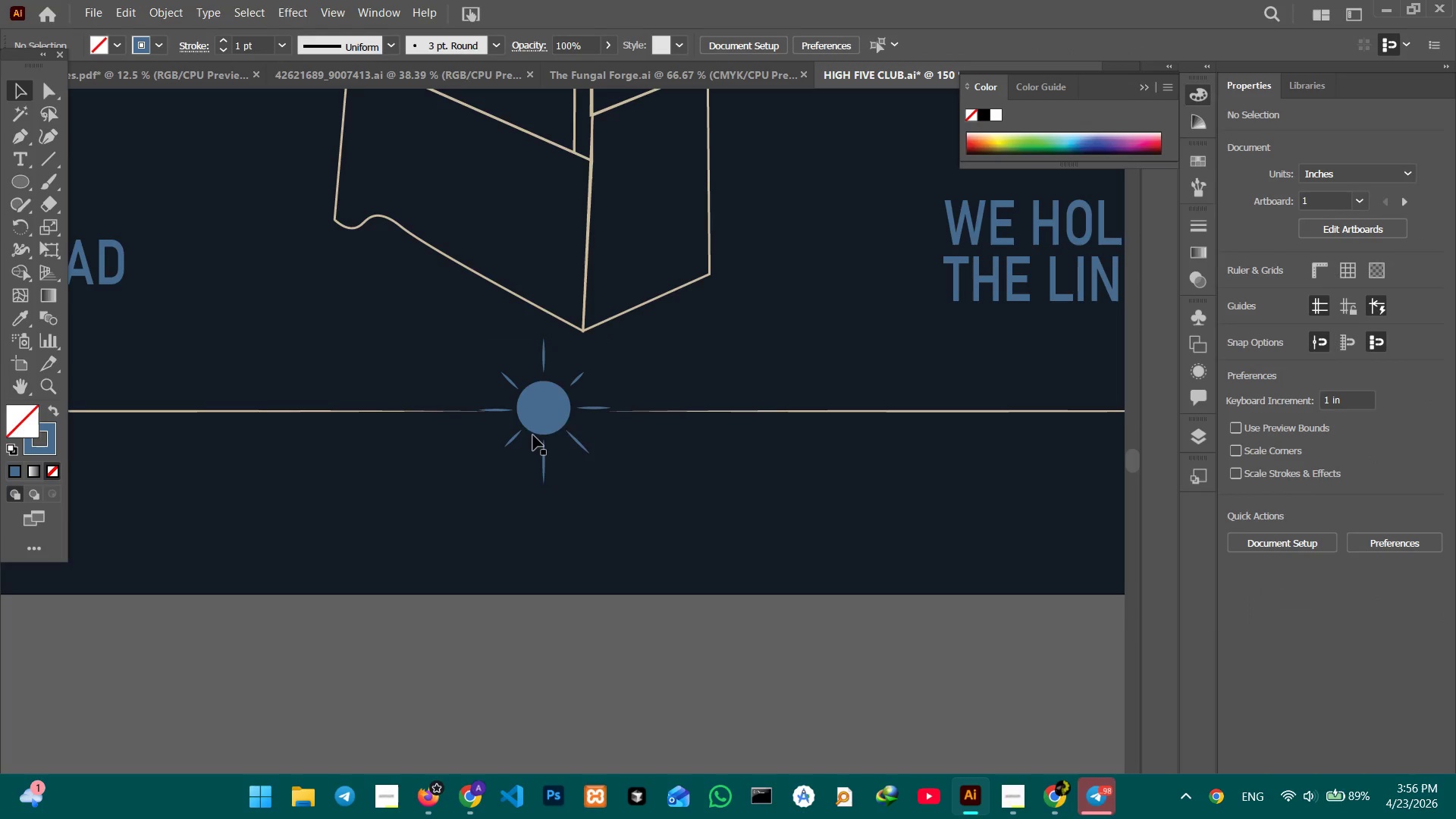 
left_click([548, 418])
 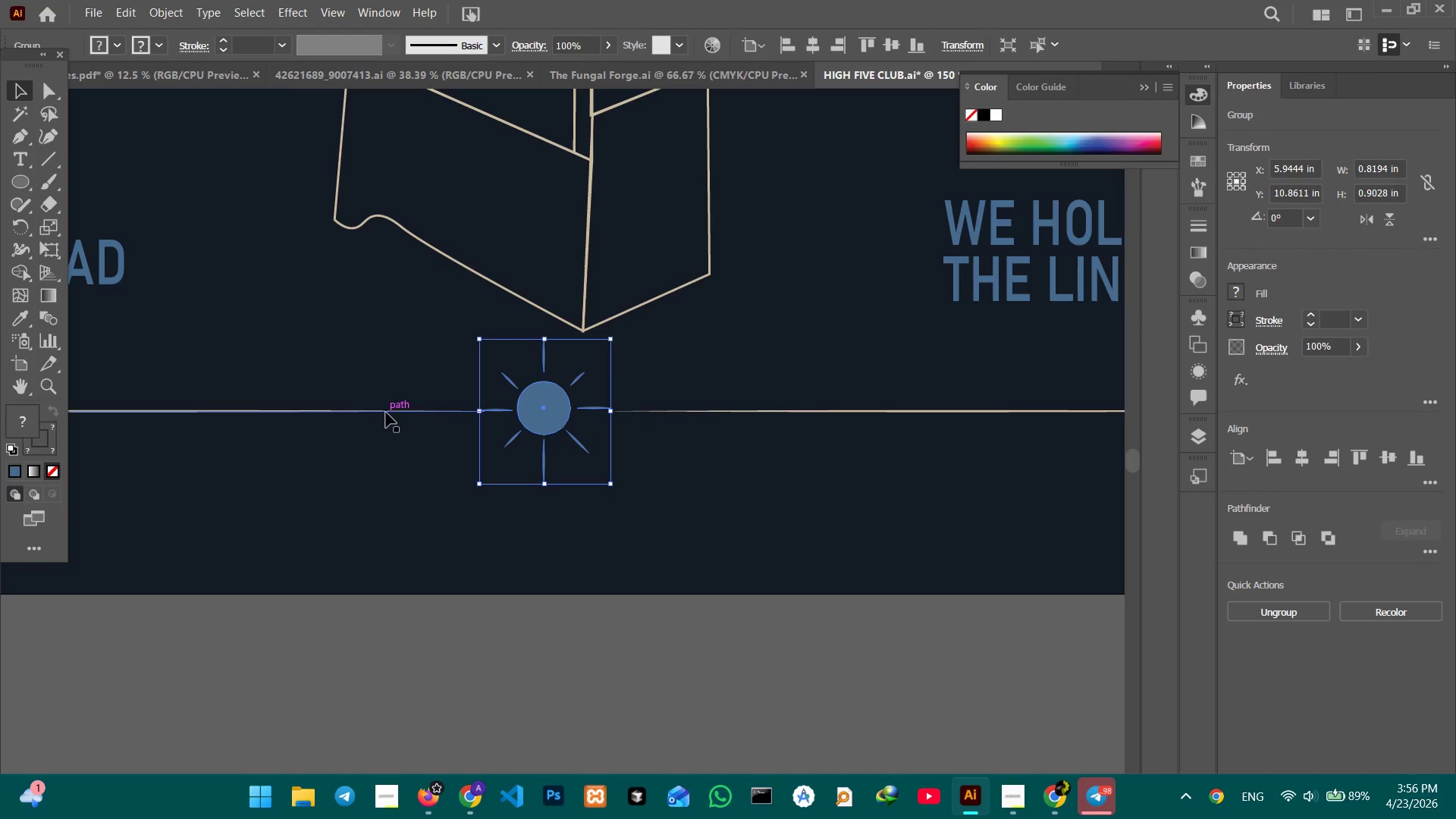 
left_click([386, 413])
 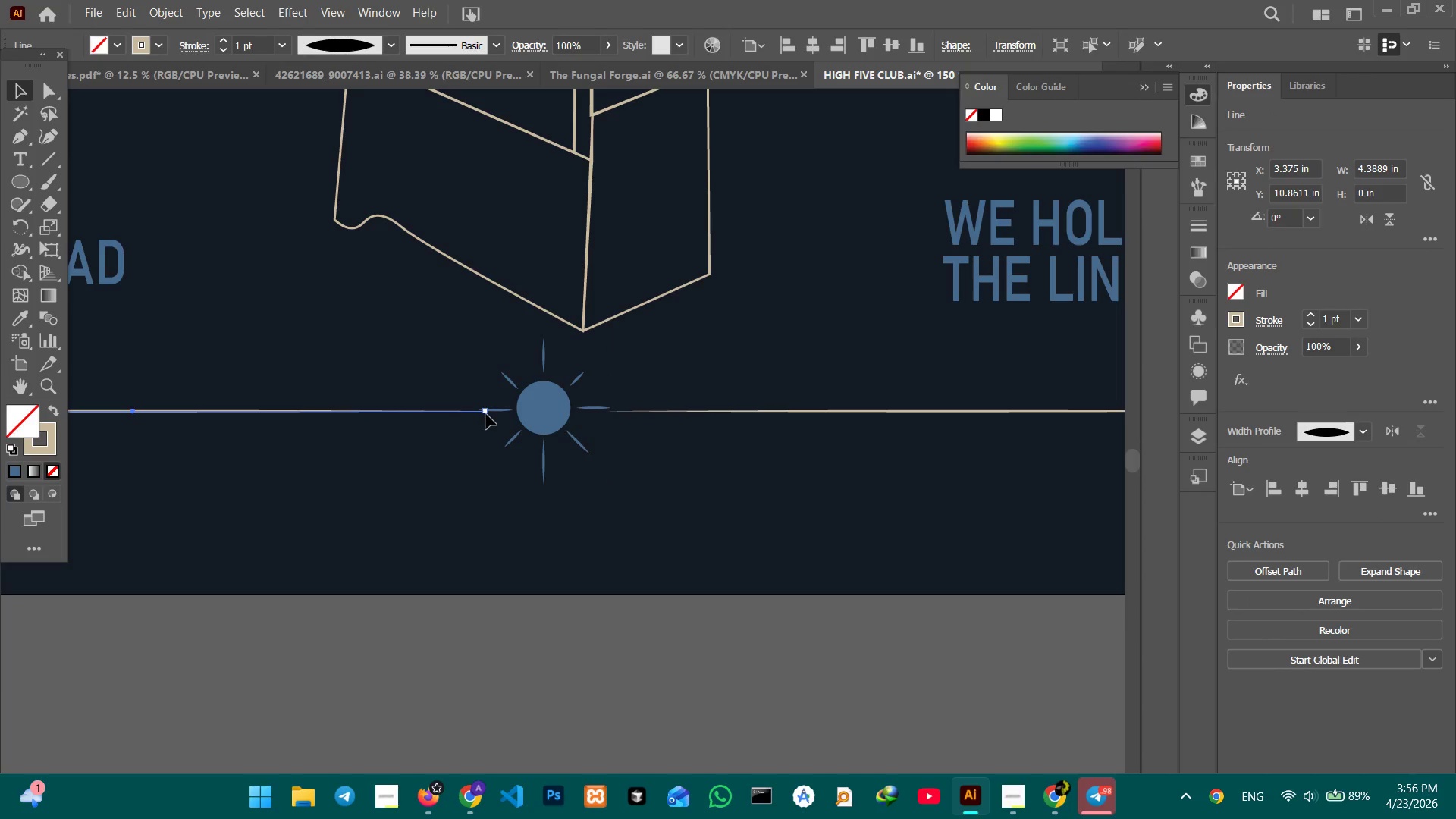 
left_click_drag(start_coordinate=[486, 413], to_coordinate=[463, 410])
 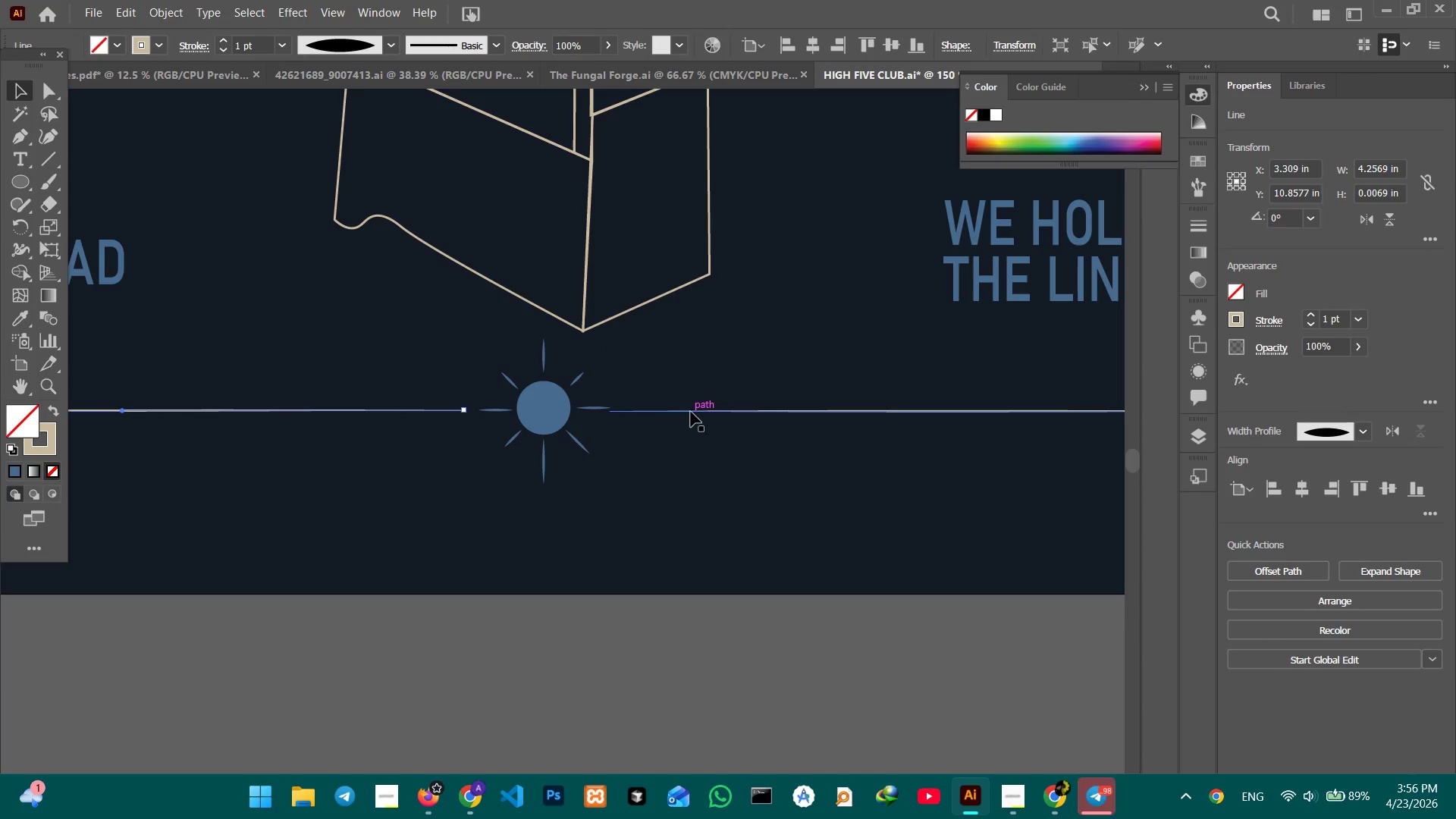 
left_click([691, 412])
 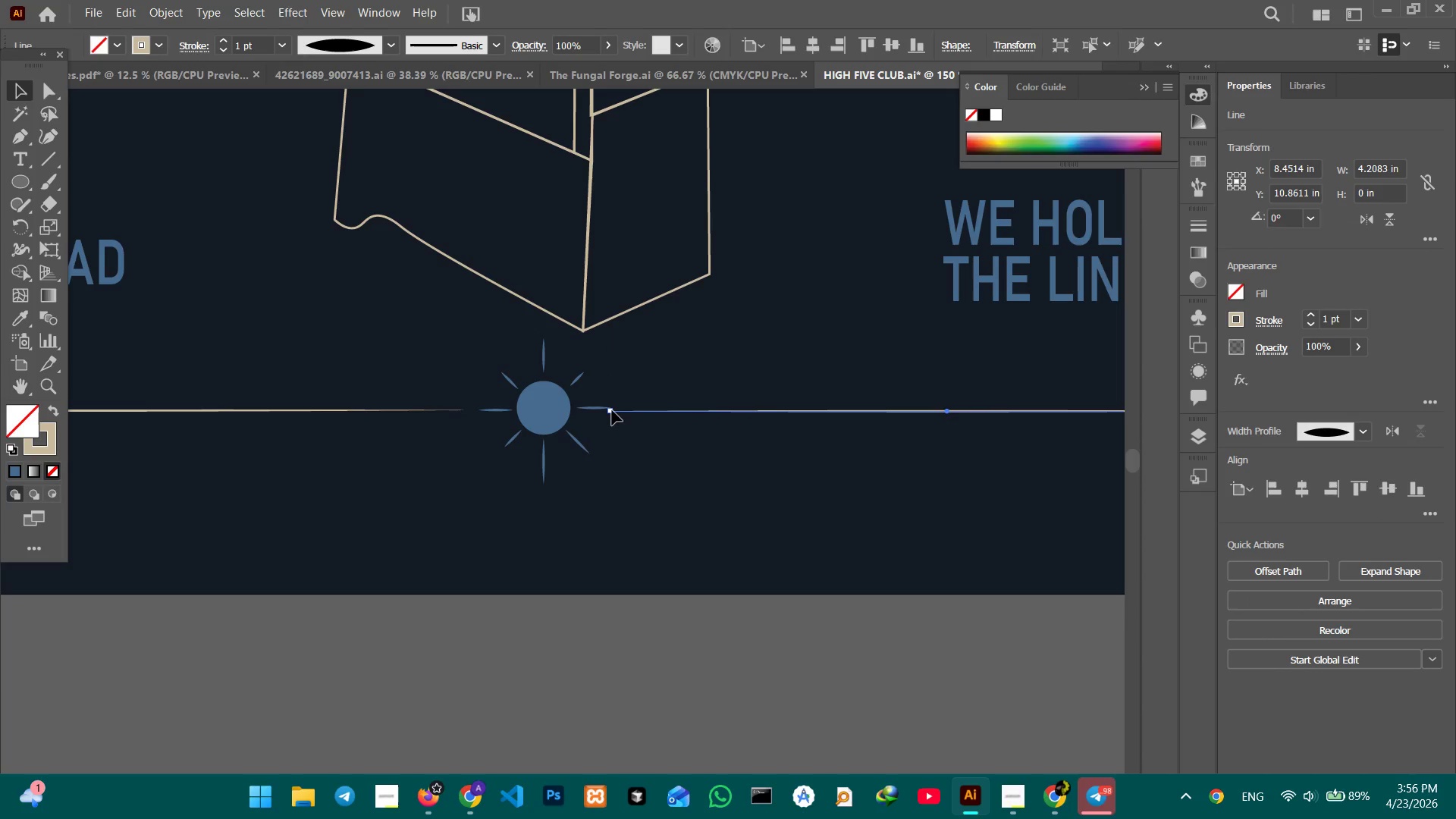 
left_click_drag(start_coordinate=[611, 410], to_coordinate=[644, 411])
 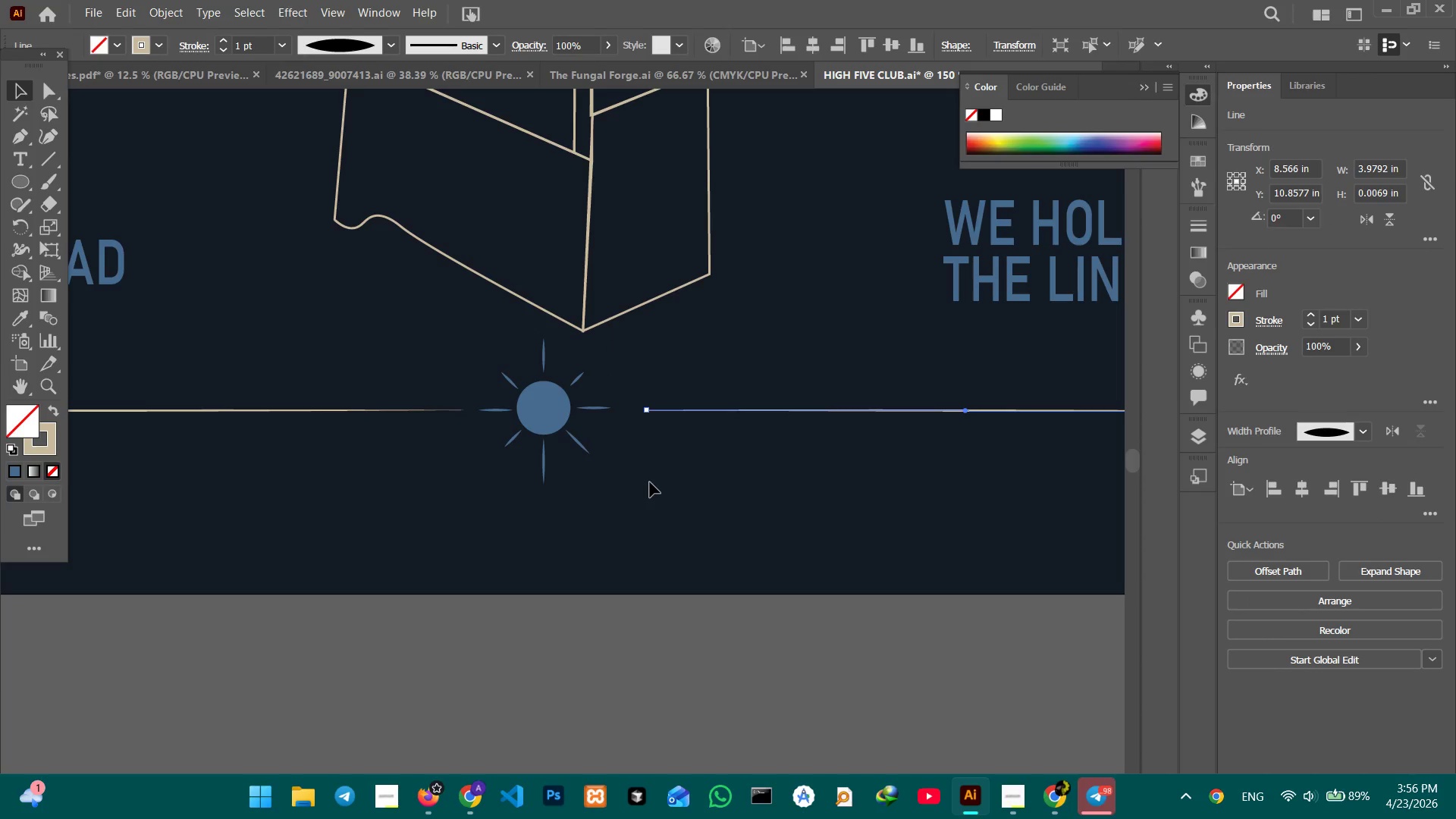 
left_click([650, 482])
 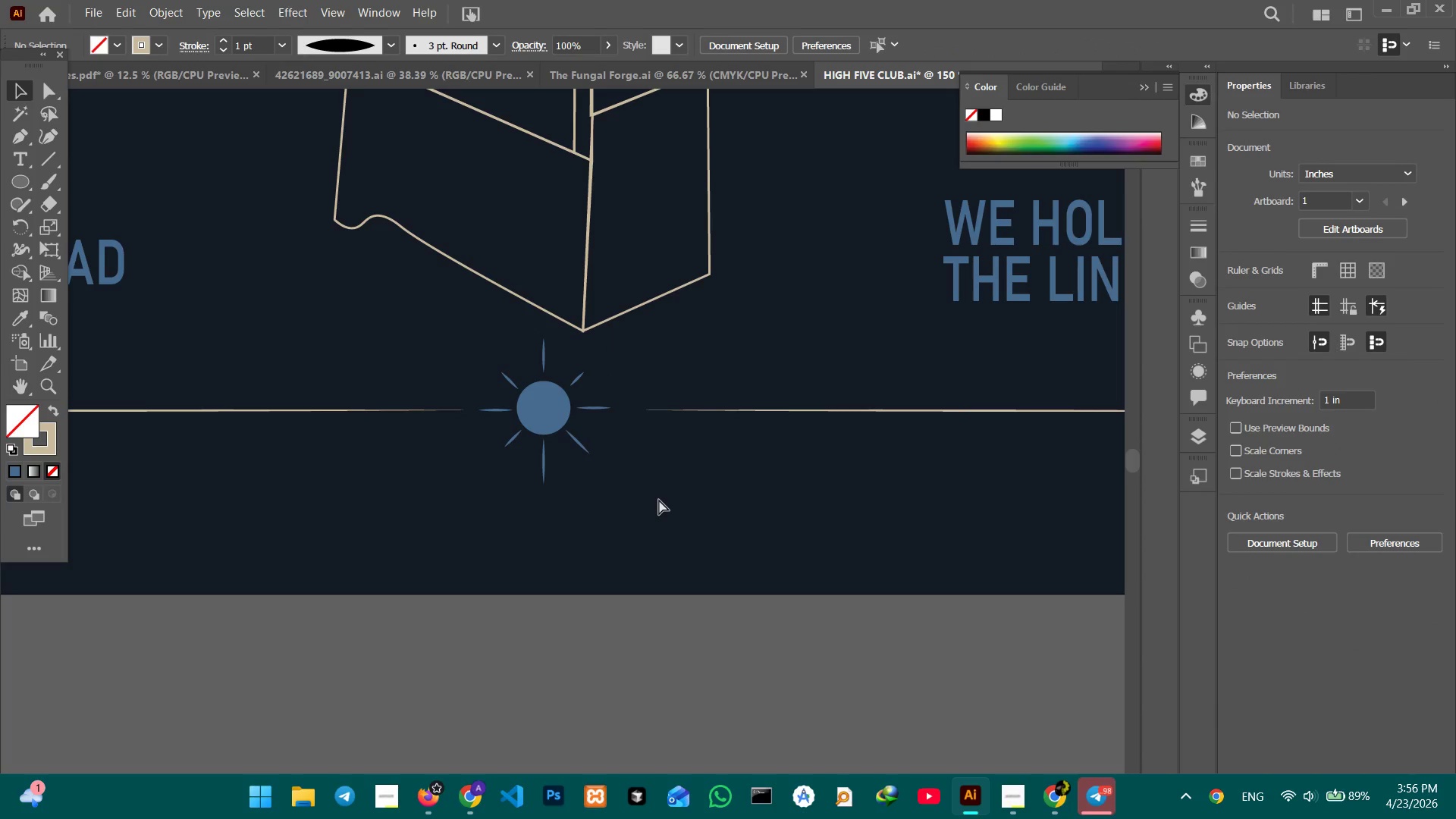 
key(Control+Minus)
 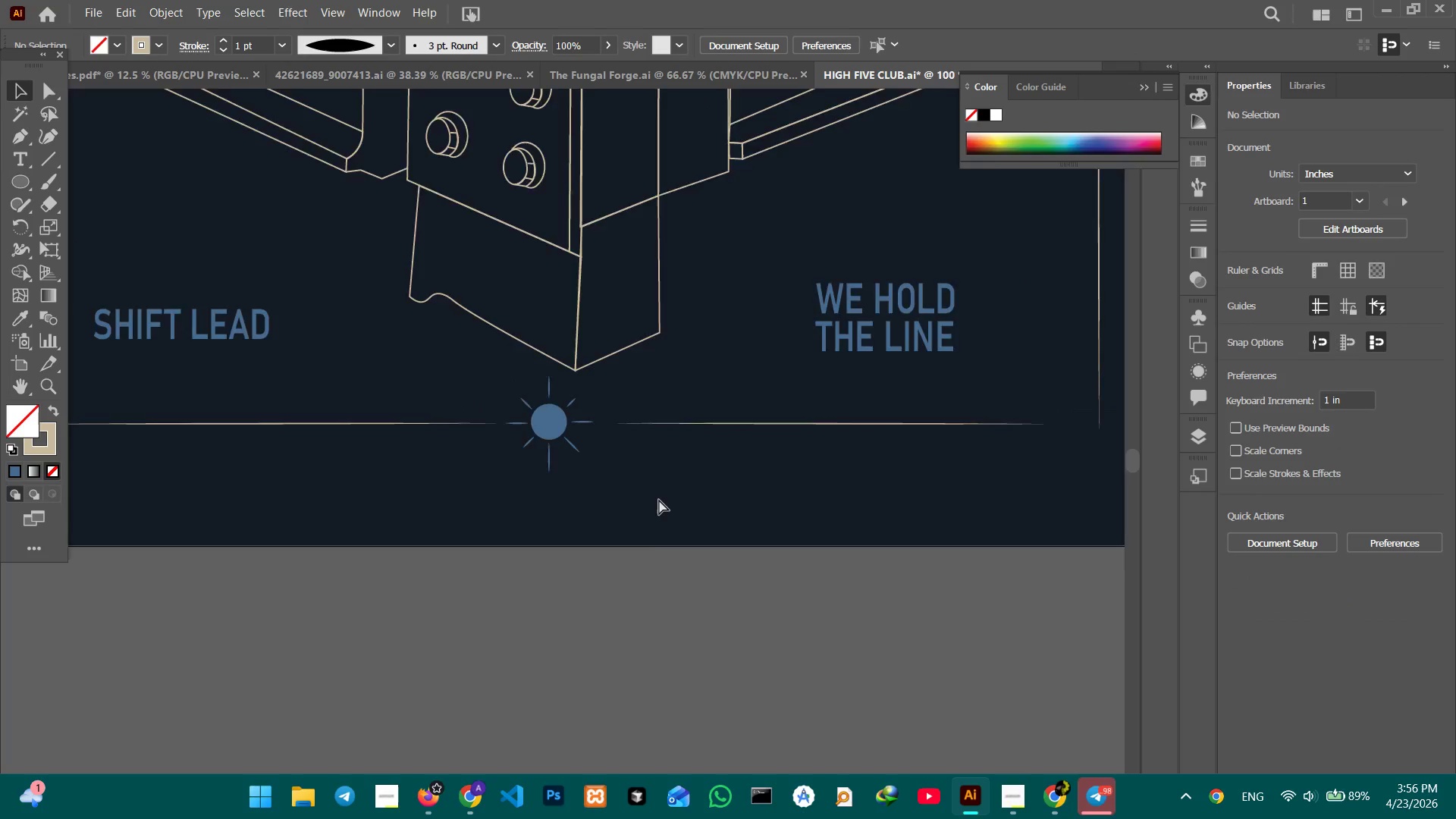 
key(Control+Minus)
 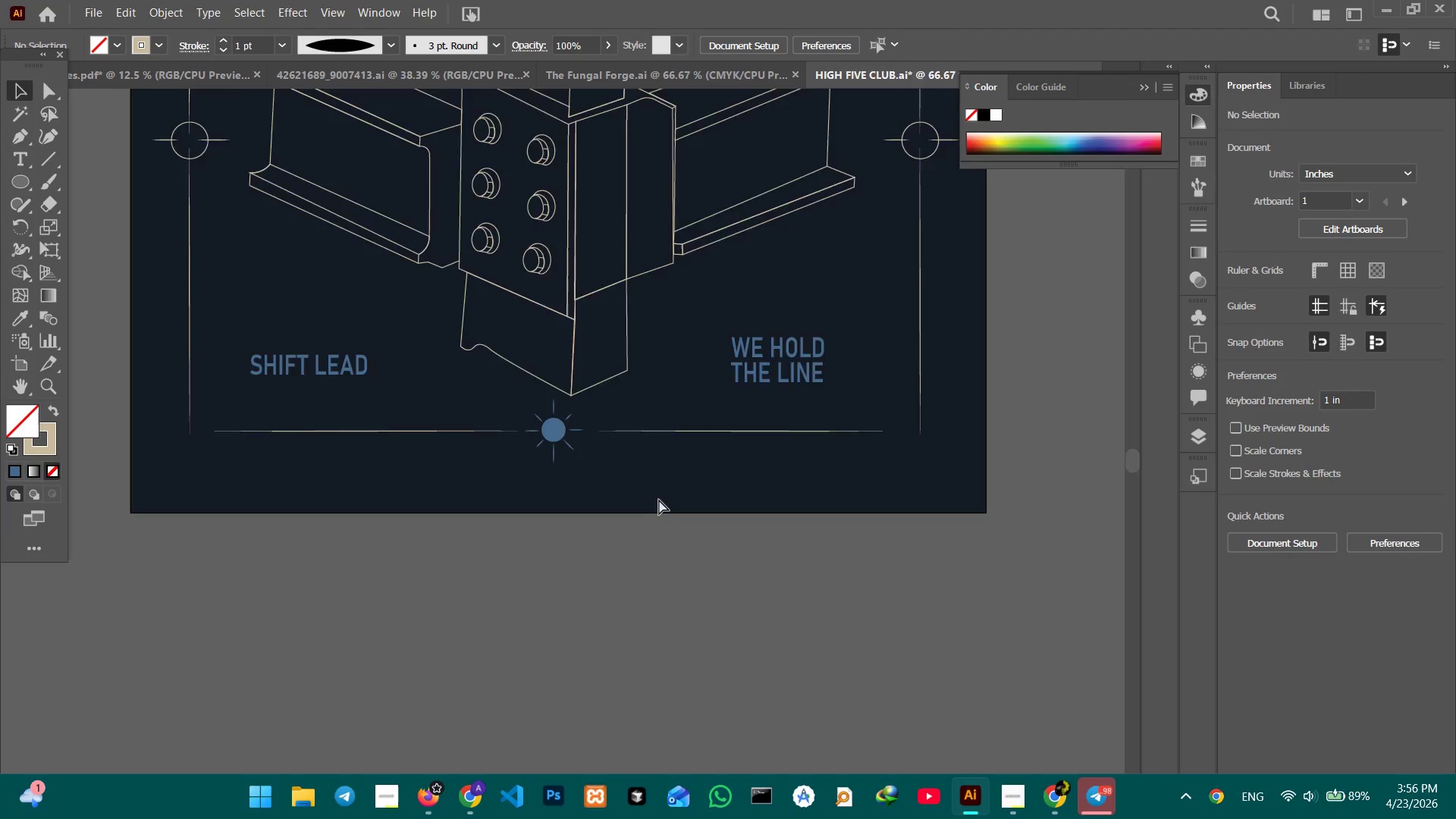 
key(Control+Minus)
 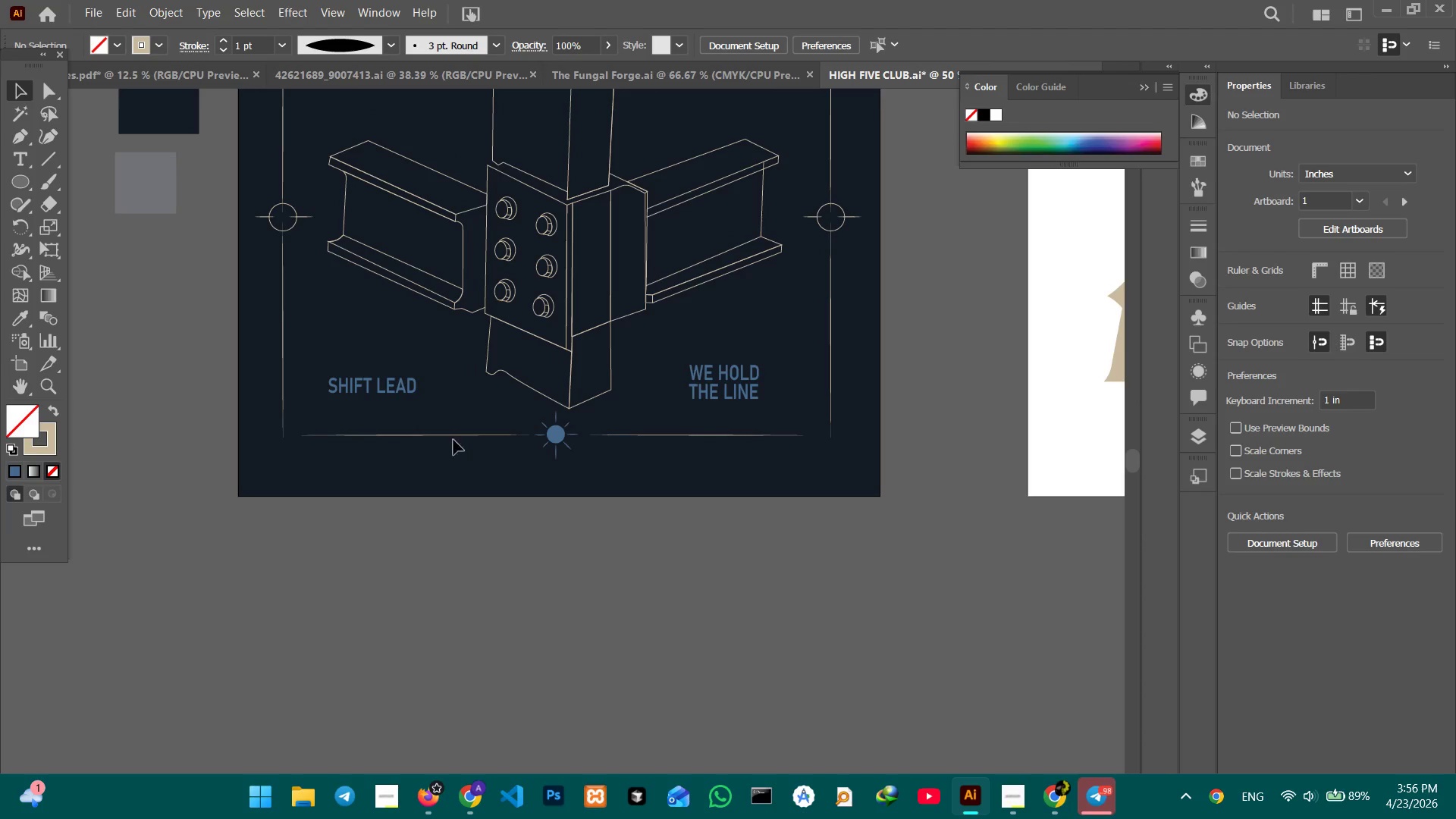 
left_click_drag(start_coordinate=[402, 410], to_coordinate=[686, 482])
 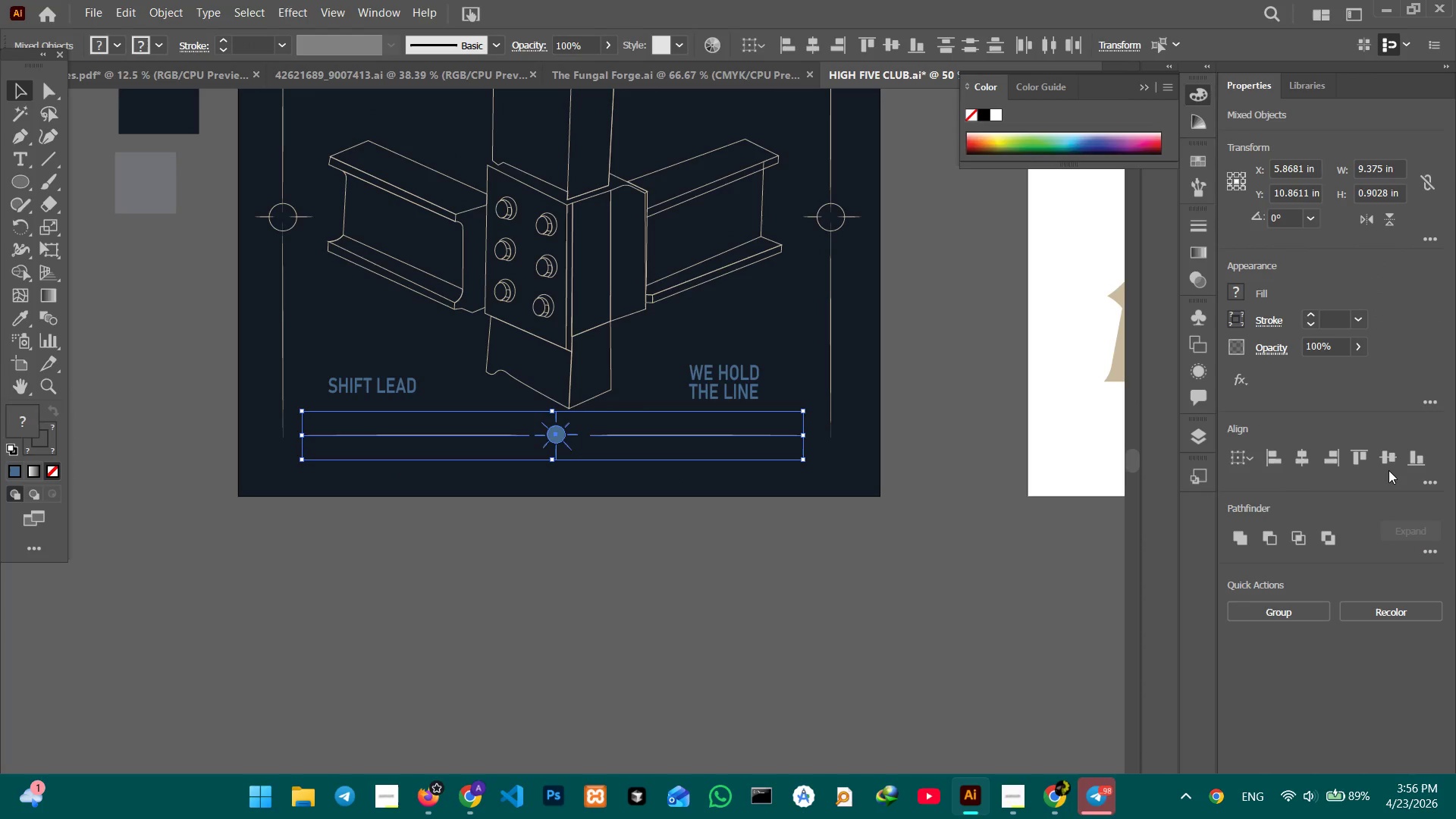 
left_click([1392, 460])
 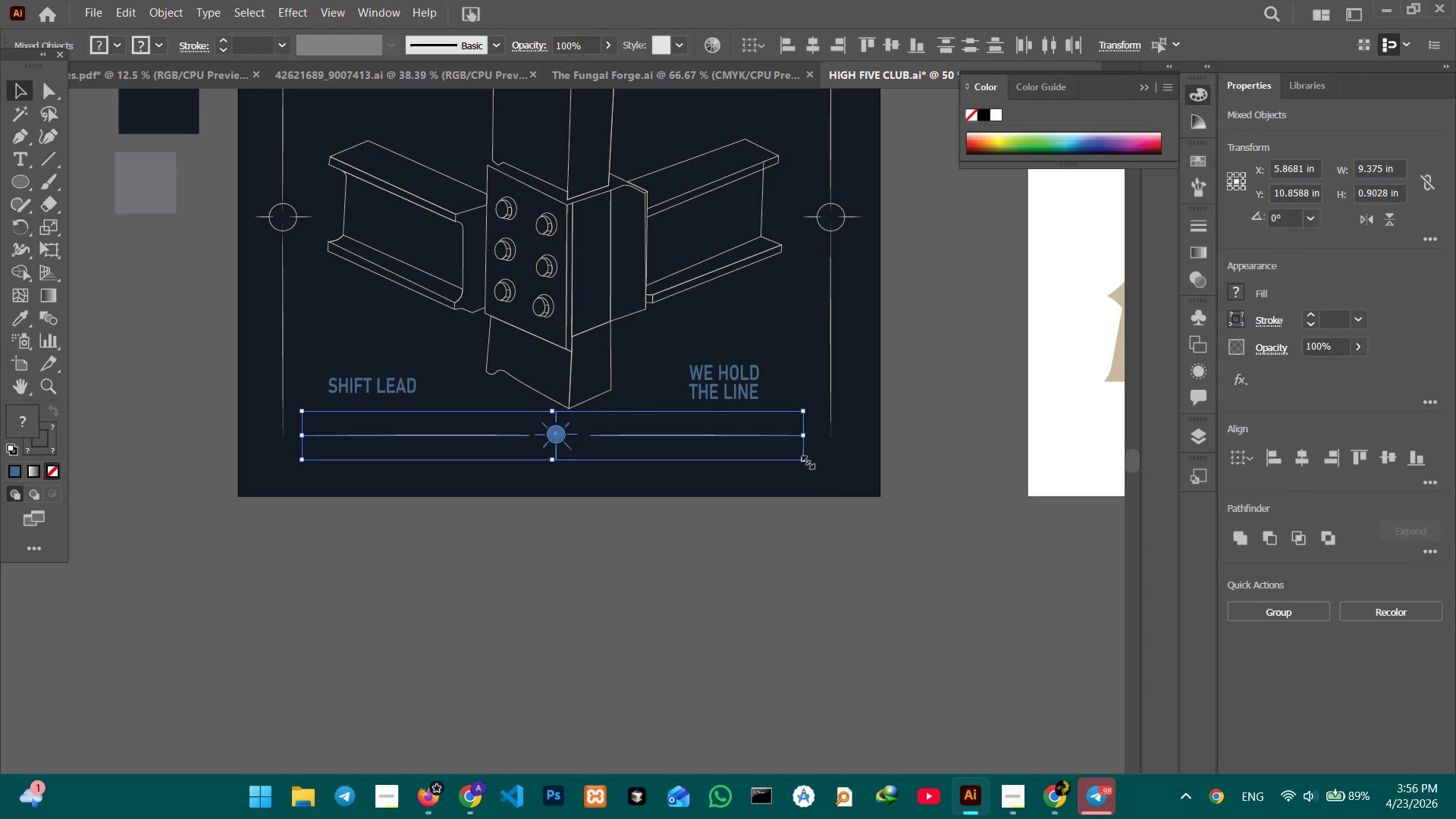 
left_click([827, 474])
 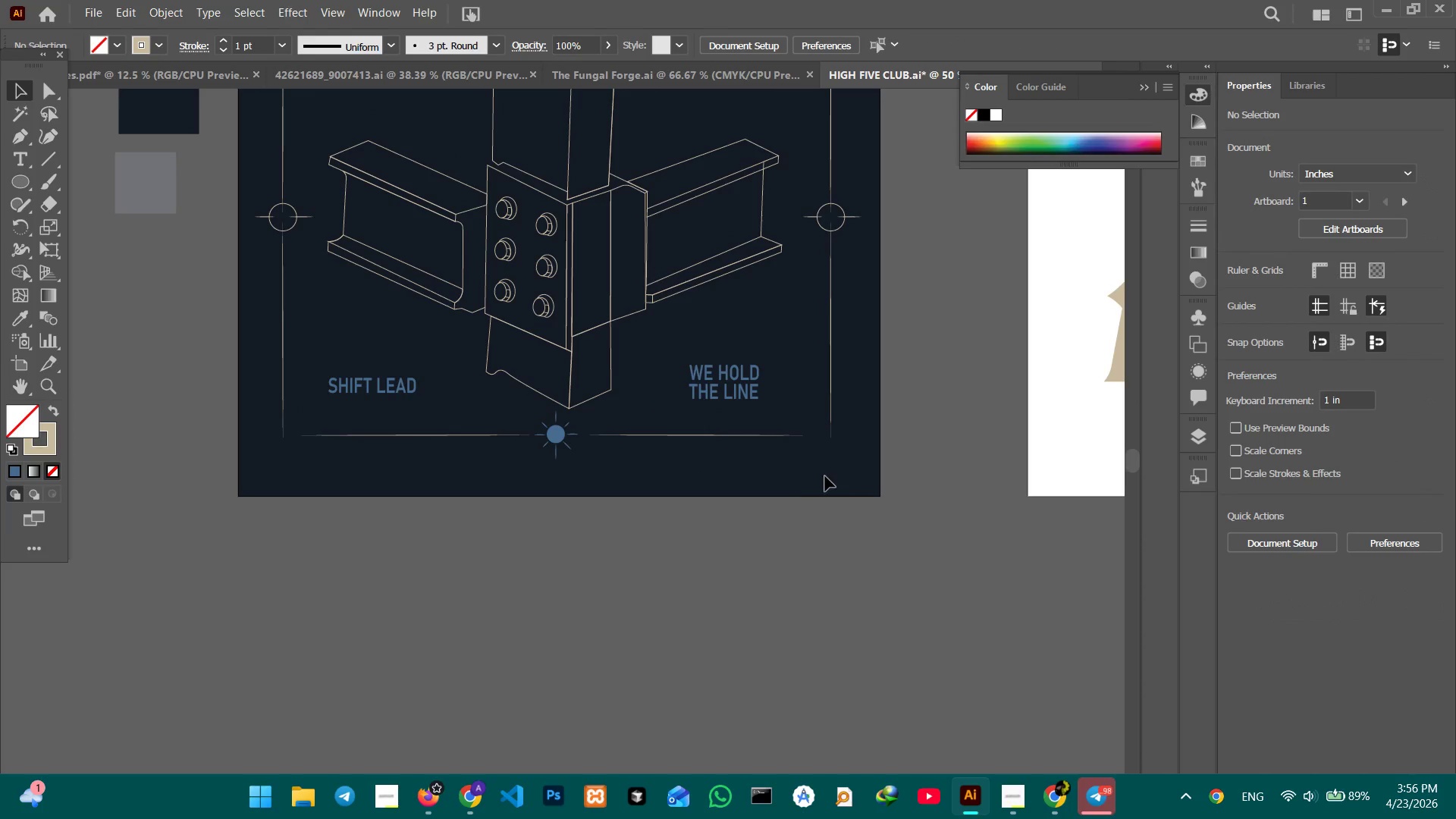 
hold_key(key=Space, duration=1.01)
 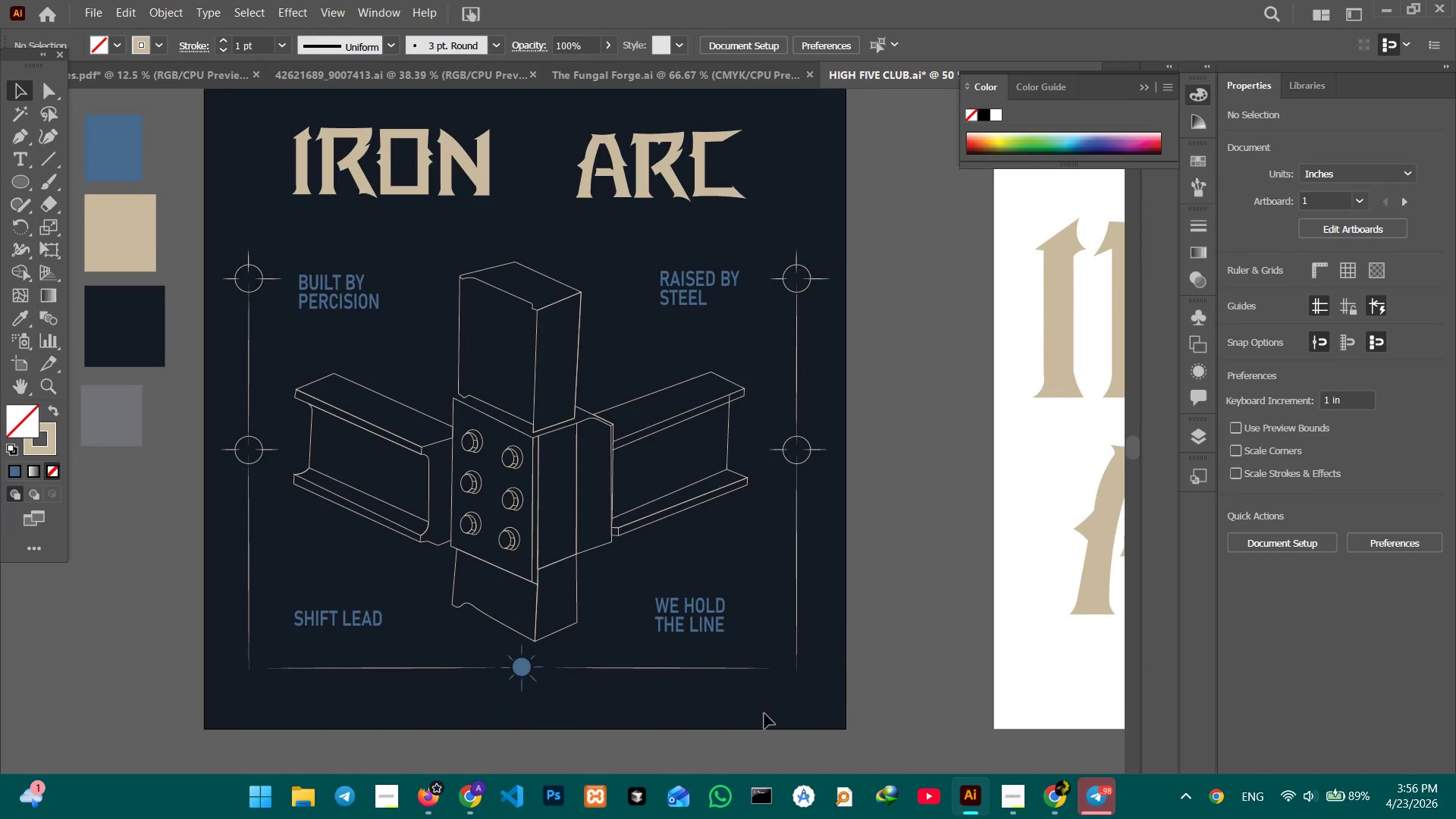 
left_click_drag(start_coordinate=[799, 482], to_coordinate=[764, 715])
 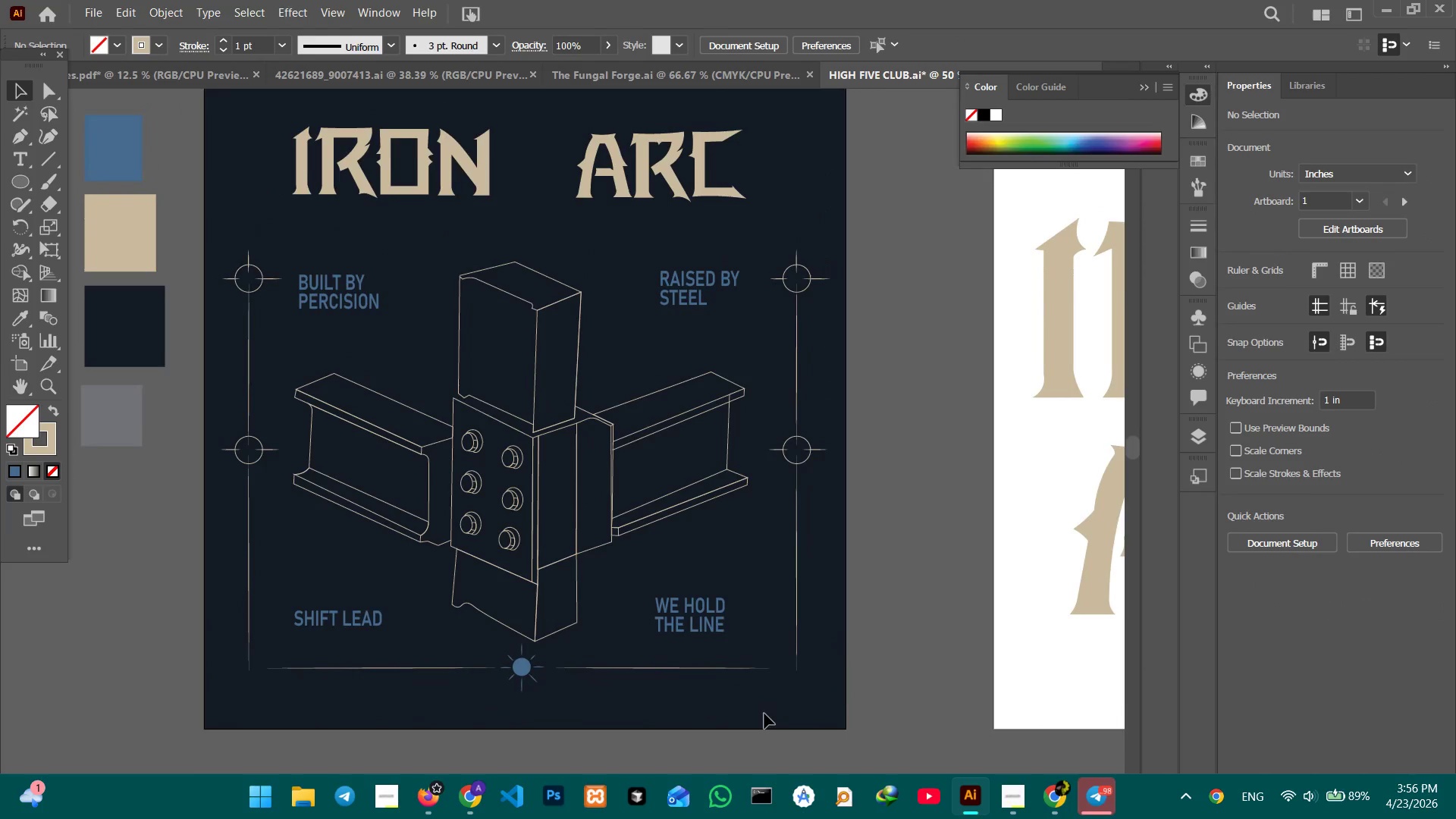 
hold_key(key=Space, duration=11.06)
 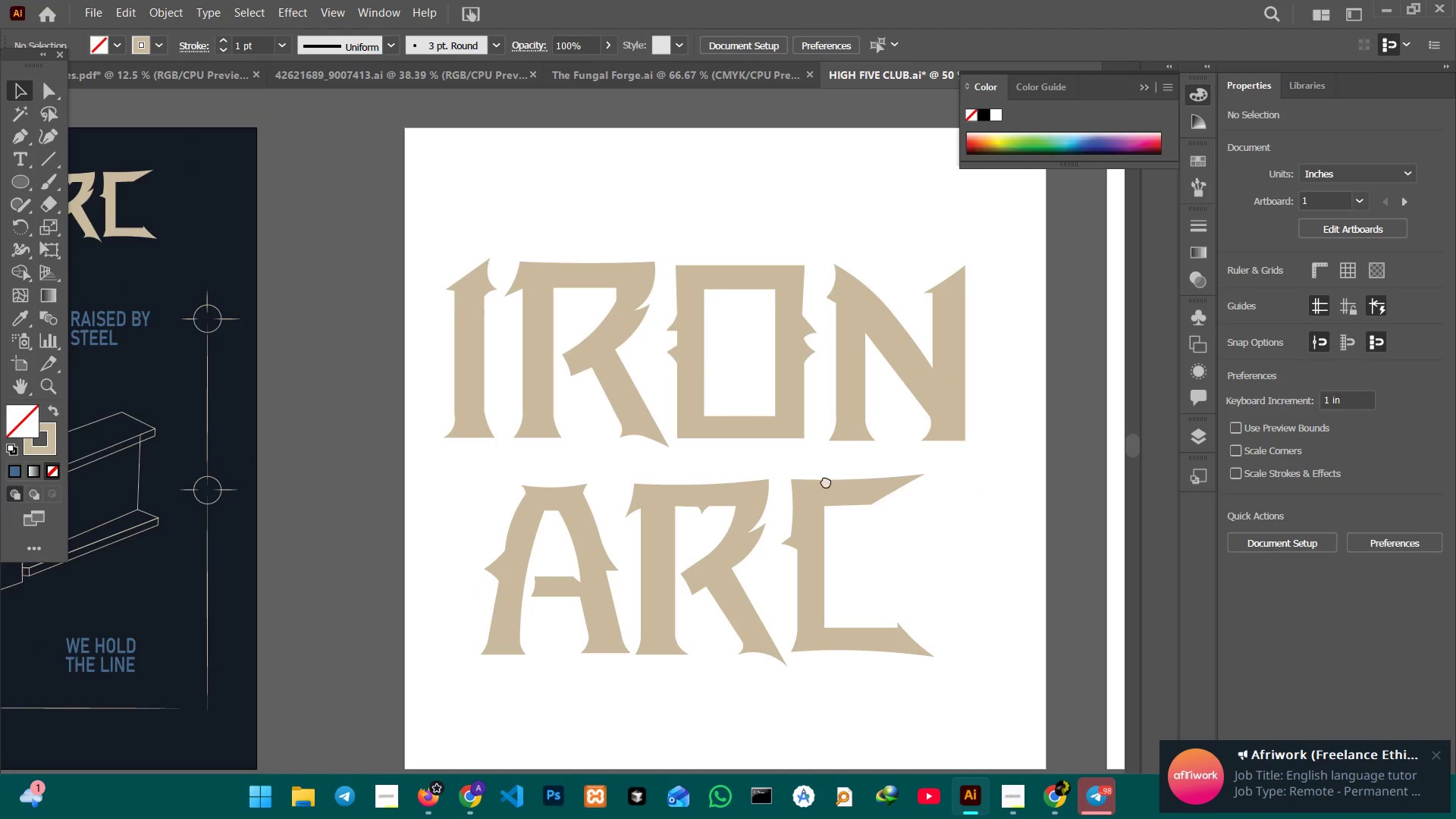 
hold_key(key=Space, duration=1.5)
 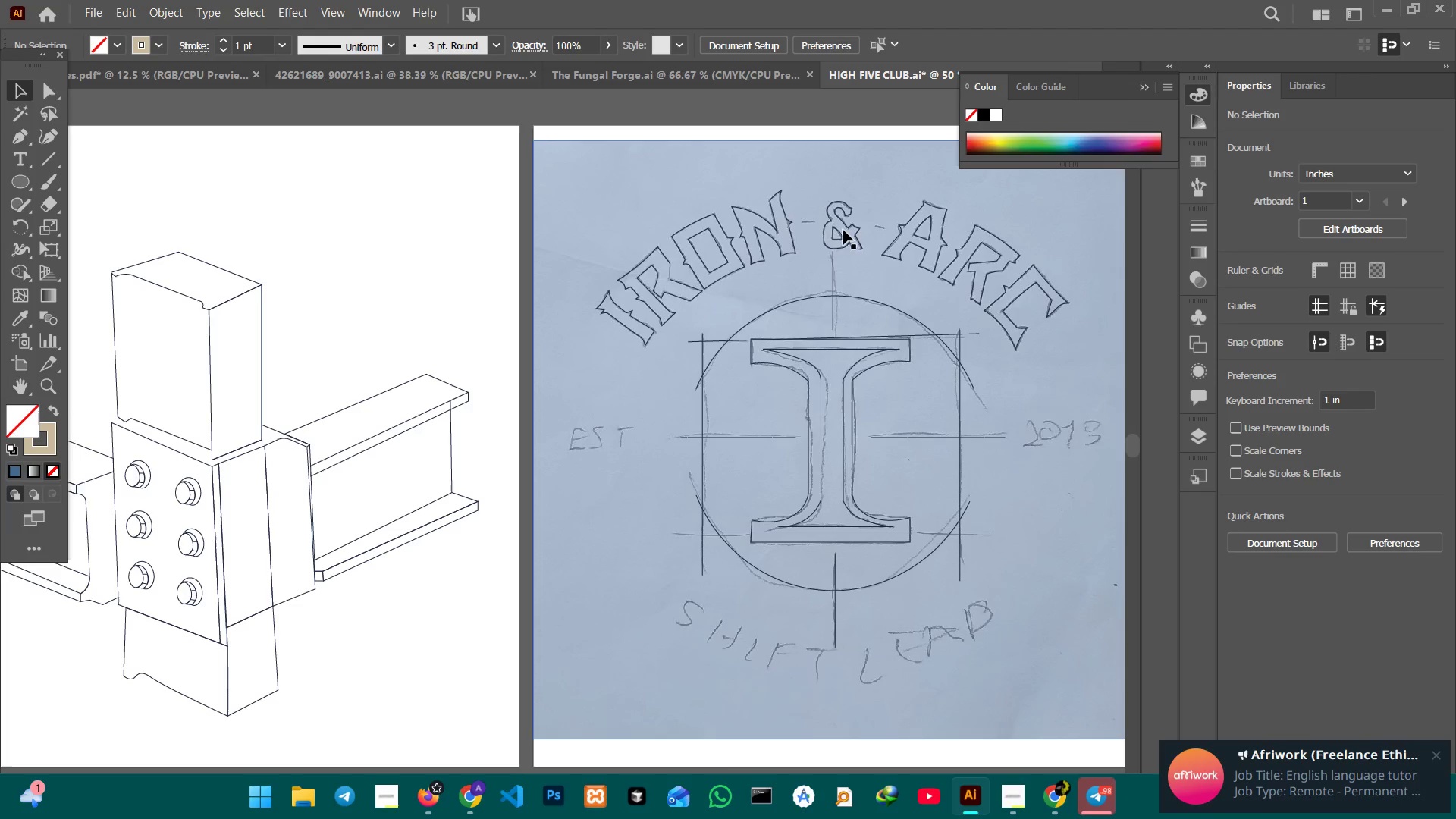 
left_click_drag(start_coordinate=[1040, 434], to_coordinate=[449, 475])
 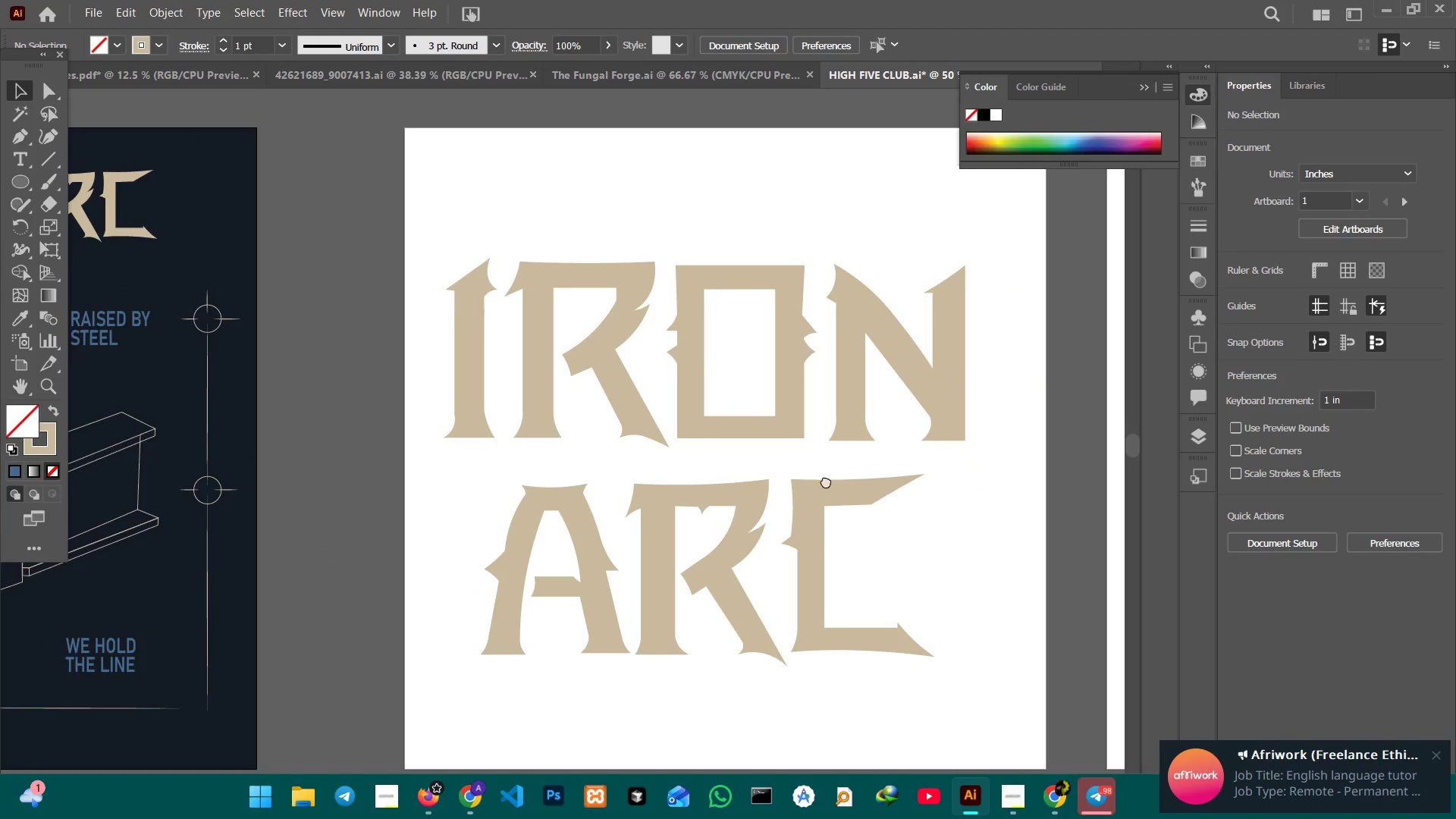 
left_click_drag(start_coordinate=[826, 481], to_coordinate=[211, 500])
 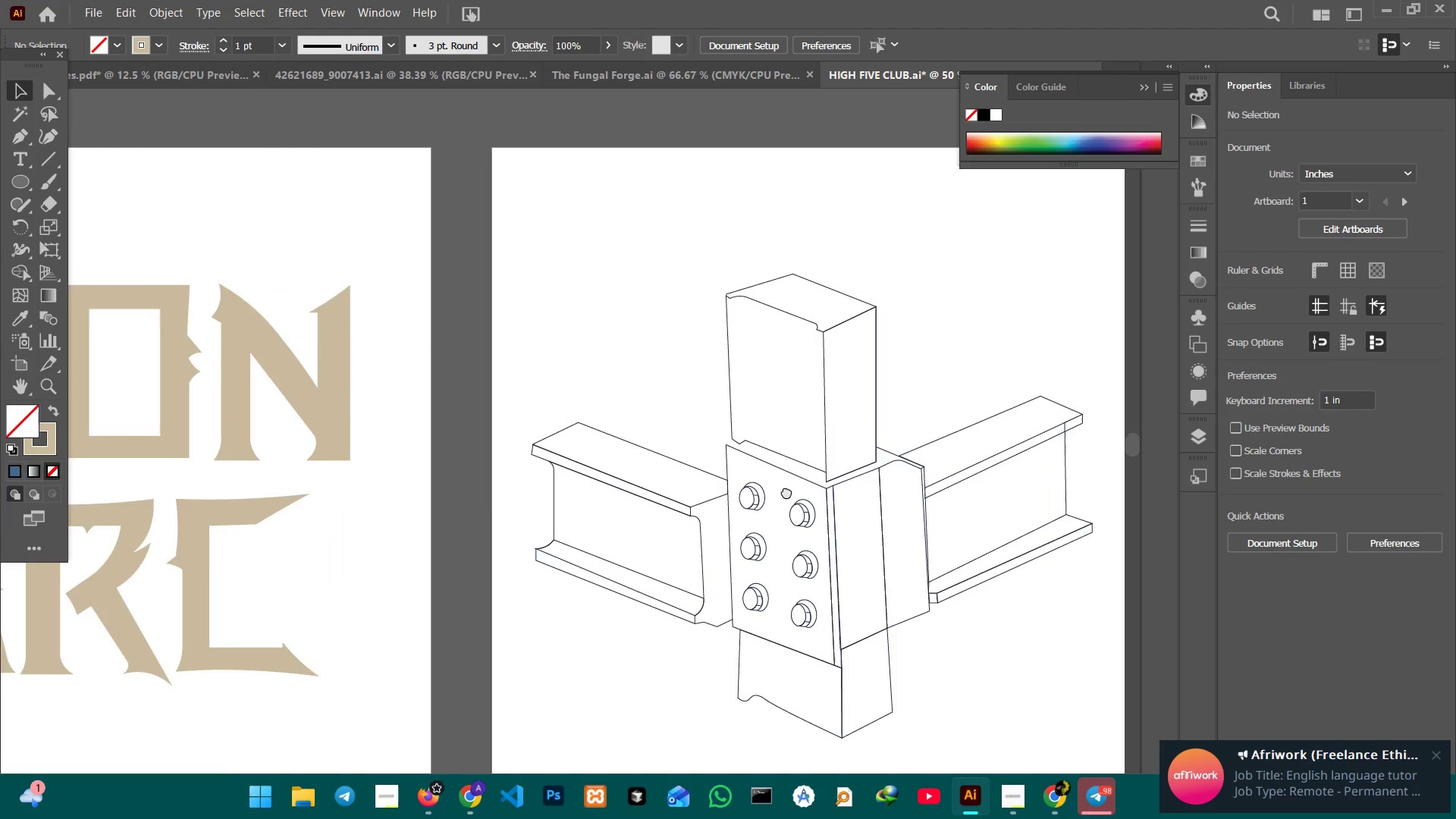 
left_click_drag(start_coordinate=[832, 493], to_coordinate=[216, 471])
 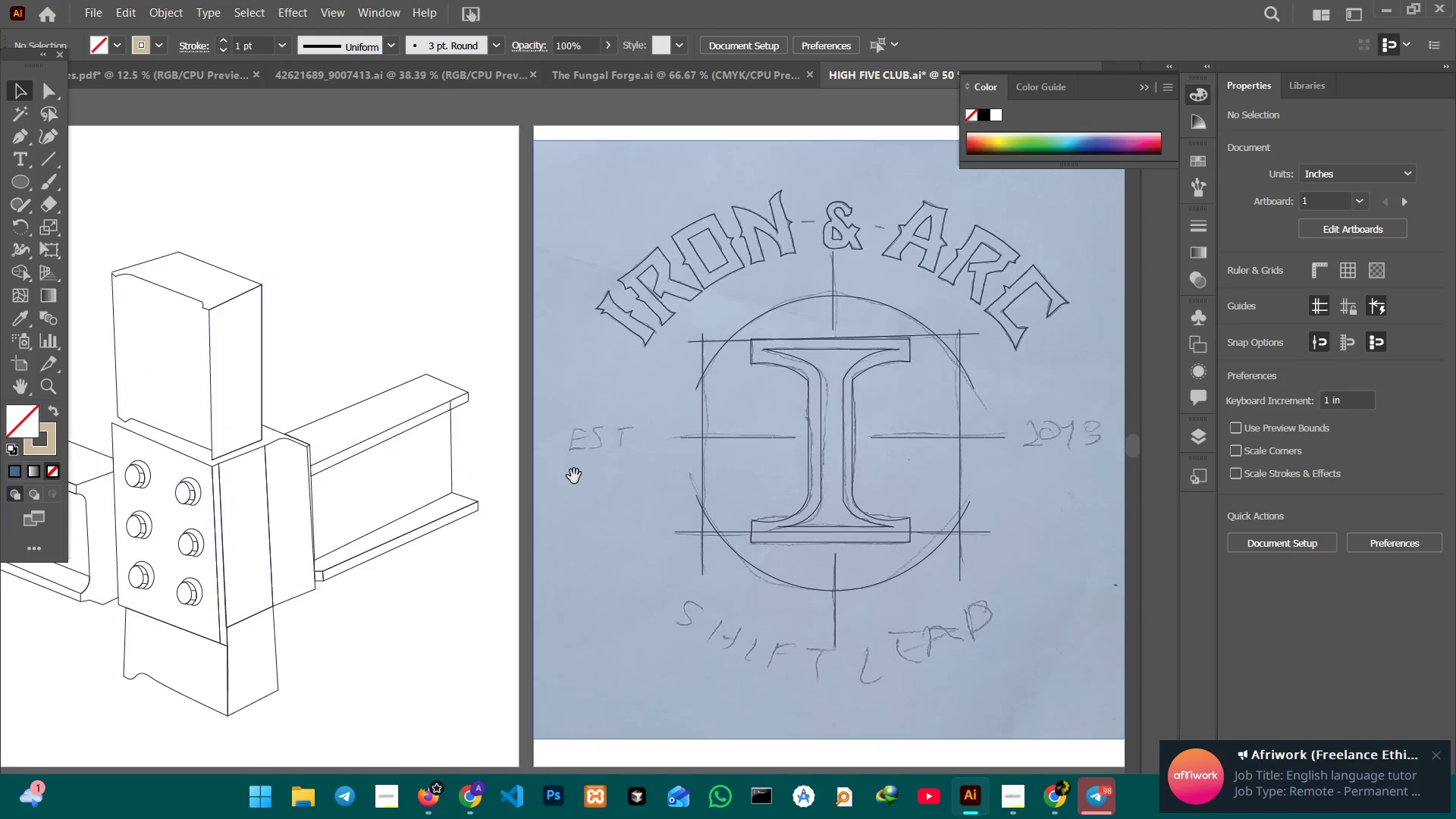 
hold_key(key=Space, duration=0.34)
 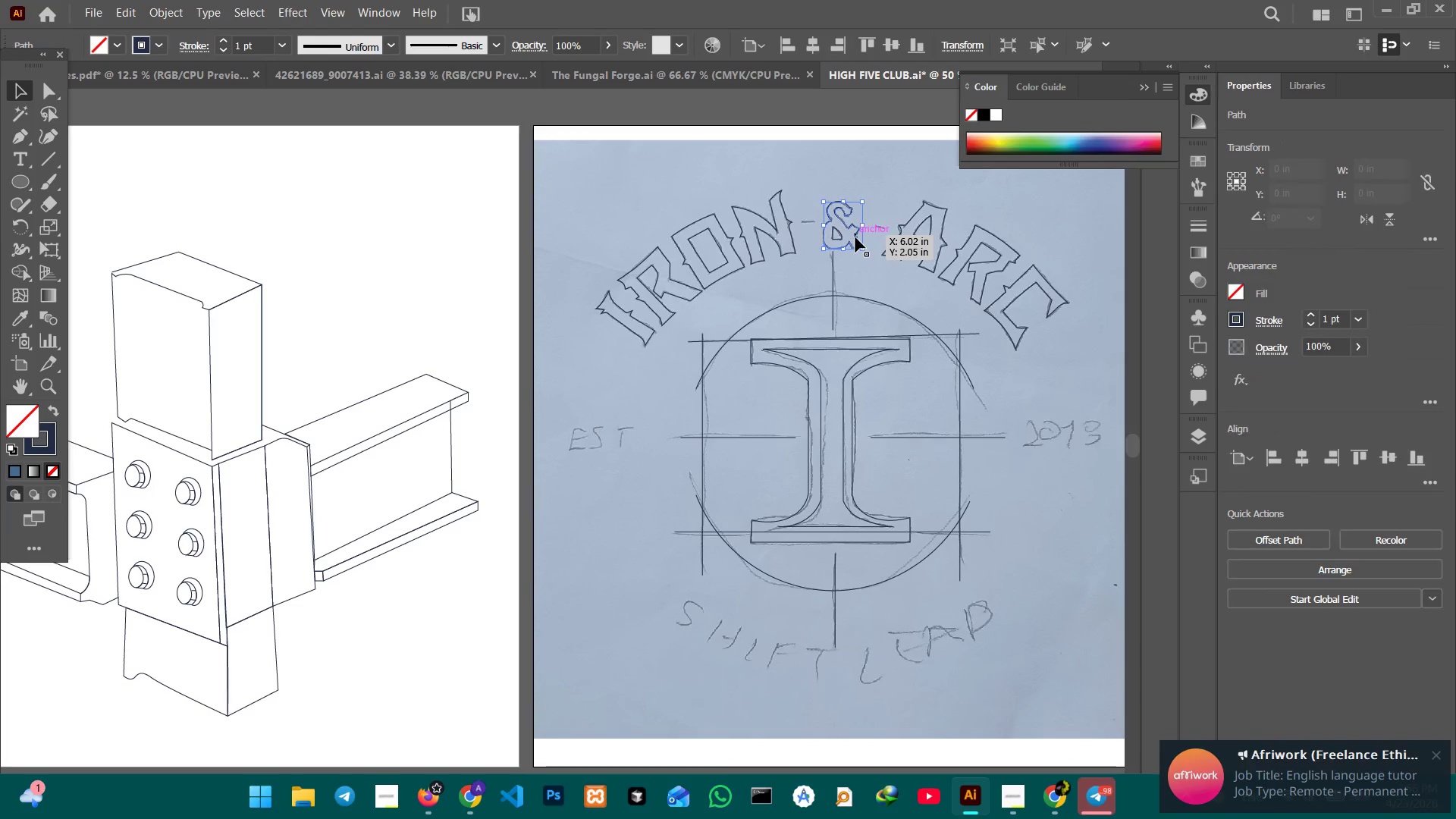 
key(Control+C)
 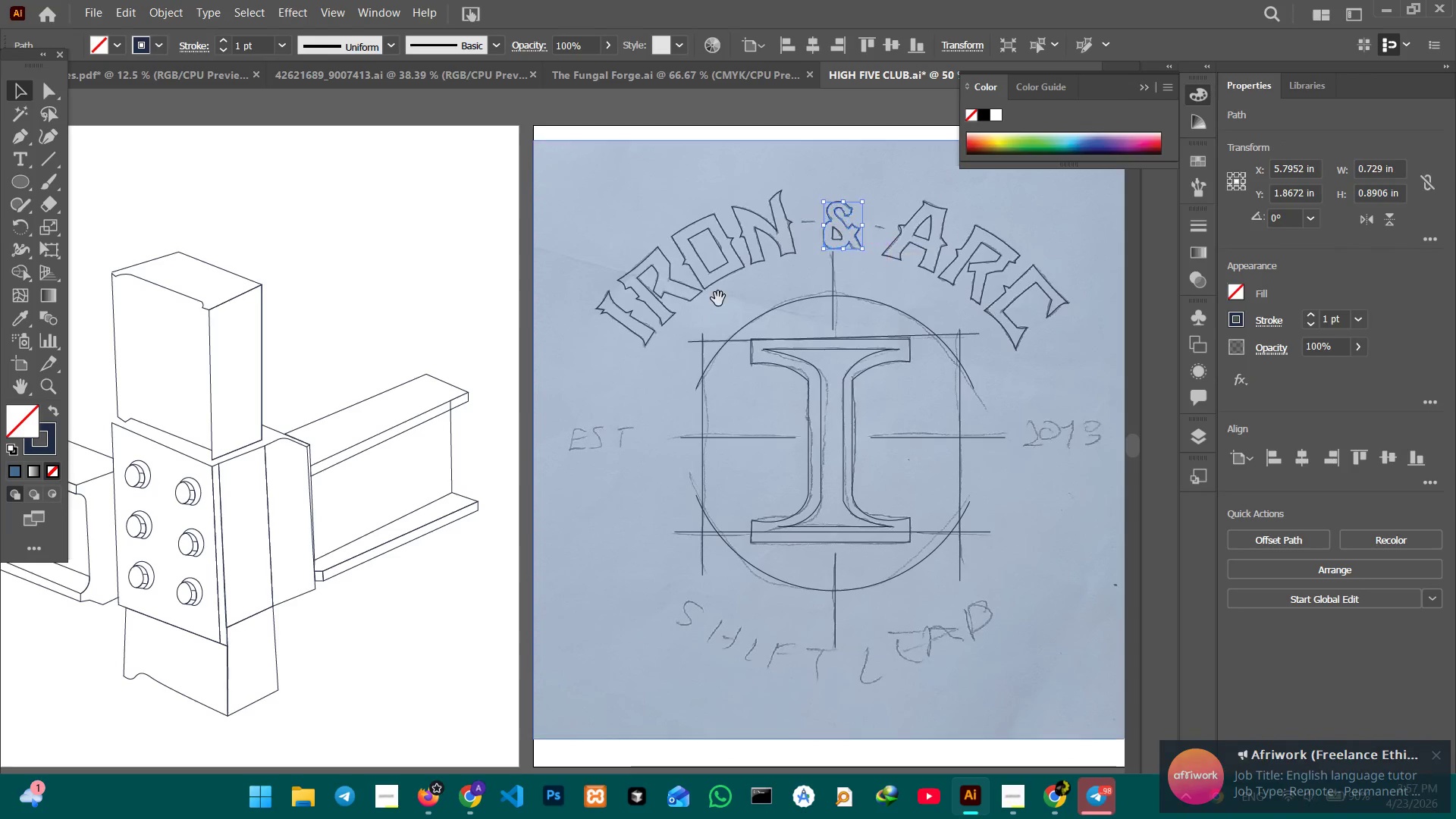 
hold_key(key=Space, duration=1.52)
 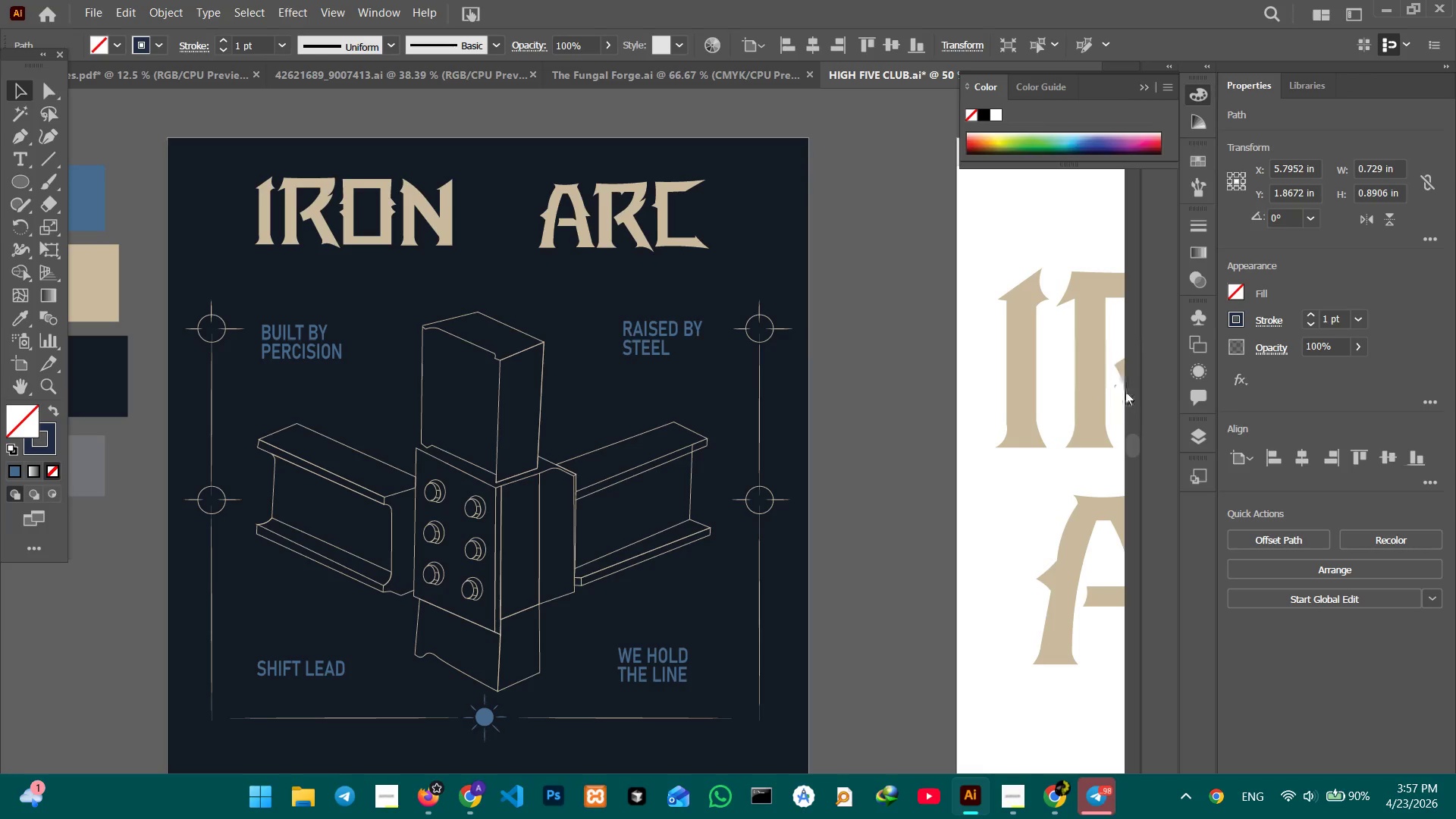 
left_click_drag(start_coordinate=[596, 309], to_coordinate=[1100, 318])
 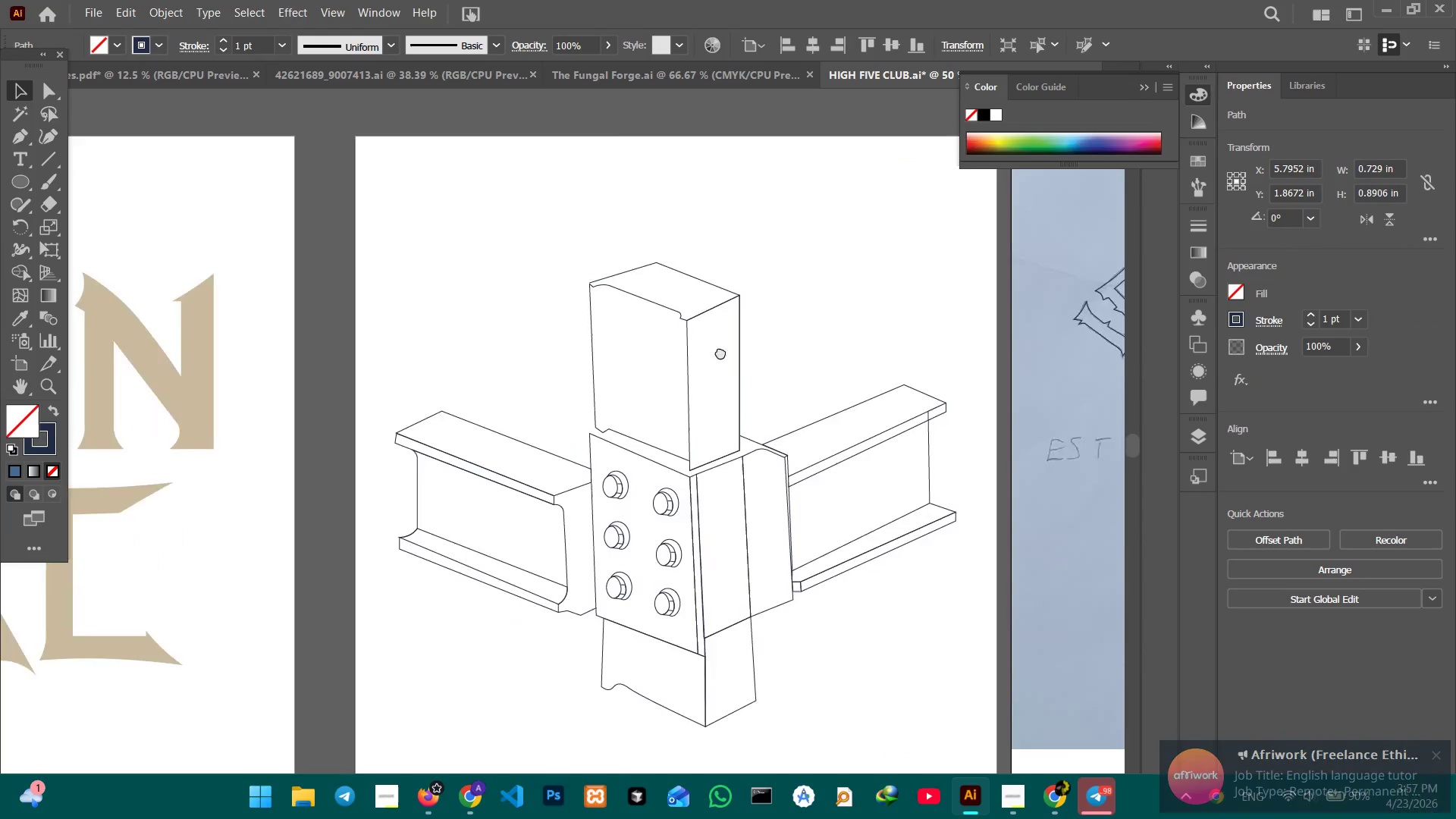 
left_click_drag(start_coordinate=[663, 347], to_coordinate=[1054, 332])
 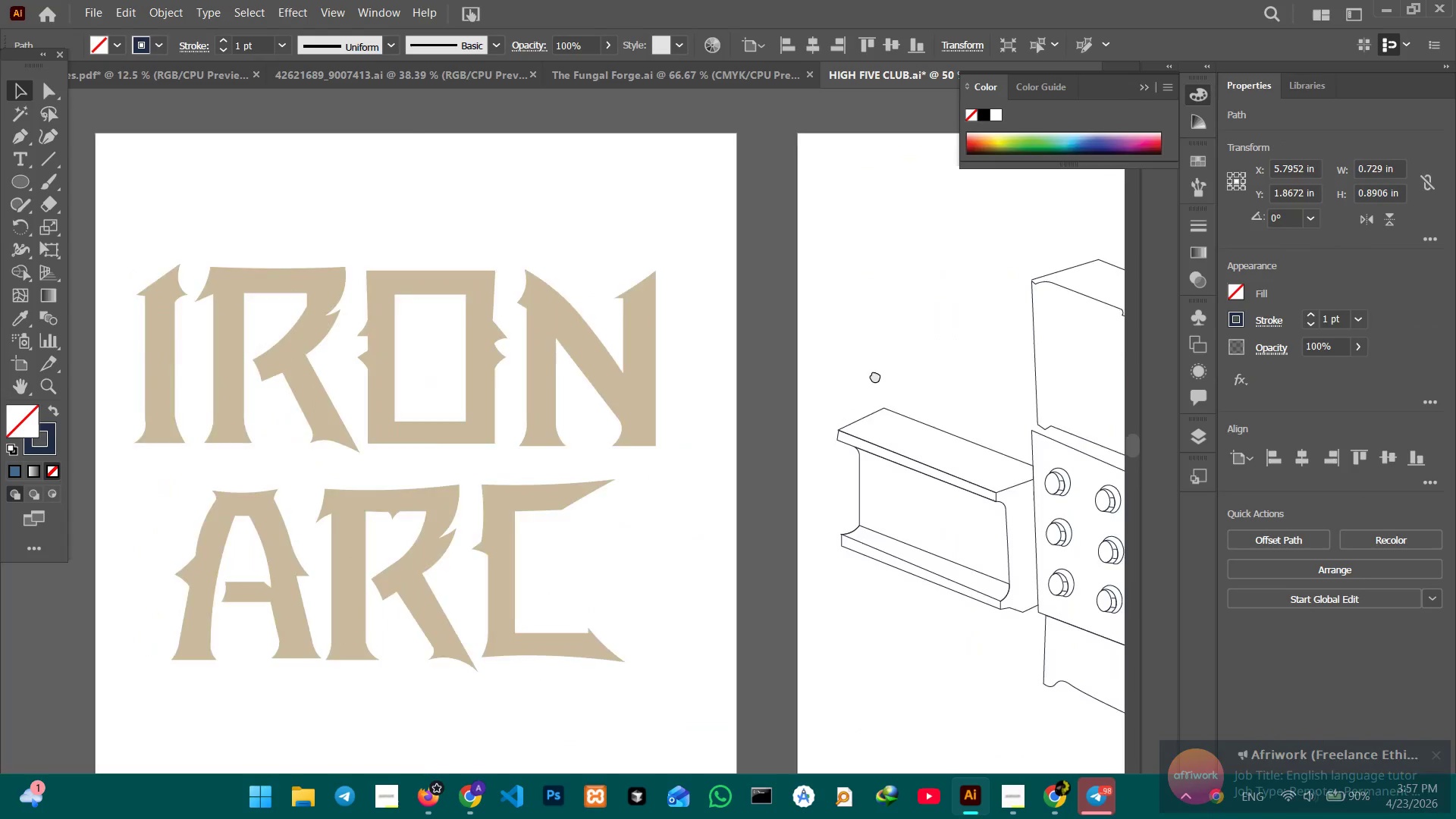 
left_click_drag(start_coordinate=[648, 365], to_coordinate=[1068, 372])
 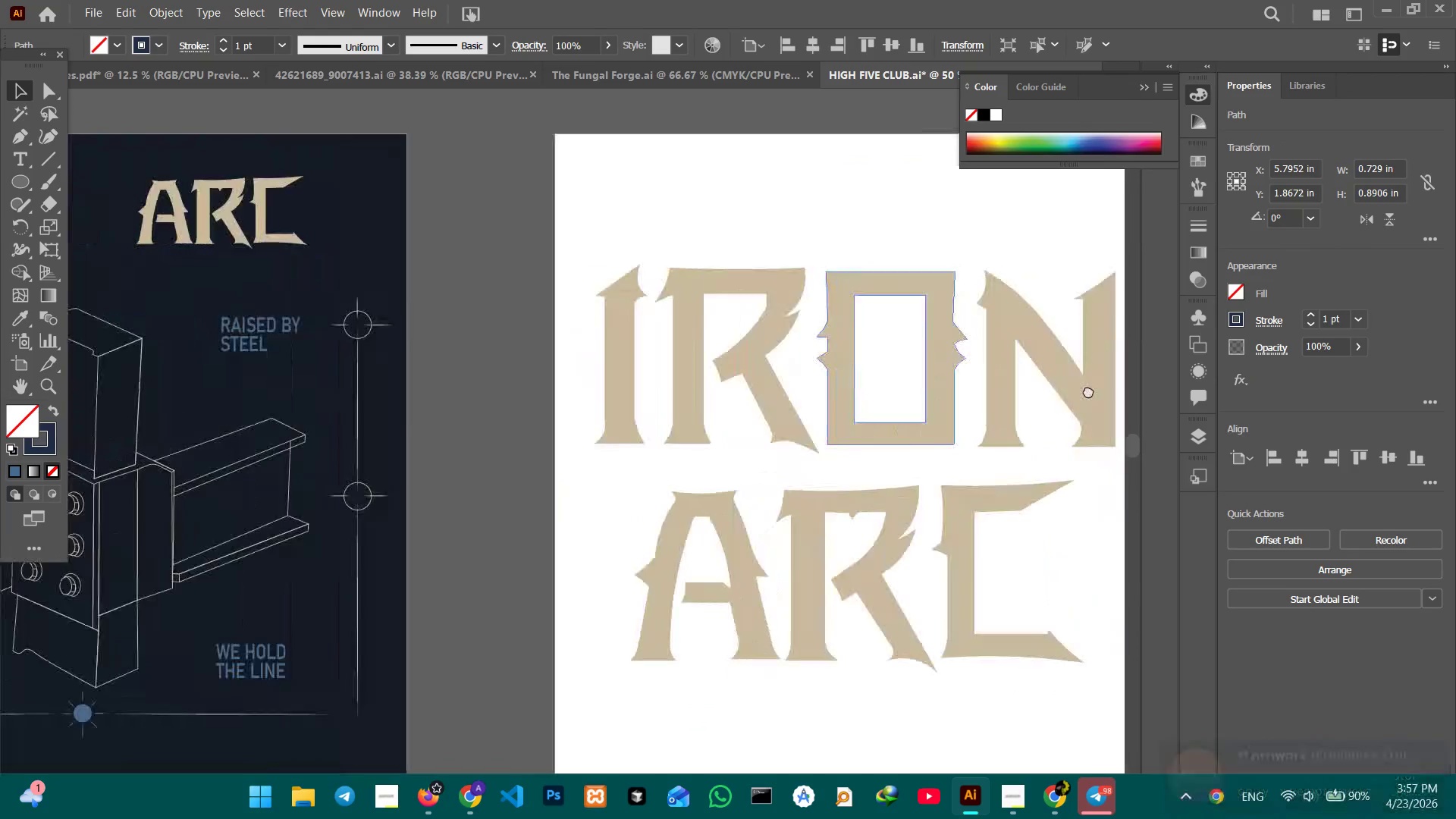 
left_click_drag(start_coordinate=[875, 391], to_coordinate=[1114, 389])
 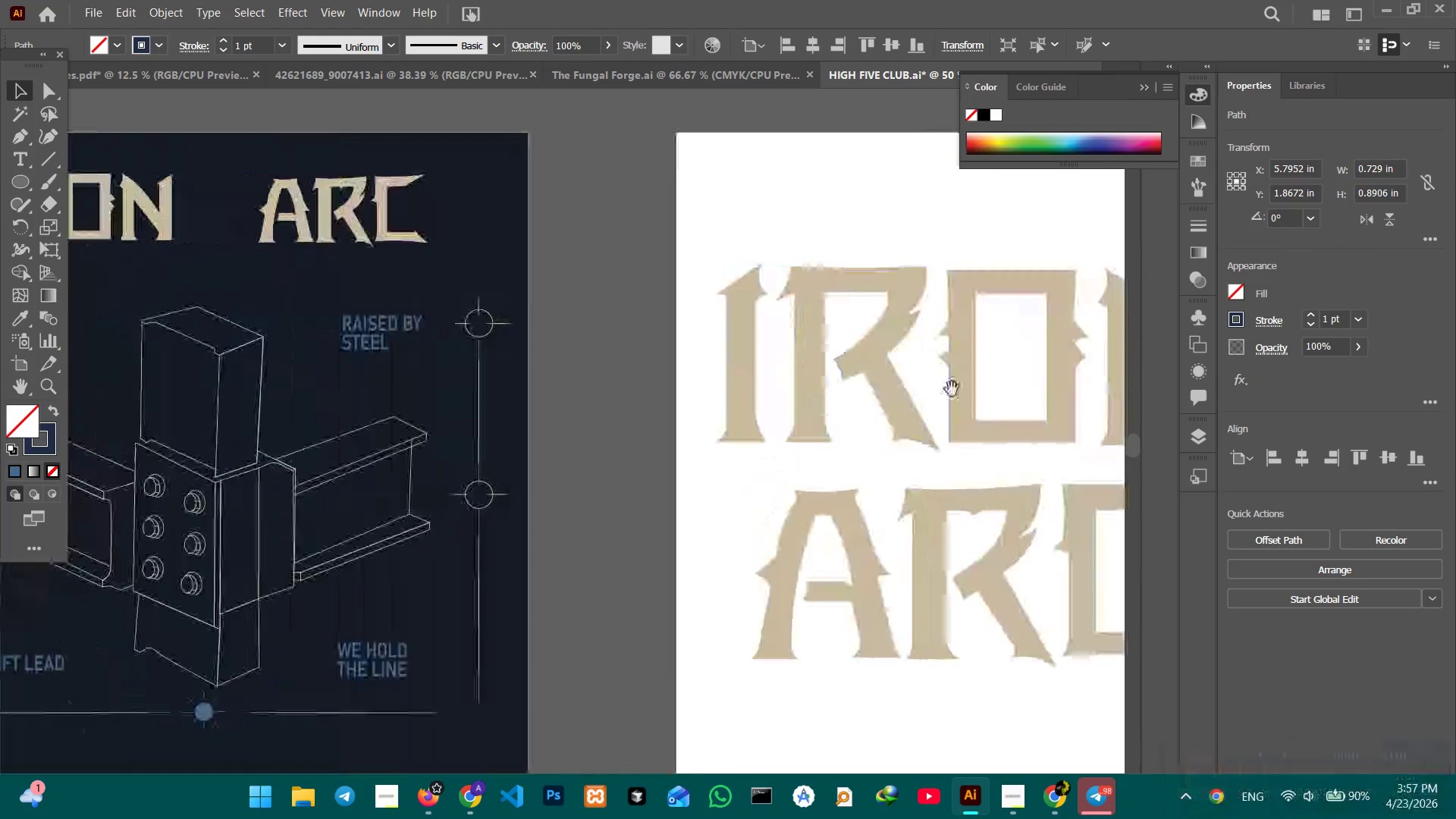 
hold_key(key=Space, duration=1.09)
 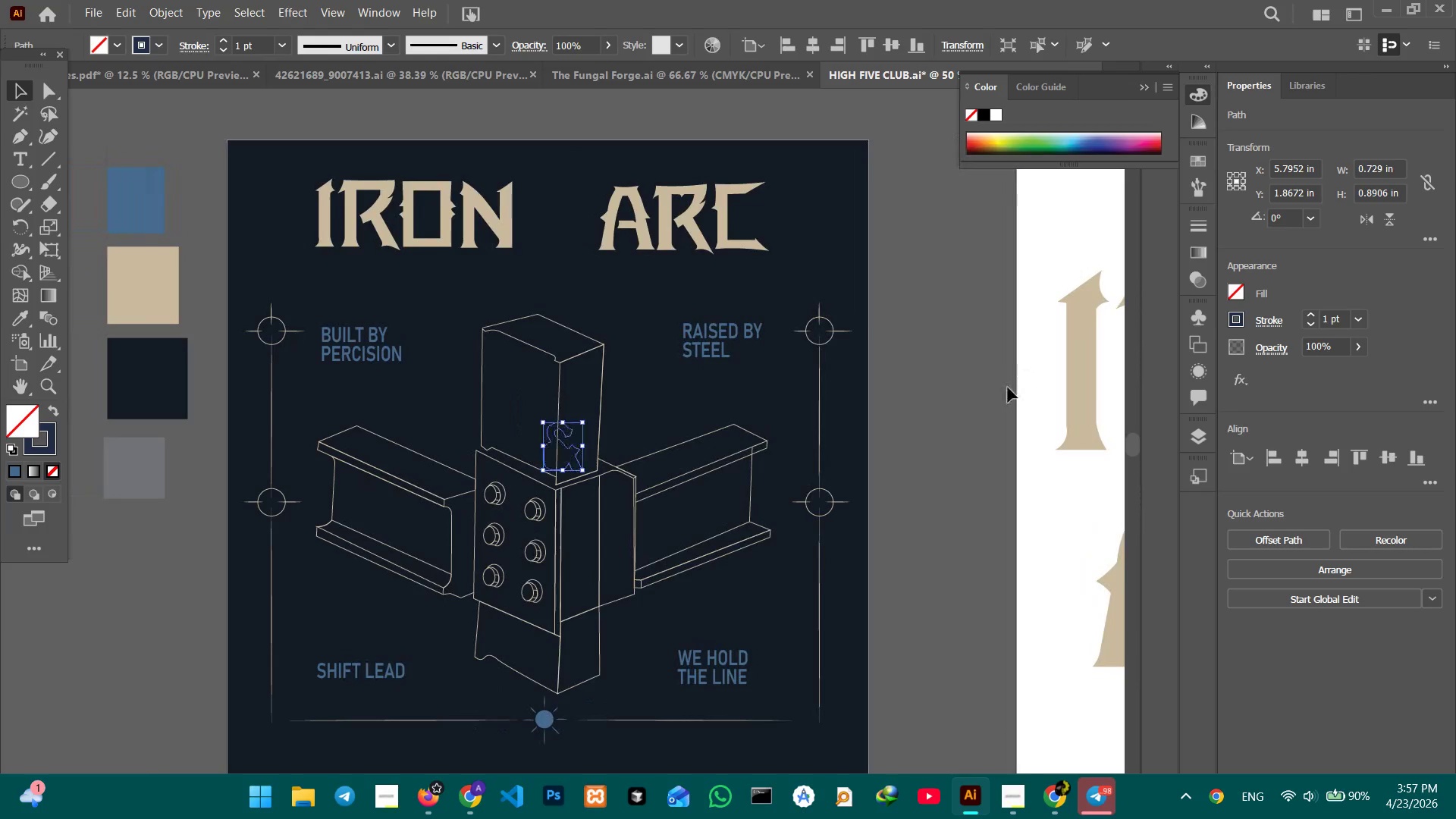 
left_click_drag(start_coordinate=[807, 390], to_coordinate=[1102, 394])
 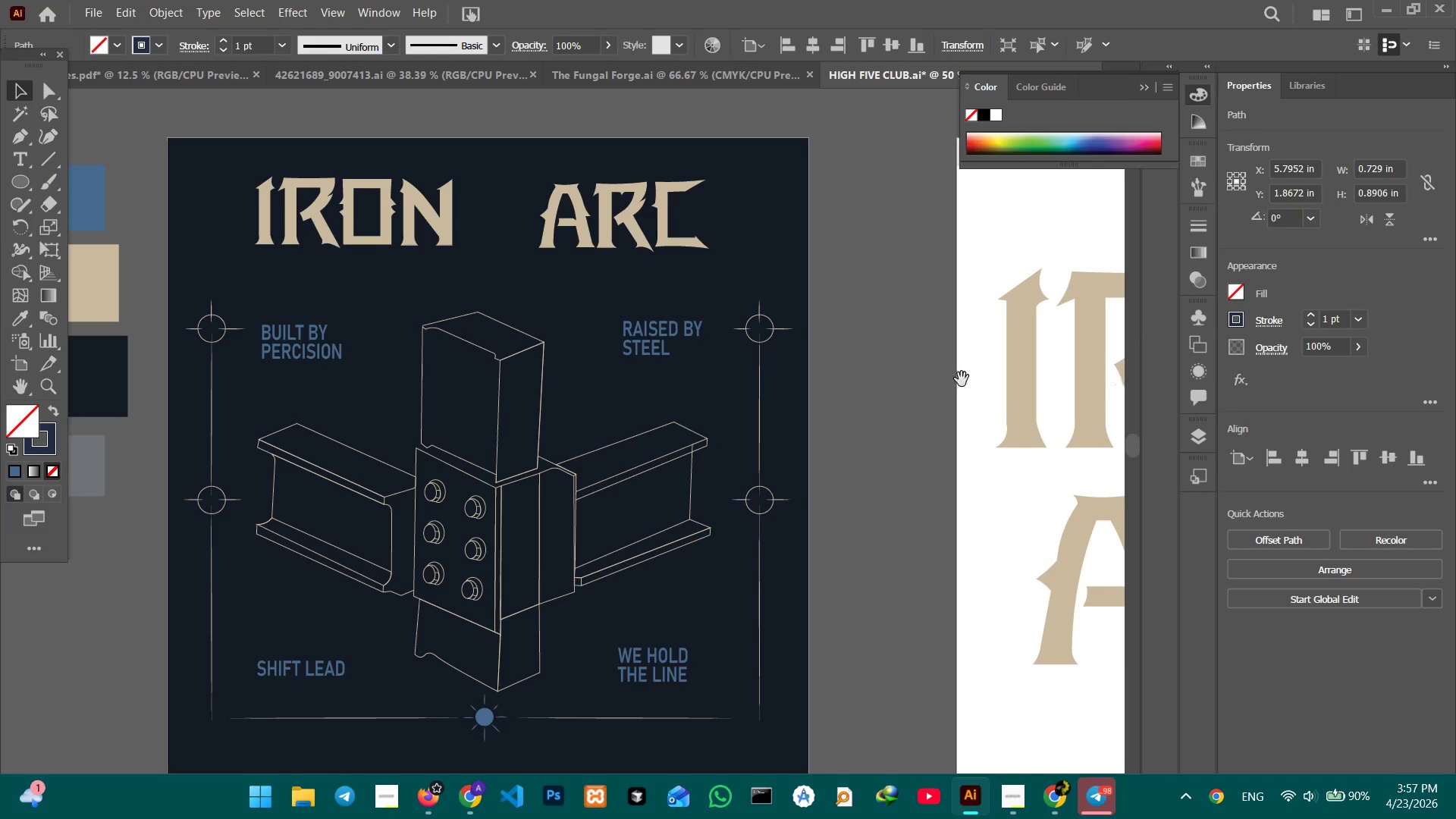 
left_click_drag(start_coordinate=[962, 382], to_coordinate=[1022, 383])
 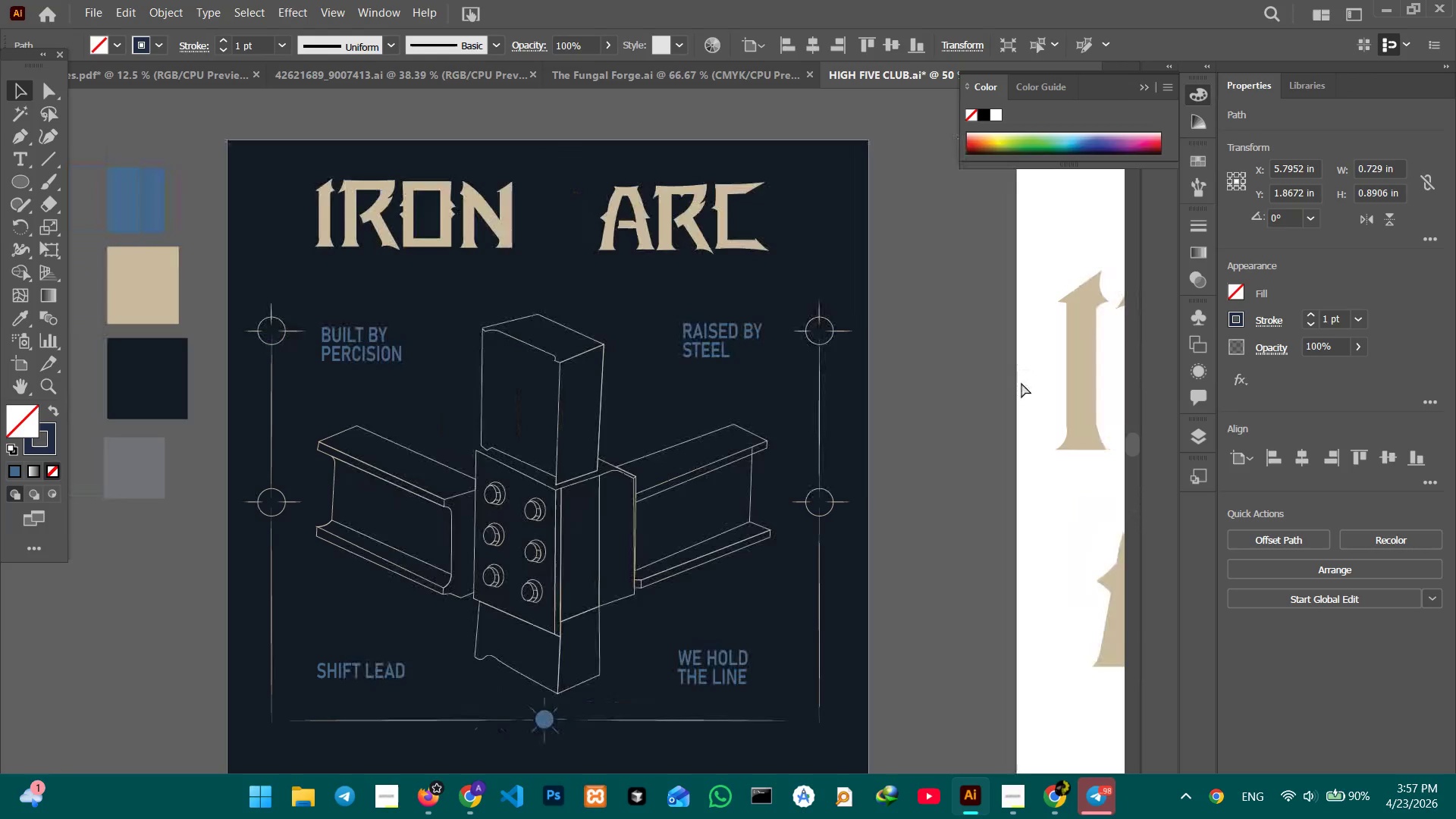 
key(Control+V)
 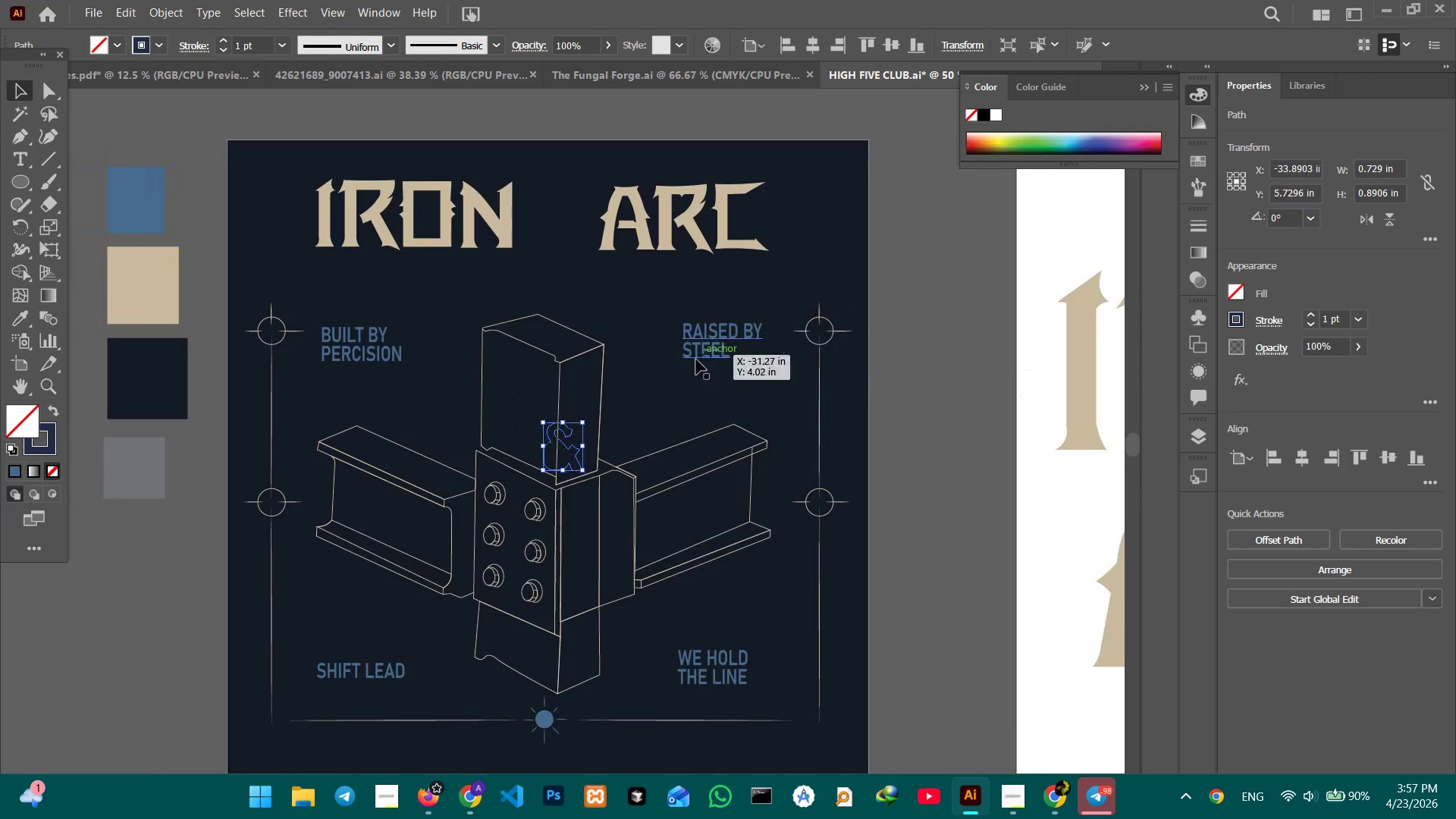 
hold_key(key=ShiftLeft, duration=0.47)
 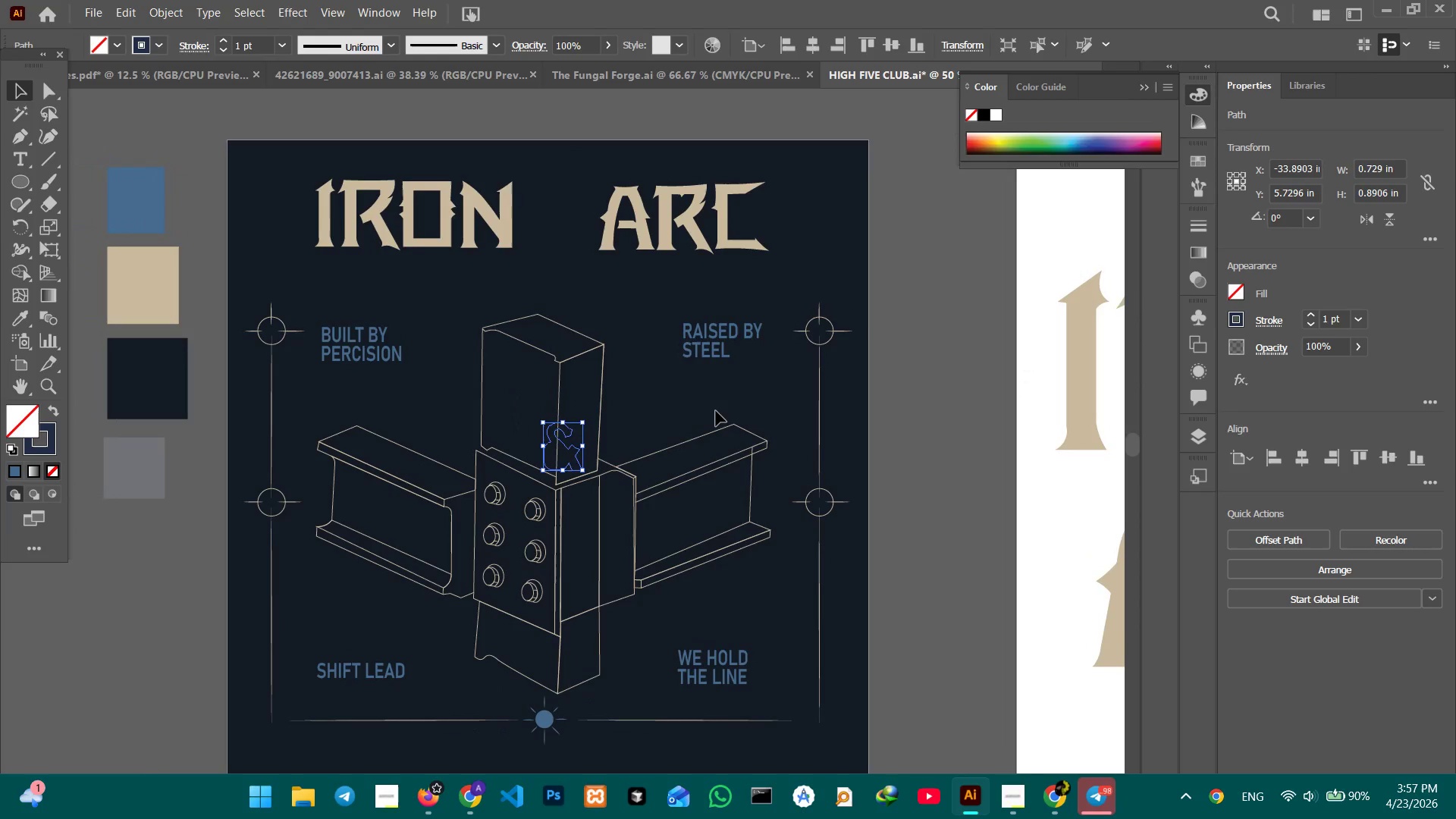 
key(Control+Z)
 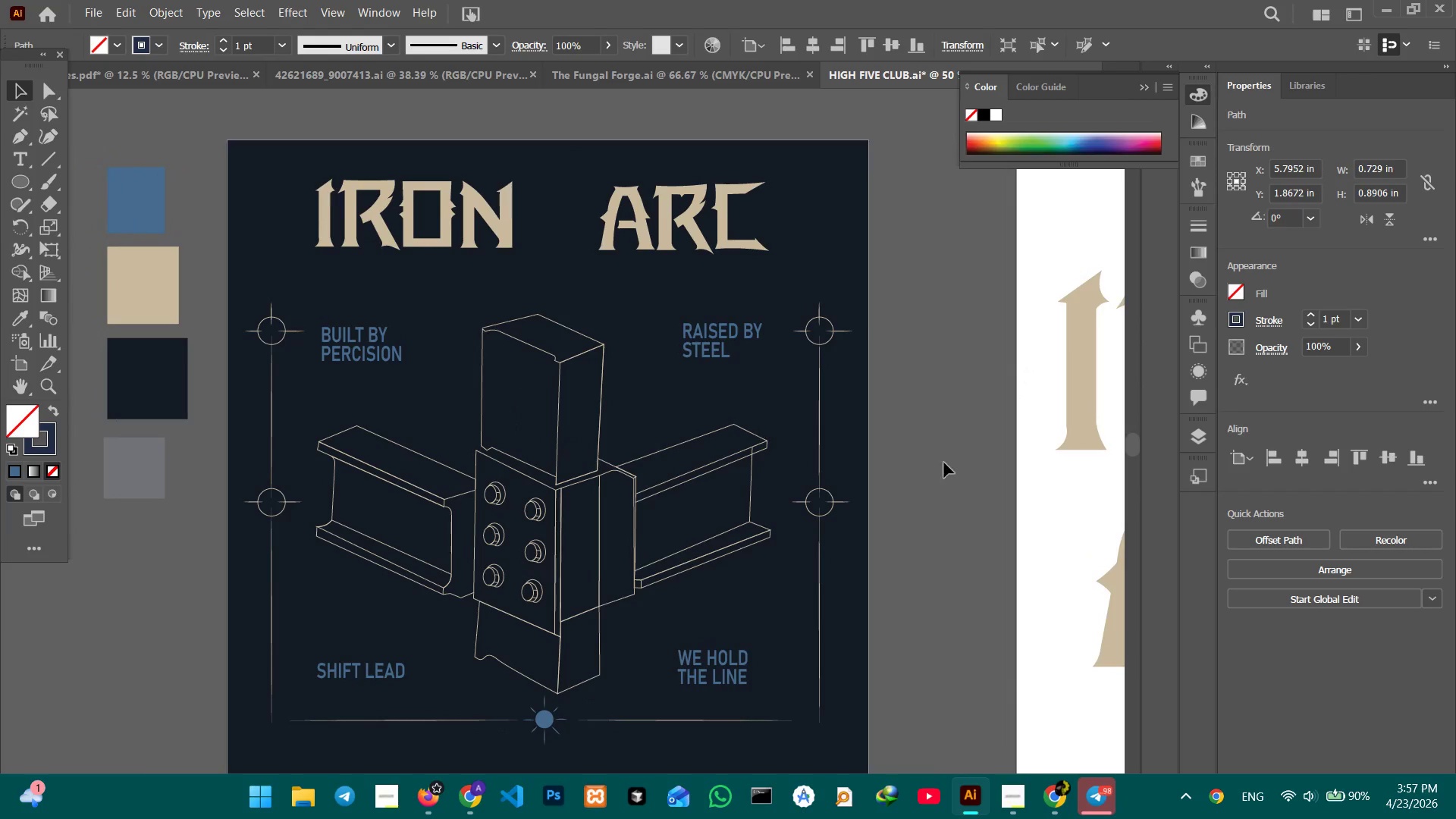 
hold_key(key=Space, duration=1.31)
 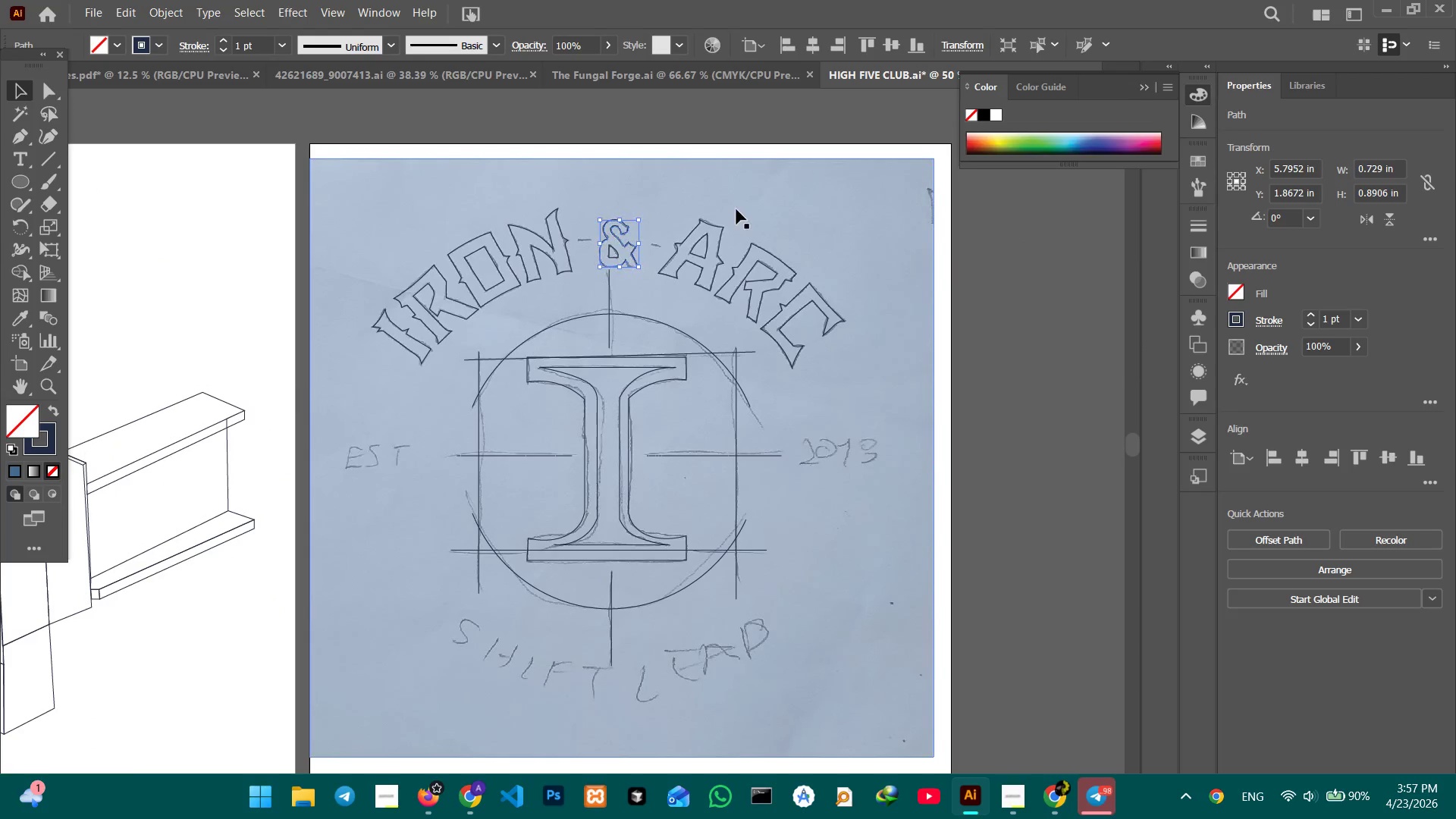 
left_click_drag(start_coordinate=[1065, 460], to_coordinate=[176, 472])
 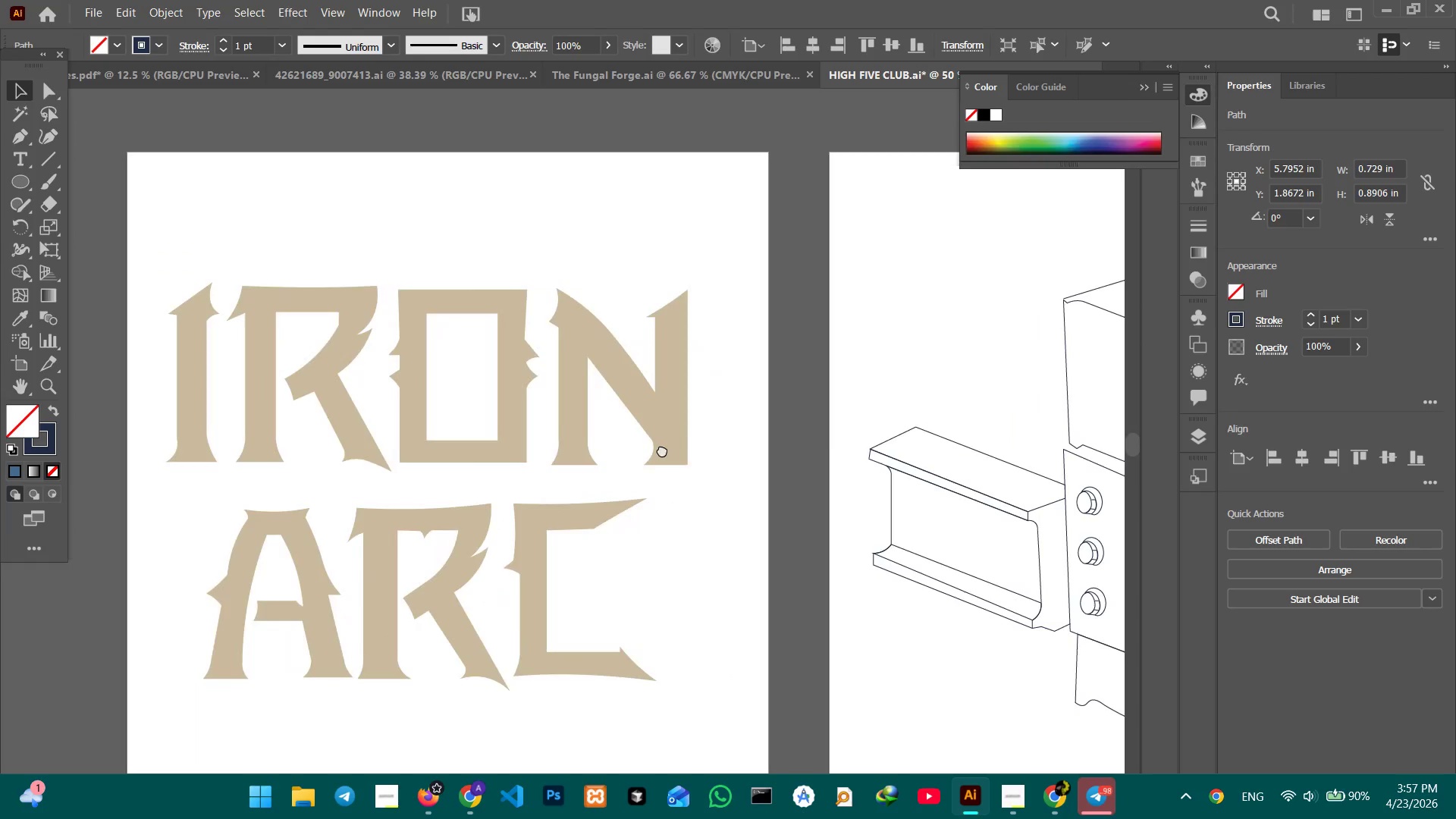 
left_click_drag(start_coordinate=[707, 450], to_coordinate=[0, 447])
 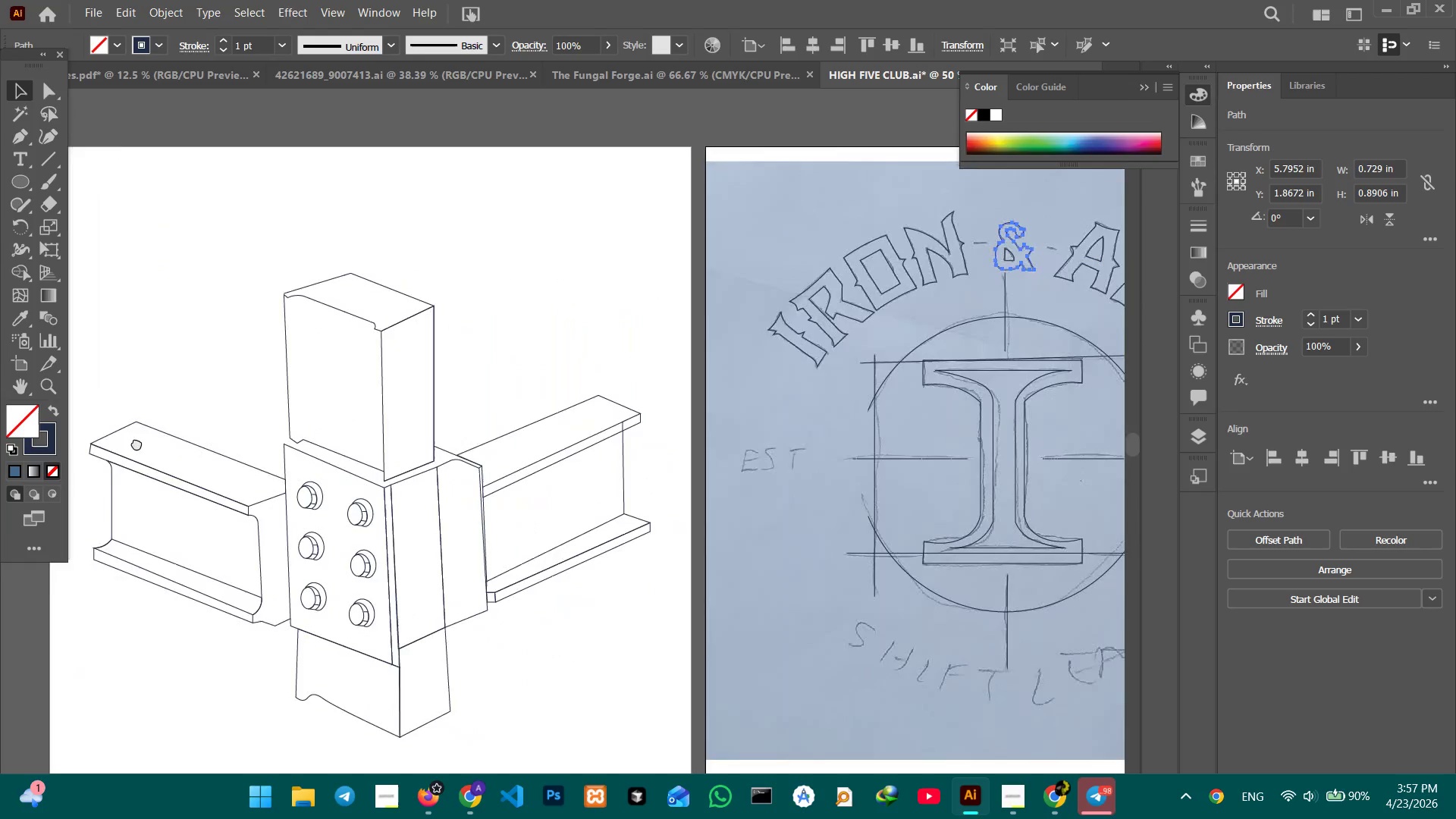 
left_click_drag(start_coordinate=[469, 450], to_coordinate=[0, 445])
 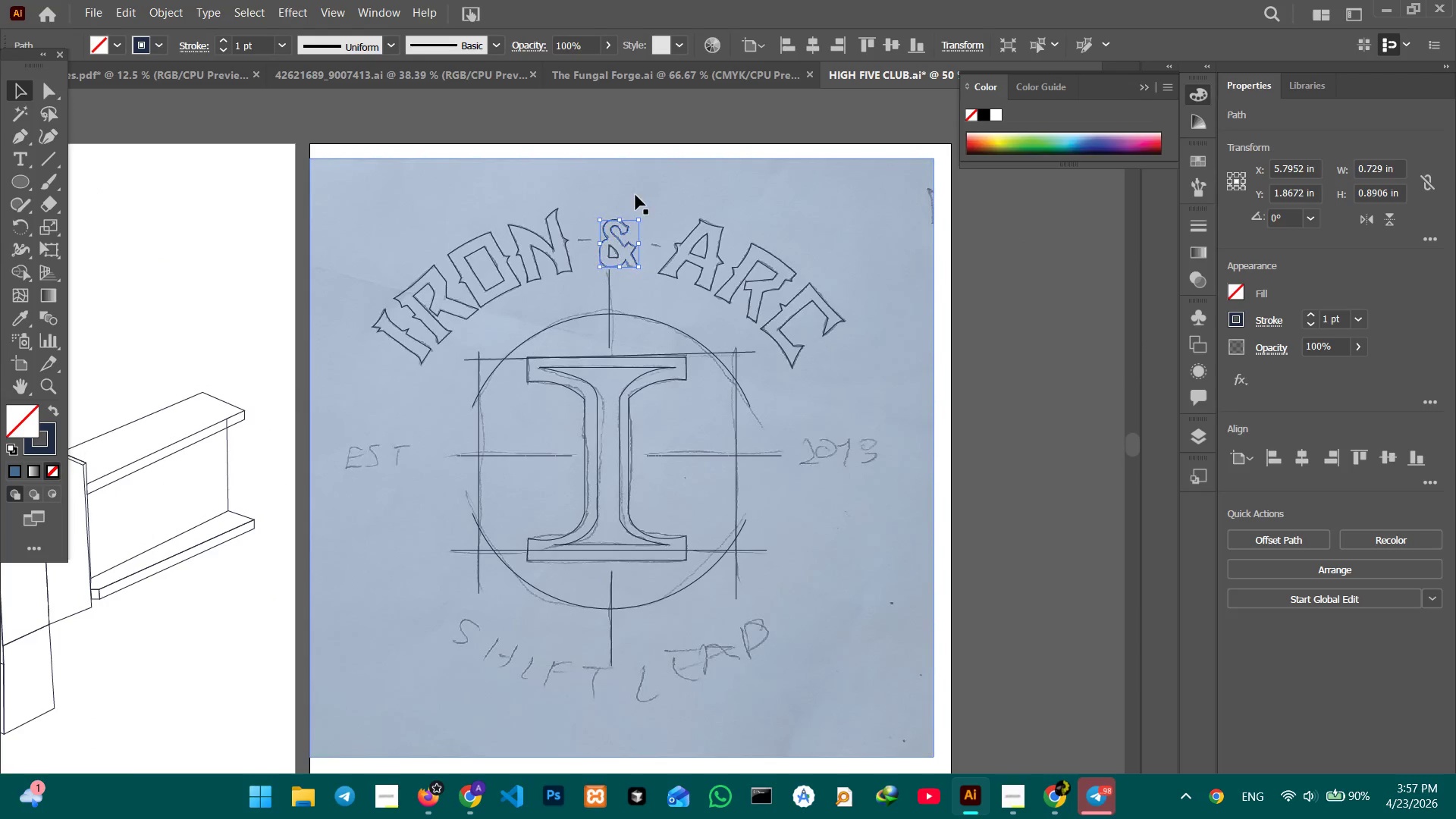 
left_click([605, 196])
 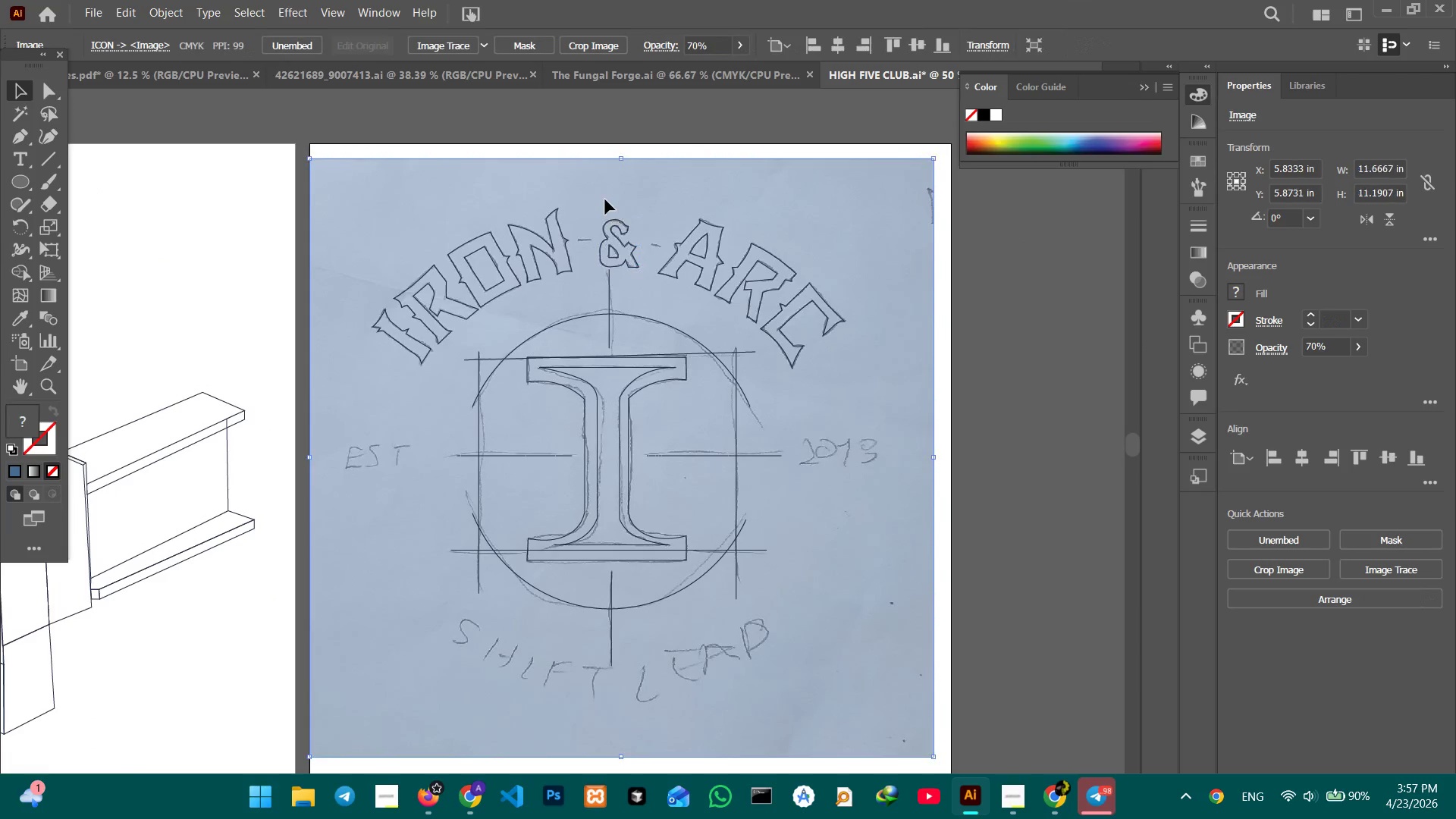 
left_click_drag(start_coordinate=[605, 199], to_coordinate=[626, 256])
 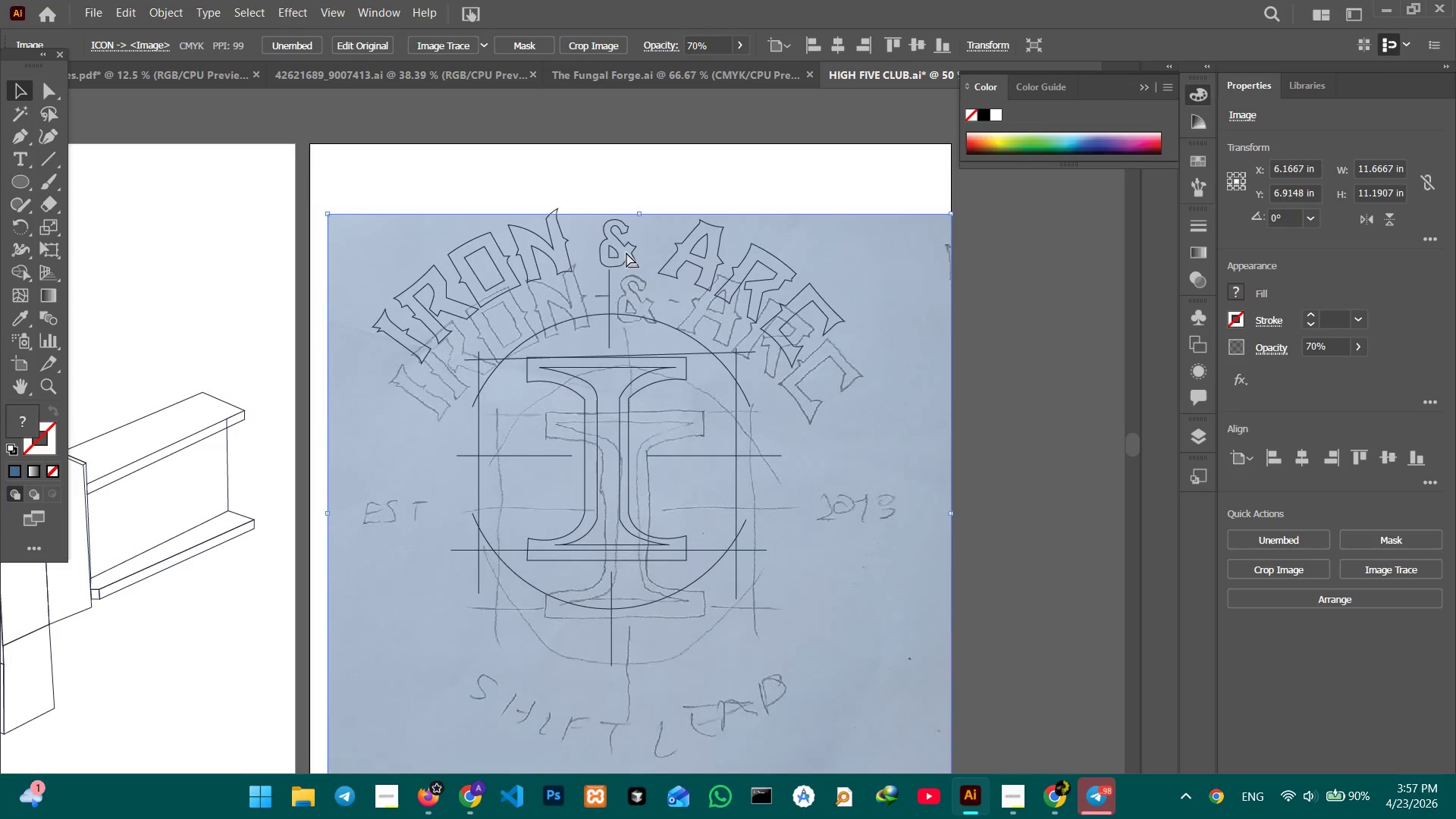 
hold_key(key=ControlLeft, duration=0.42)
 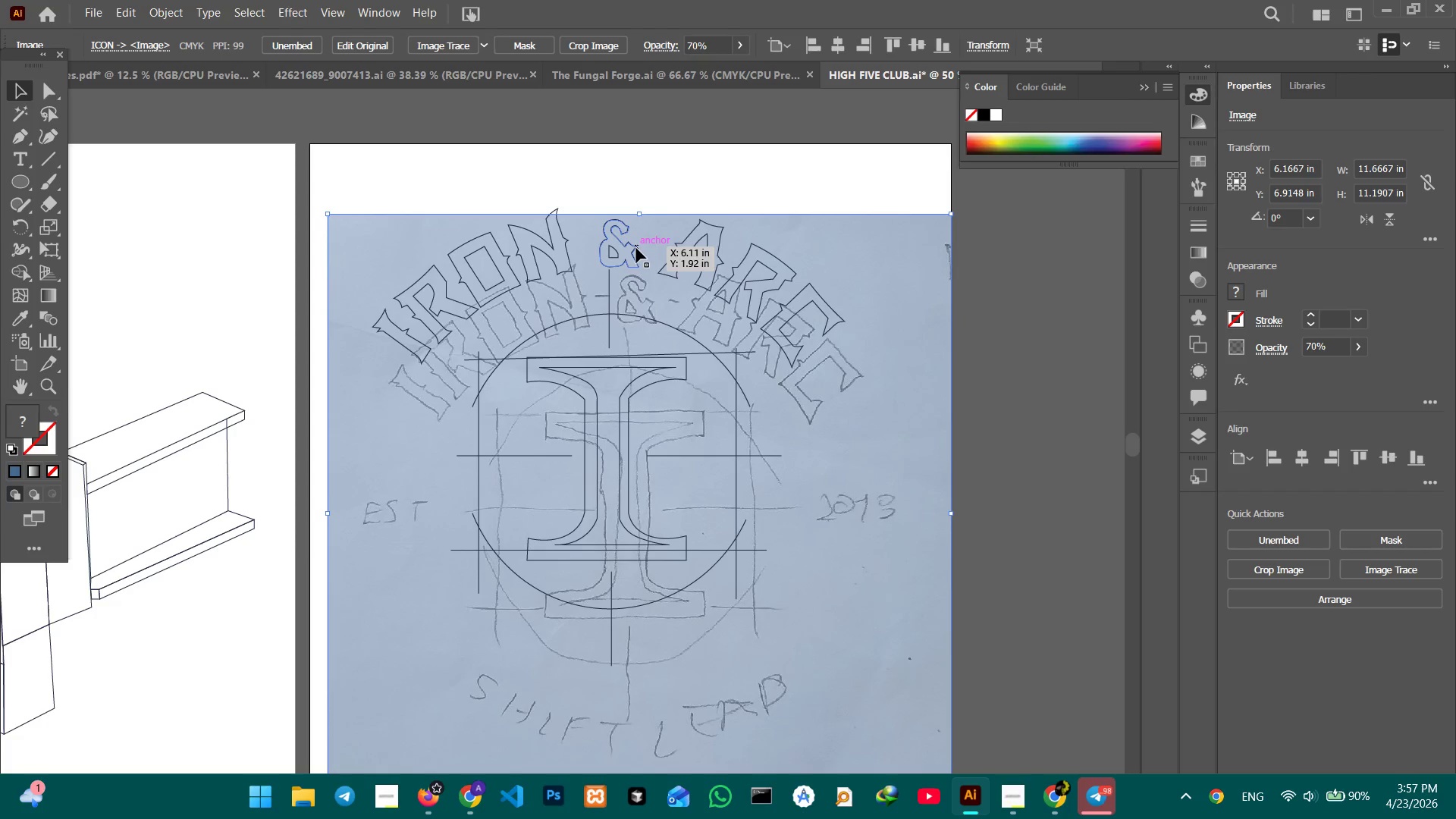 
hold_key(key=Space, duration=1.52)
 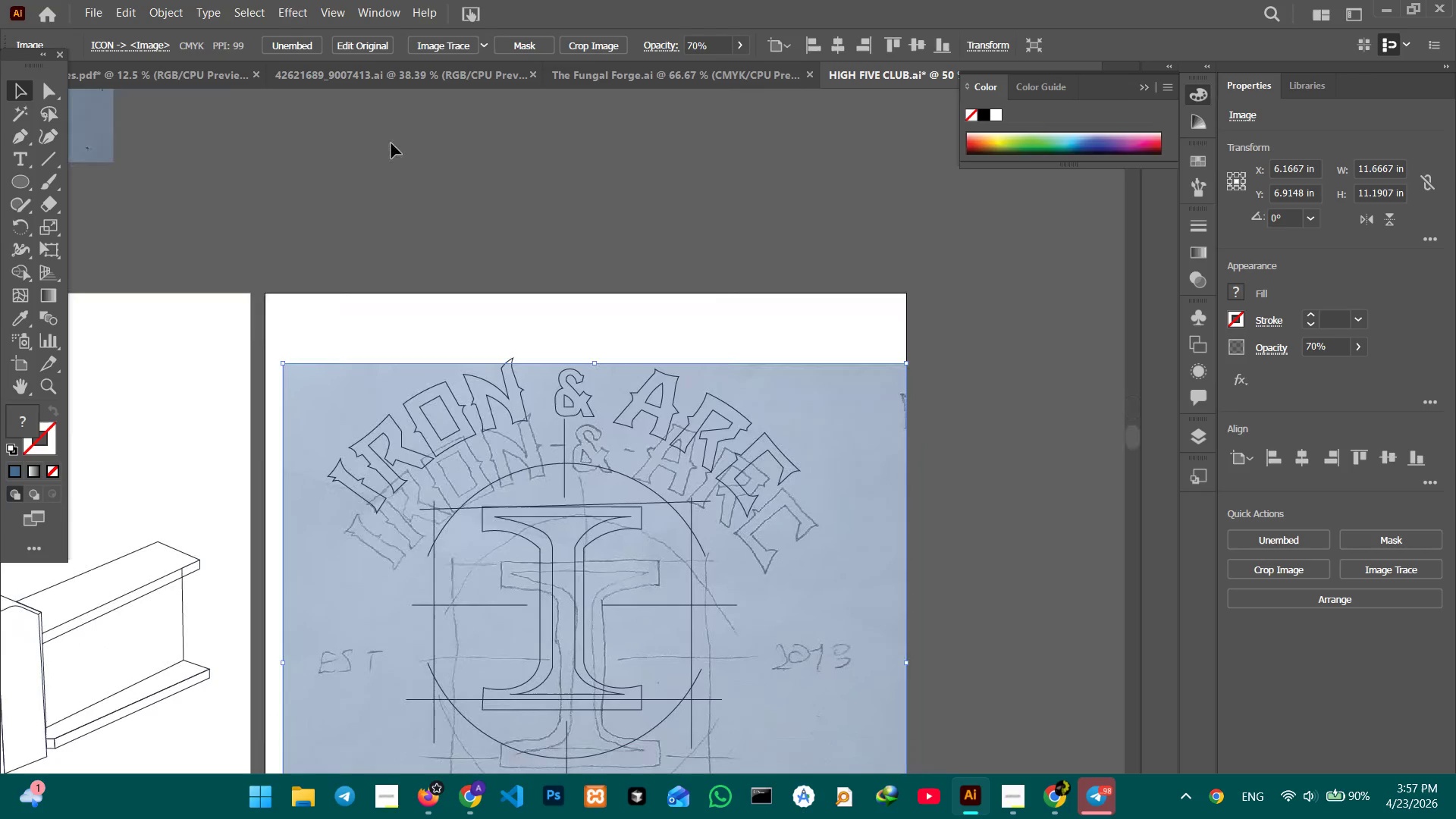 
left_click_drag(start_coordinate=[502, 191], to_coordinate=[714, 663])
 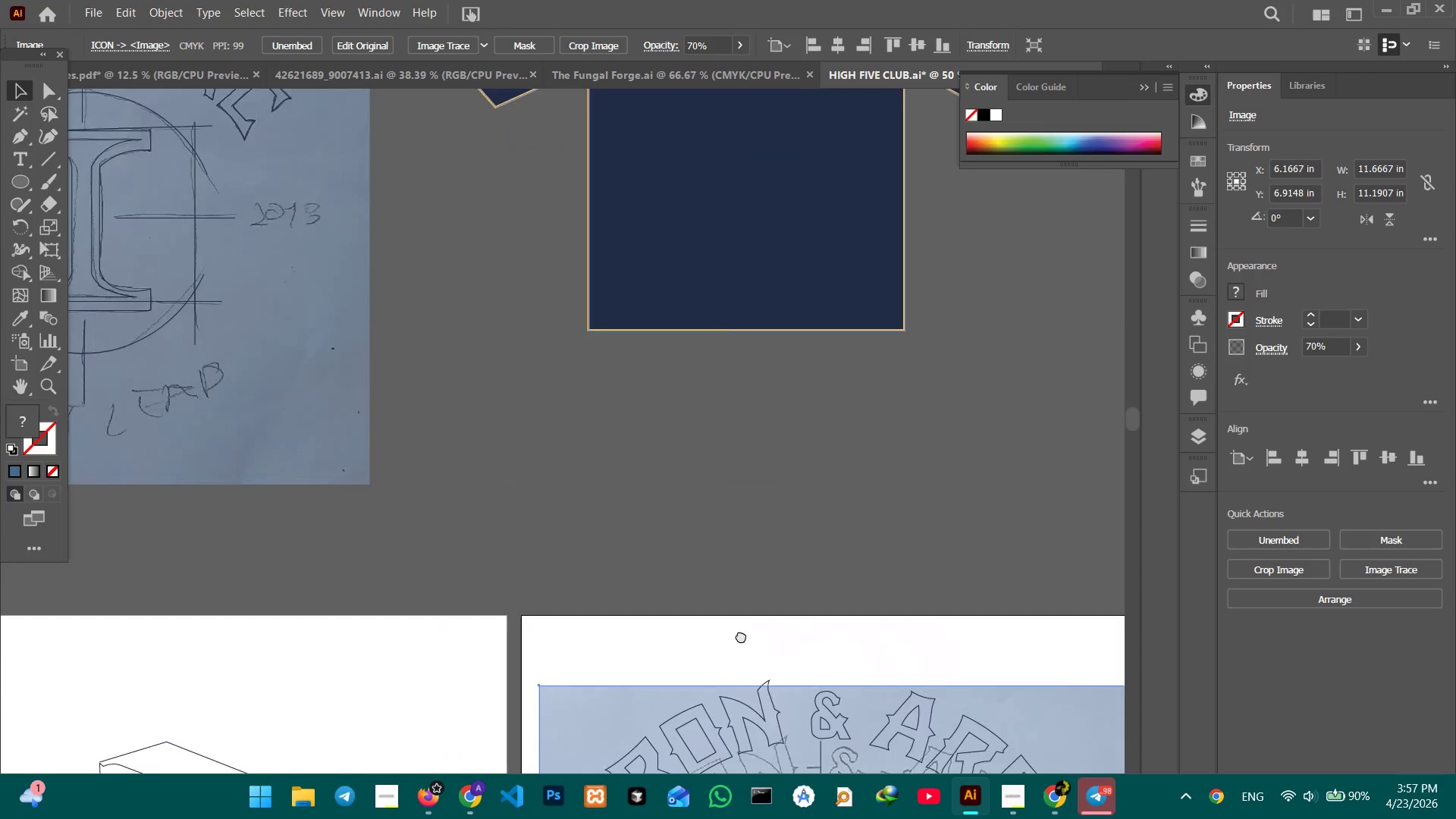 
left_click_drag(start_coordinate=[650, 471], to_coordinate=[393, 147])
 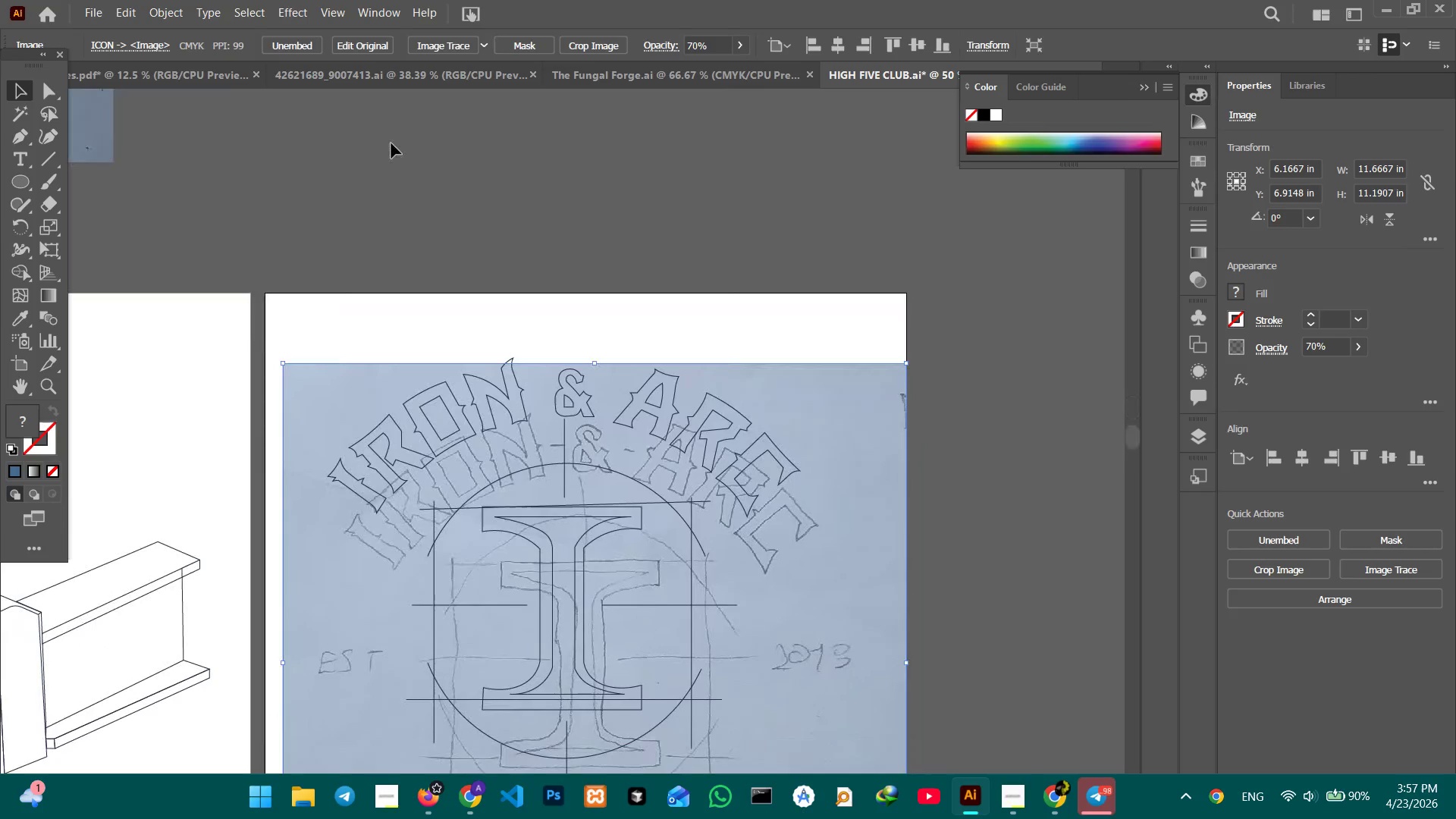 
hold_key(key=Space, duration=0.31)
 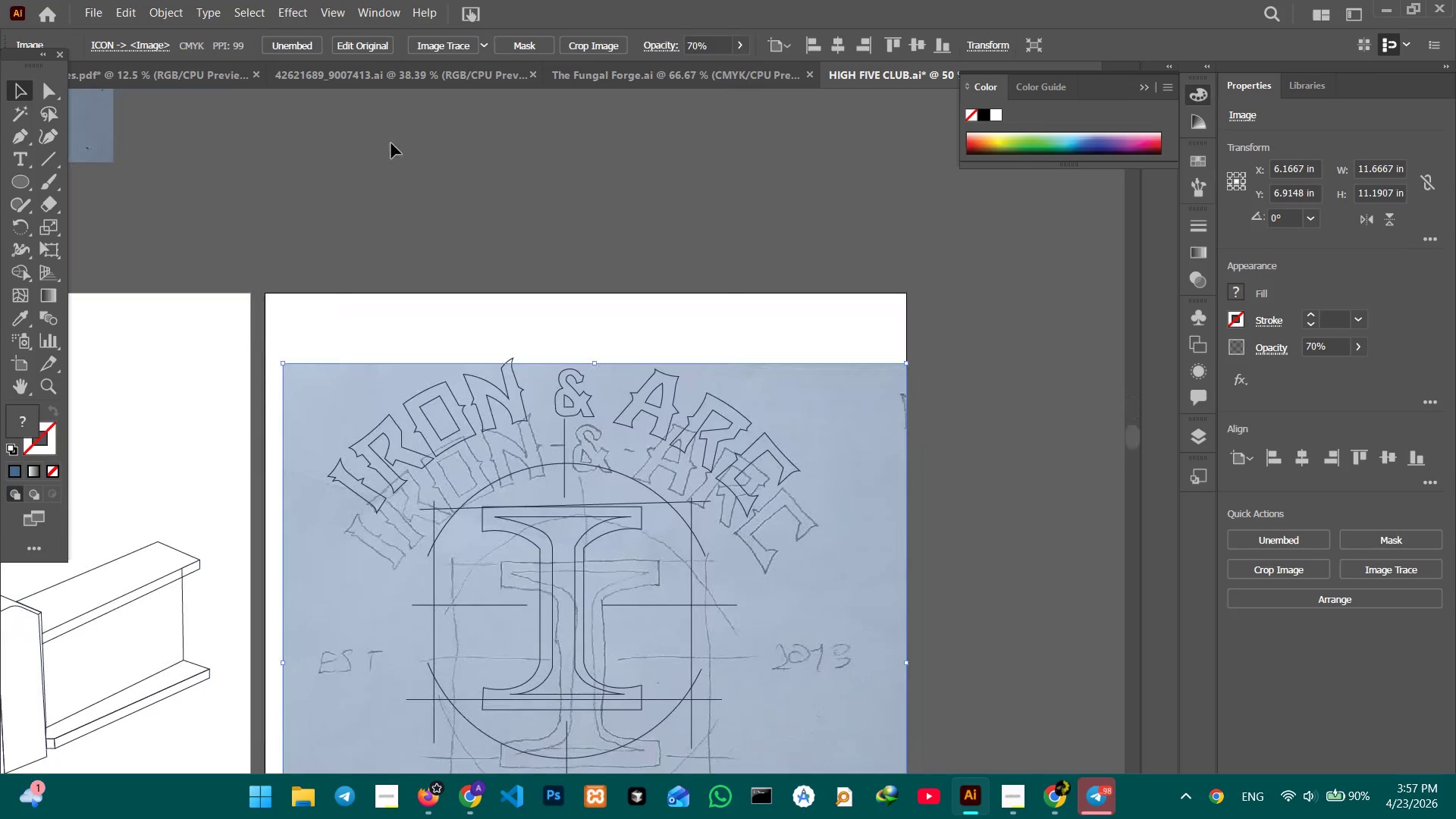 
key(Backspace)
 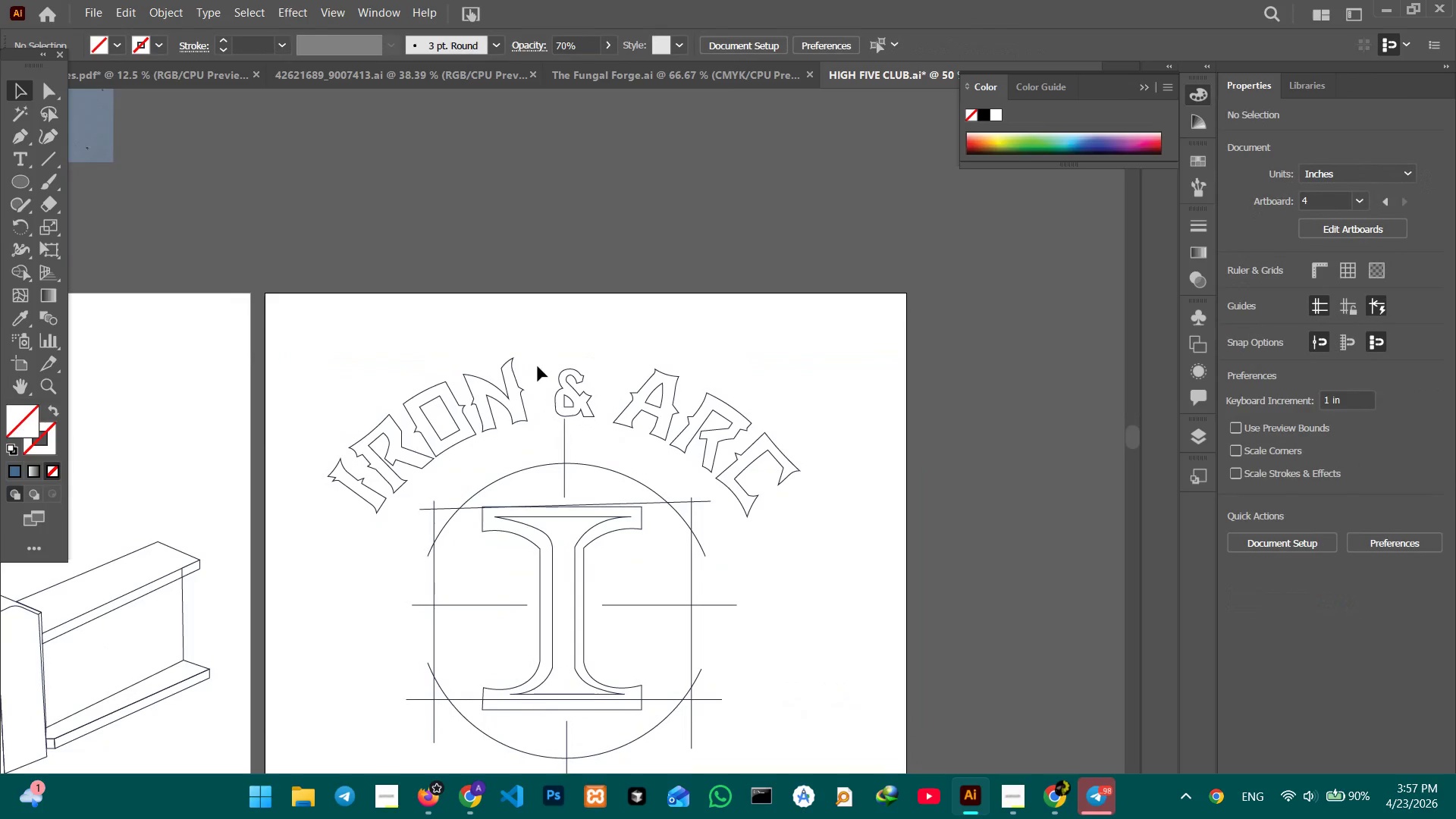 
left_click_drag(start_coordinate=[542, 358], to_coordinate=[588, 406])
 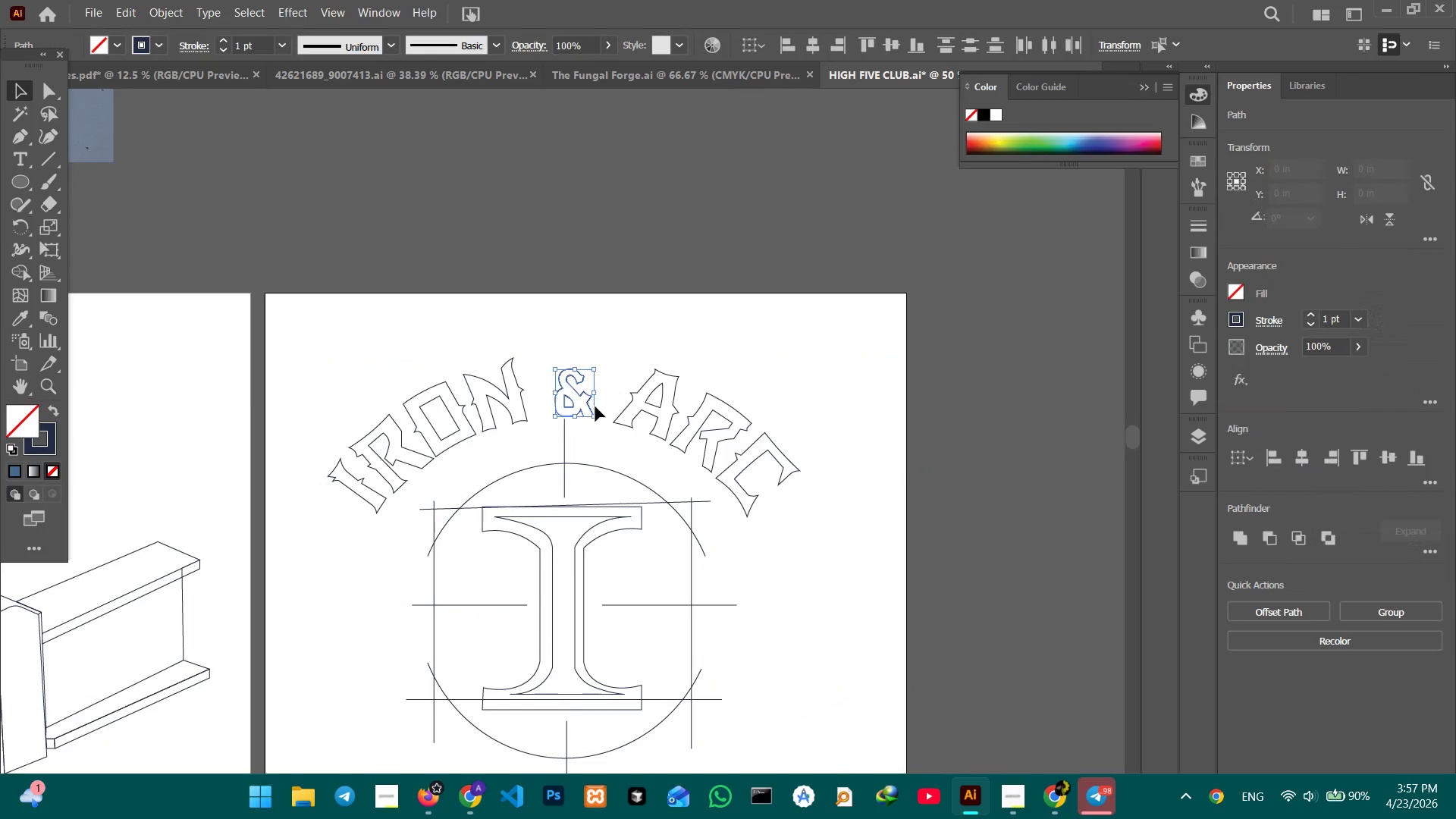 
key(Control+C)
 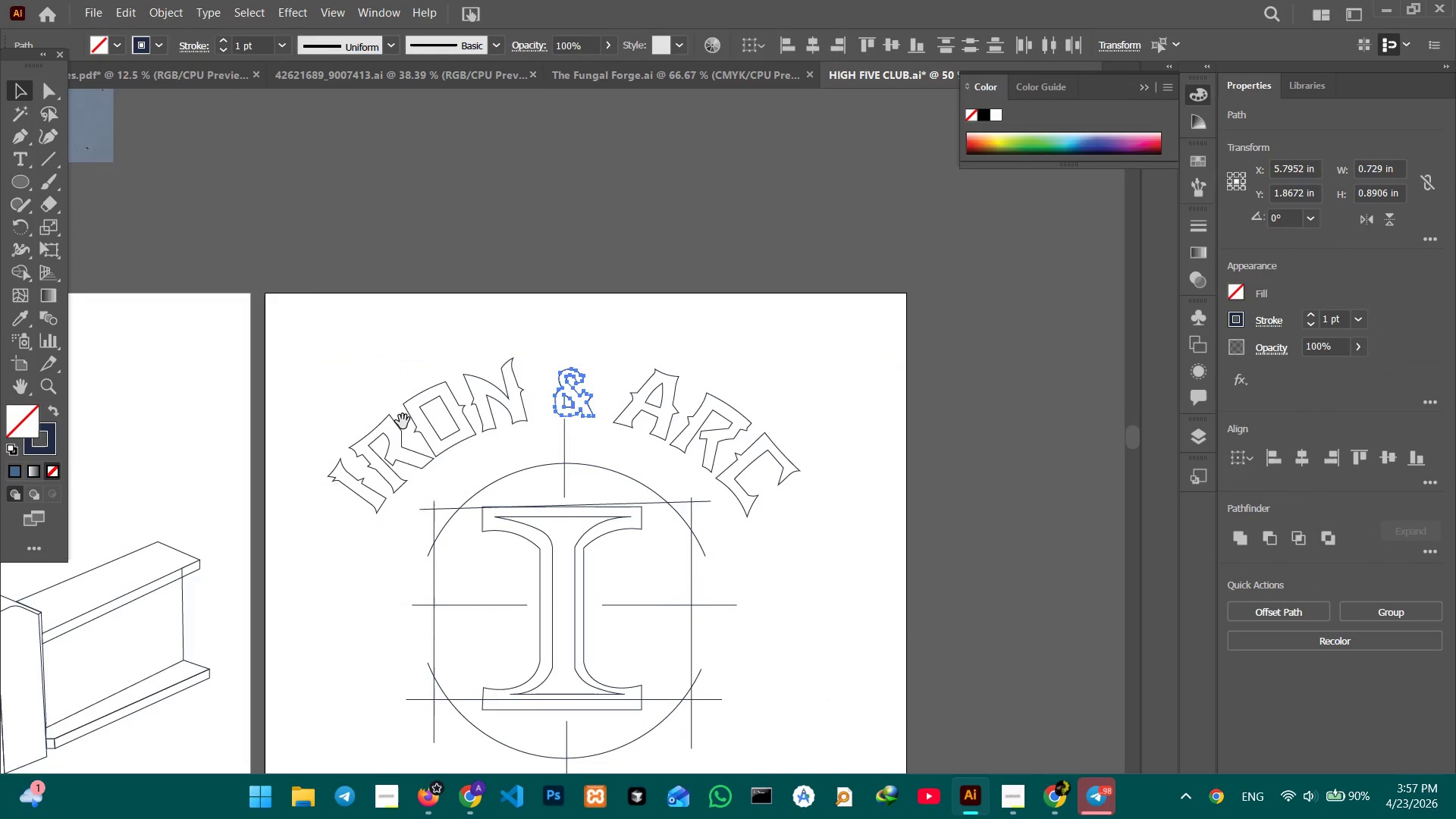 
hold_key(key=Space, duration=1.5)
 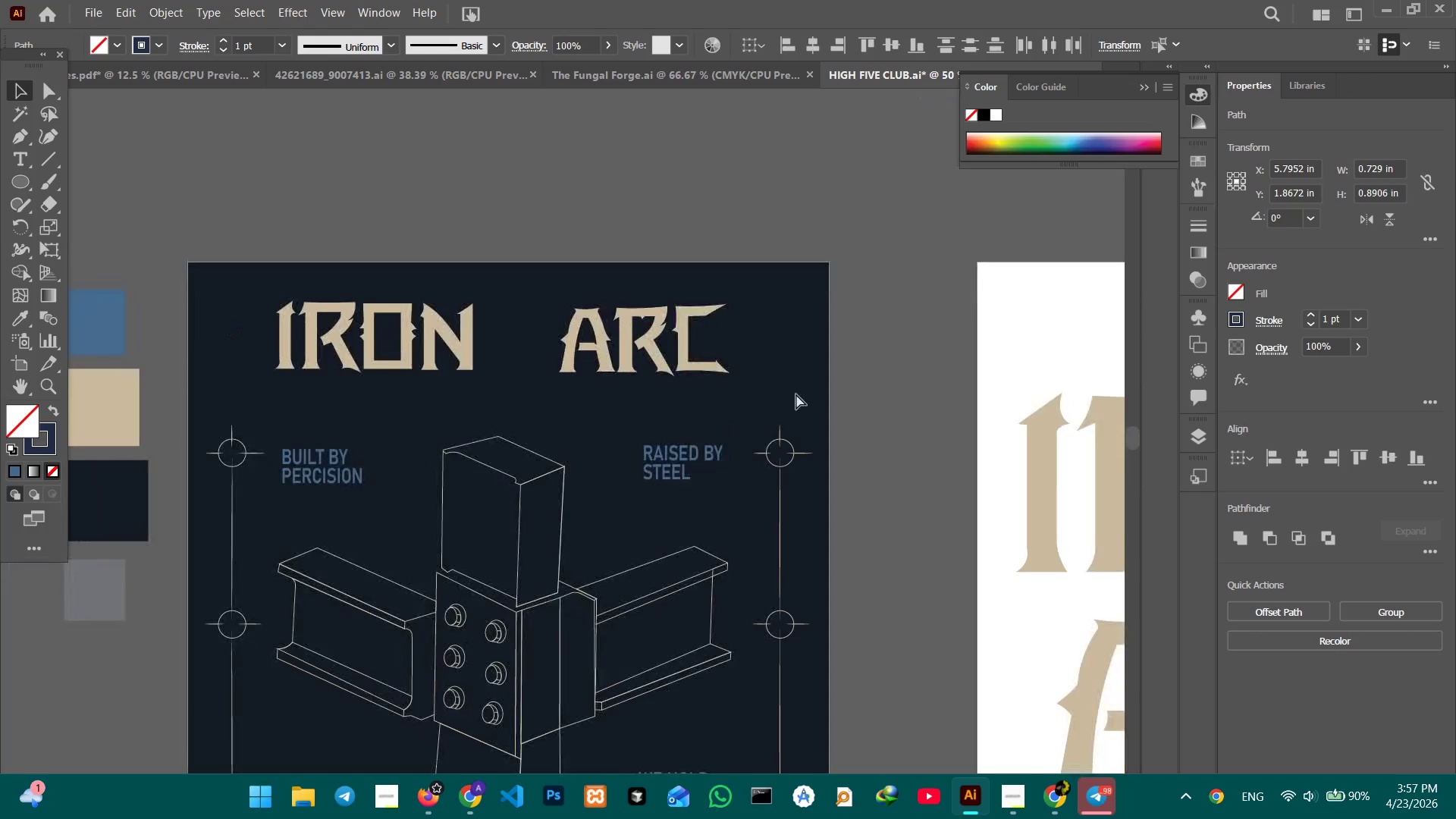 
left_click_drag(start_coordinate=[402, 422], to_coordinate=[949, 387])
 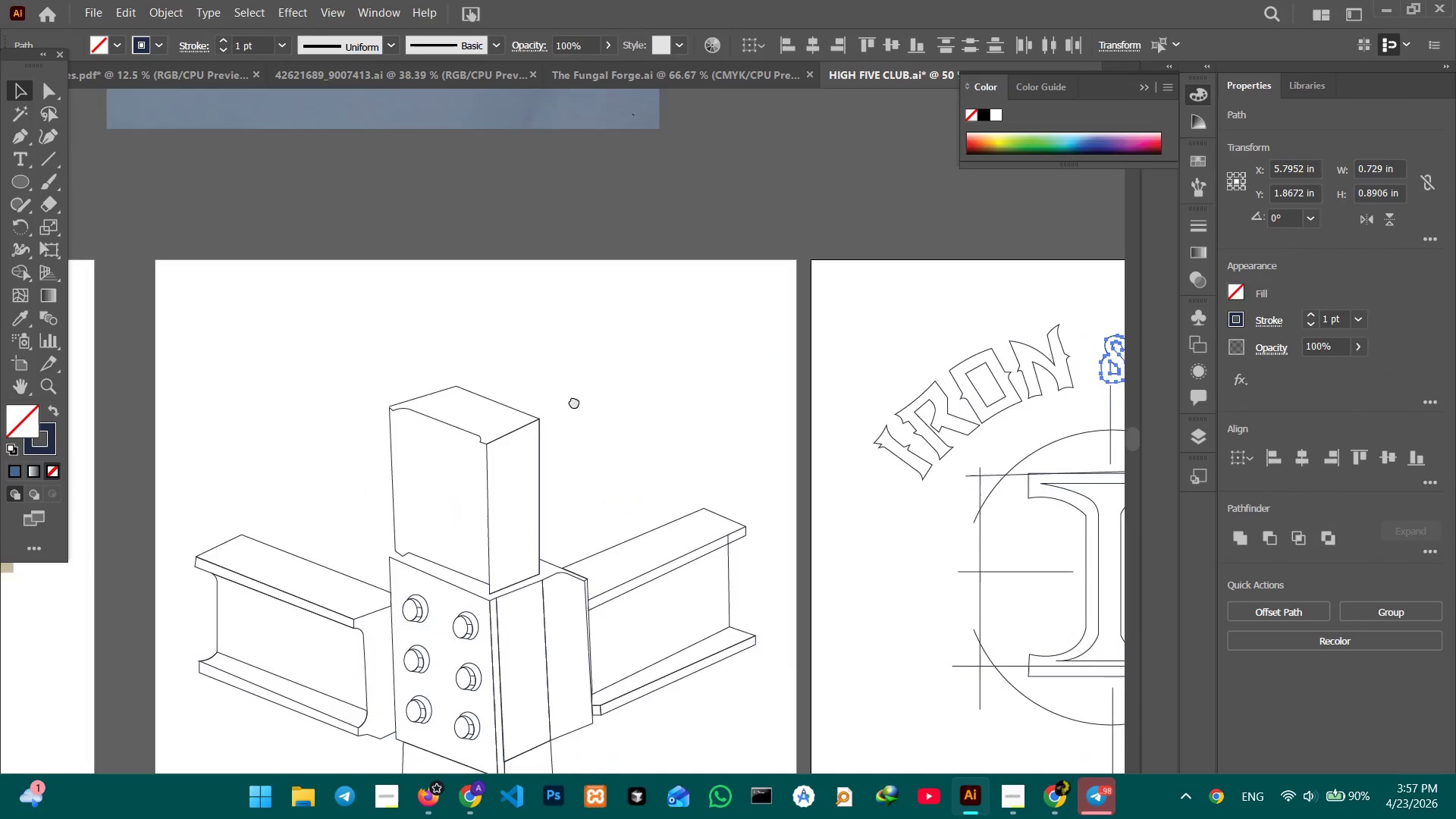 
left_click_drag(start_coordinate=[574, 401], to_coordinate=[893, 454])
 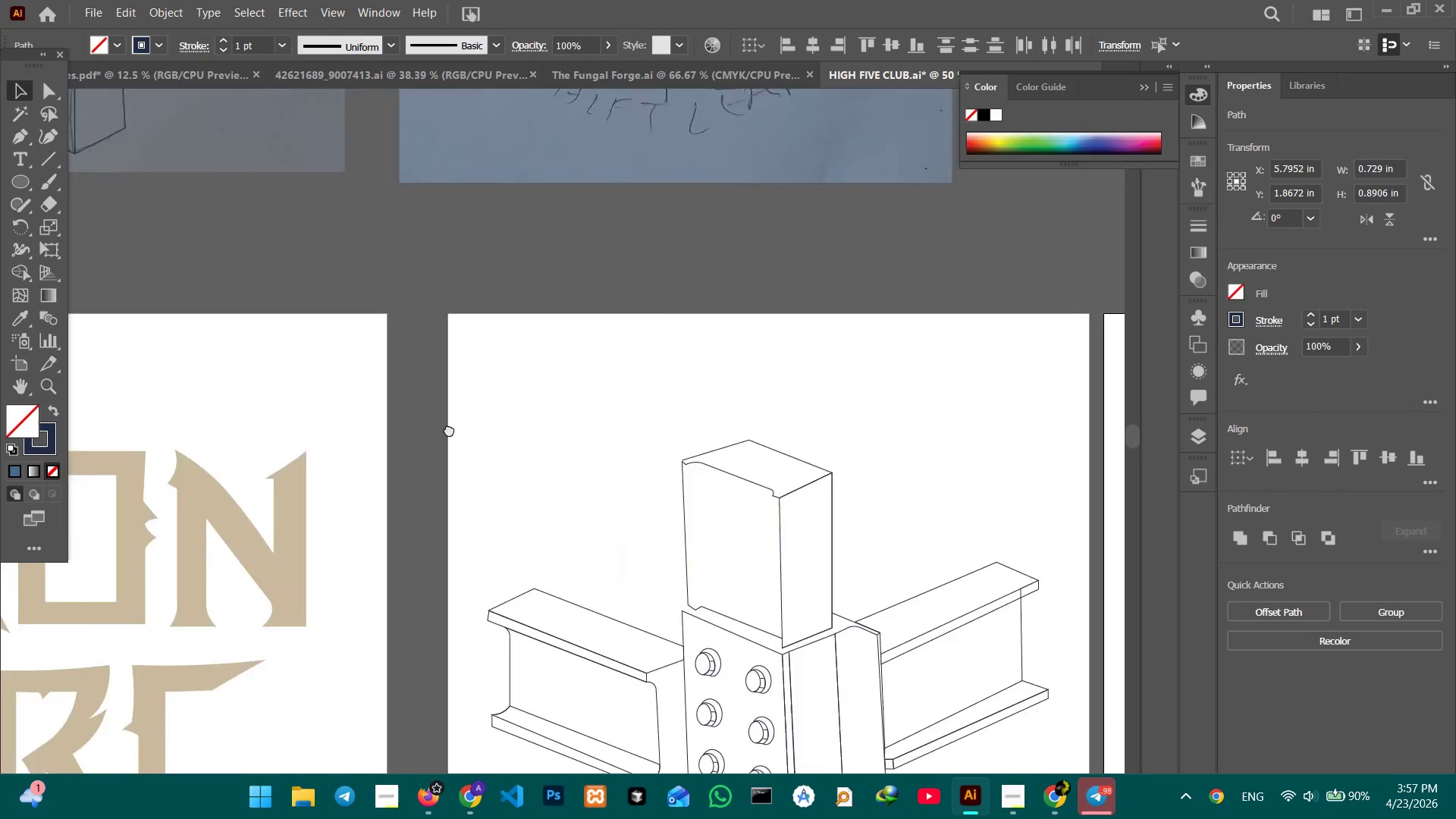 
left_click_drag(start_coordinate=[444, 427], to_coordinate=[1039, 390])
 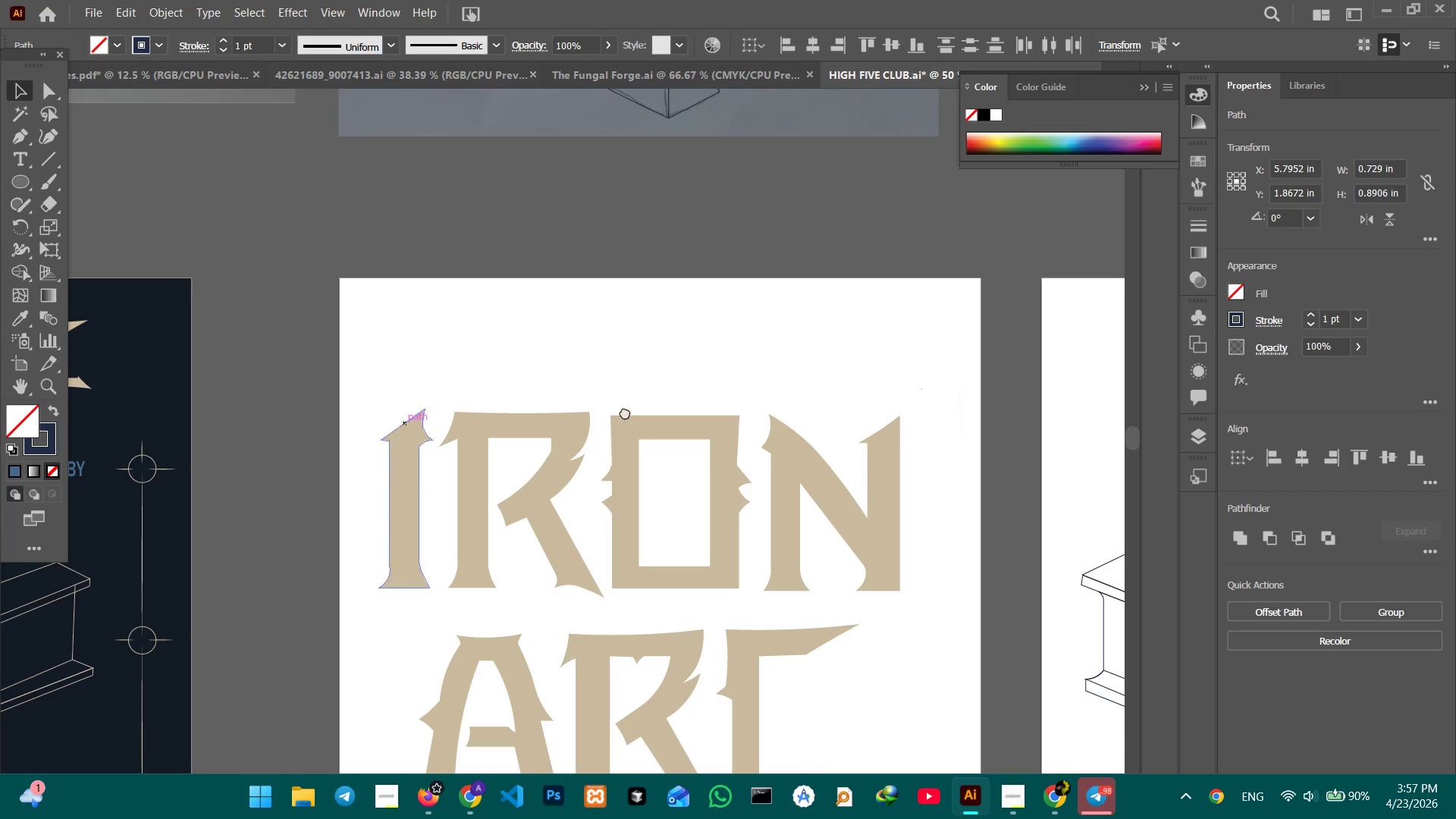 
left_click_drag(start_coordinate=[431, 406], to_coordinate=[897, 378])
 